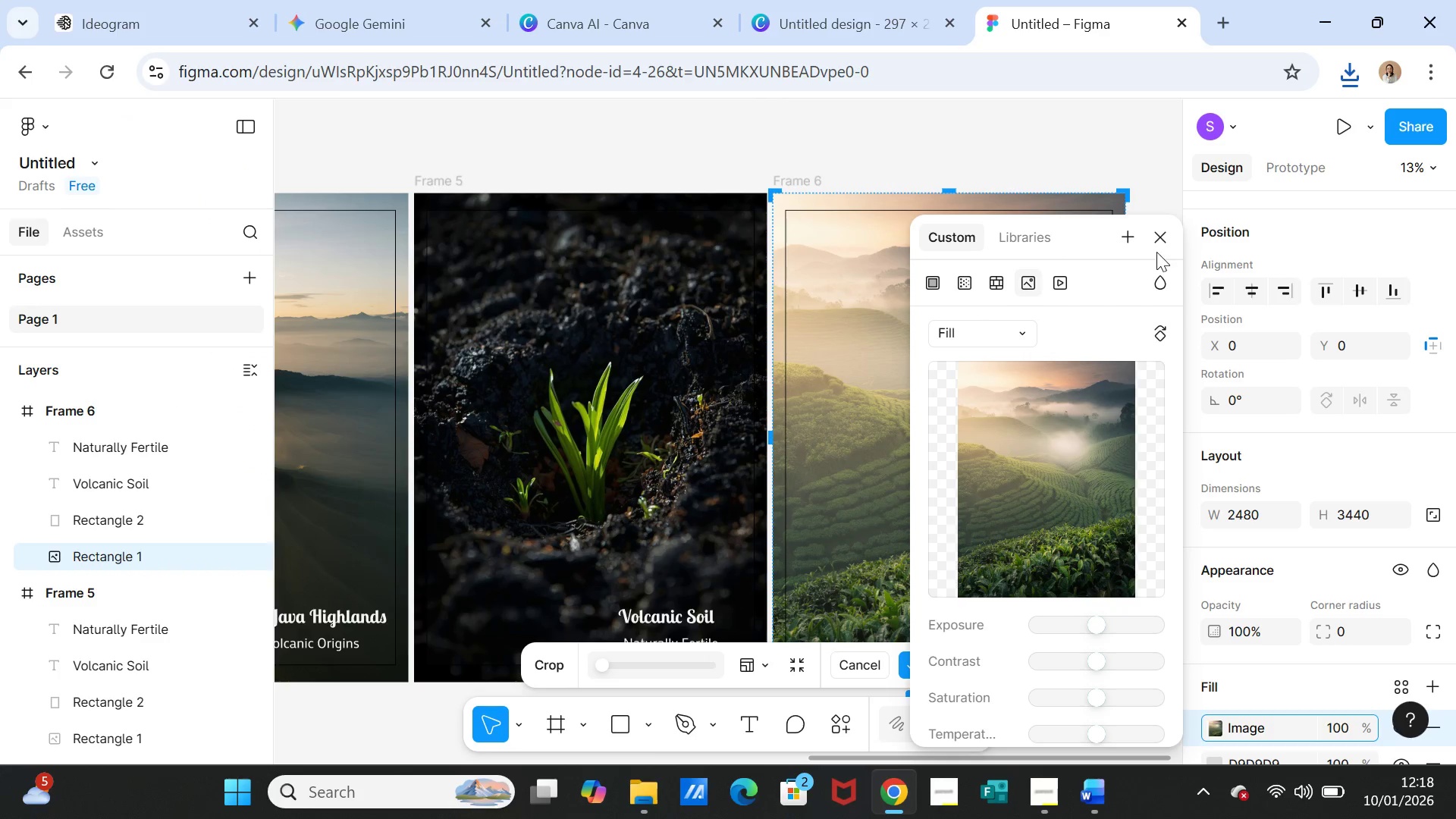 
left_click([1159, 244])
 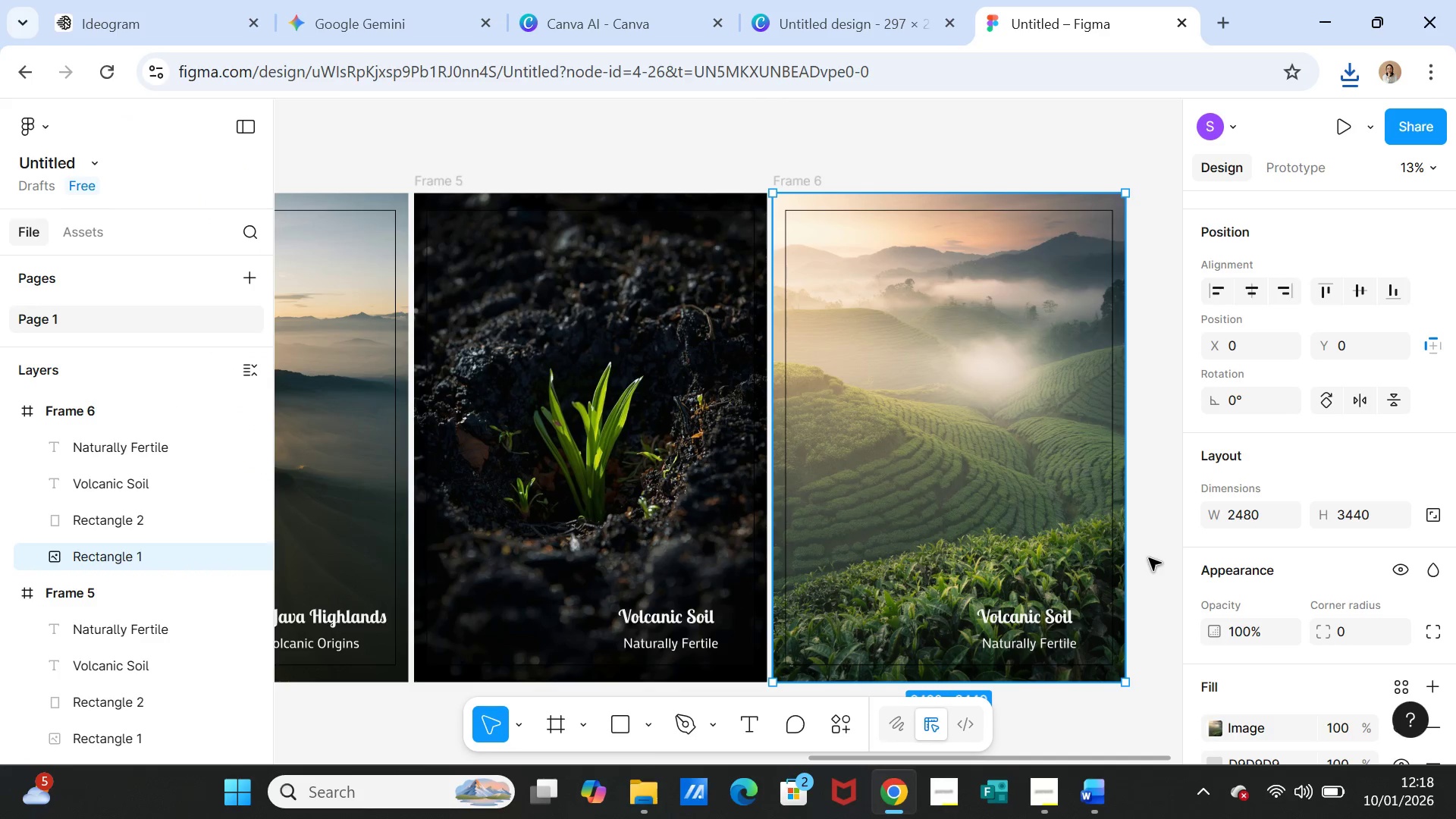 
scroll: coordinate [1140, 570], scroll_direction: down, amount: 2.0
 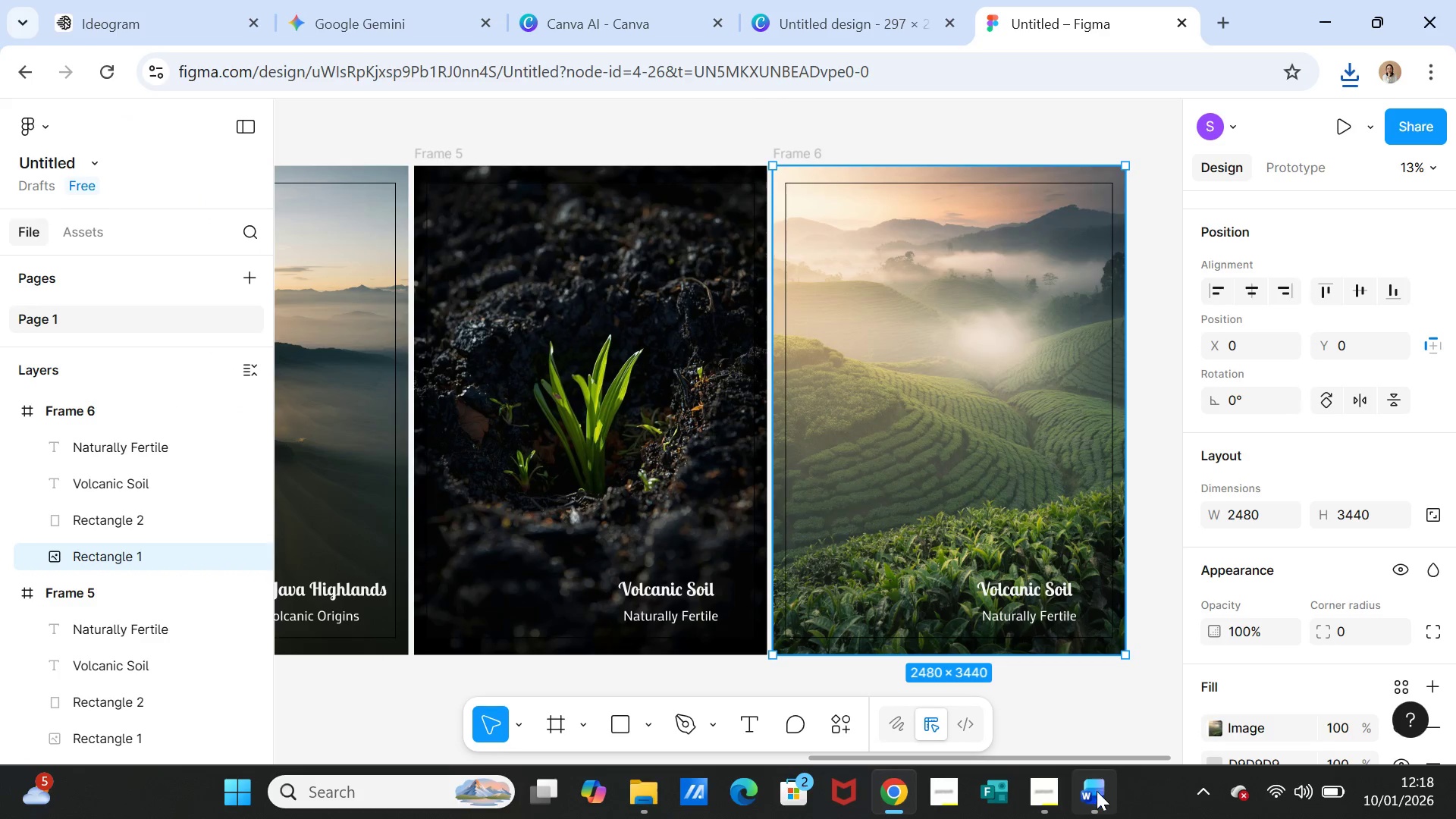 
left_click([1095, 799])
 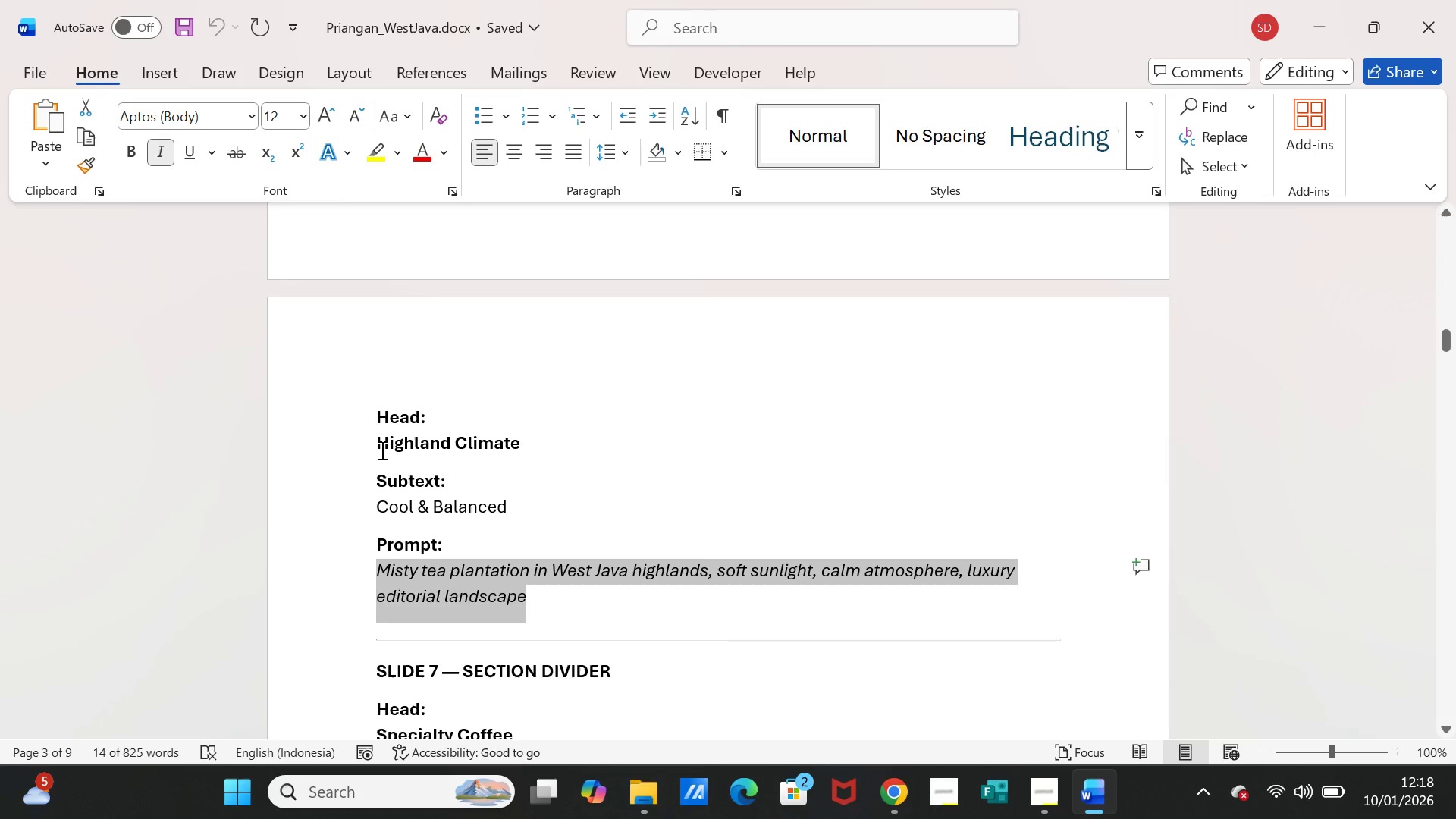 
left_click_drag(start_coordinate=[378, 443], to_coordinate=[510, 443])
 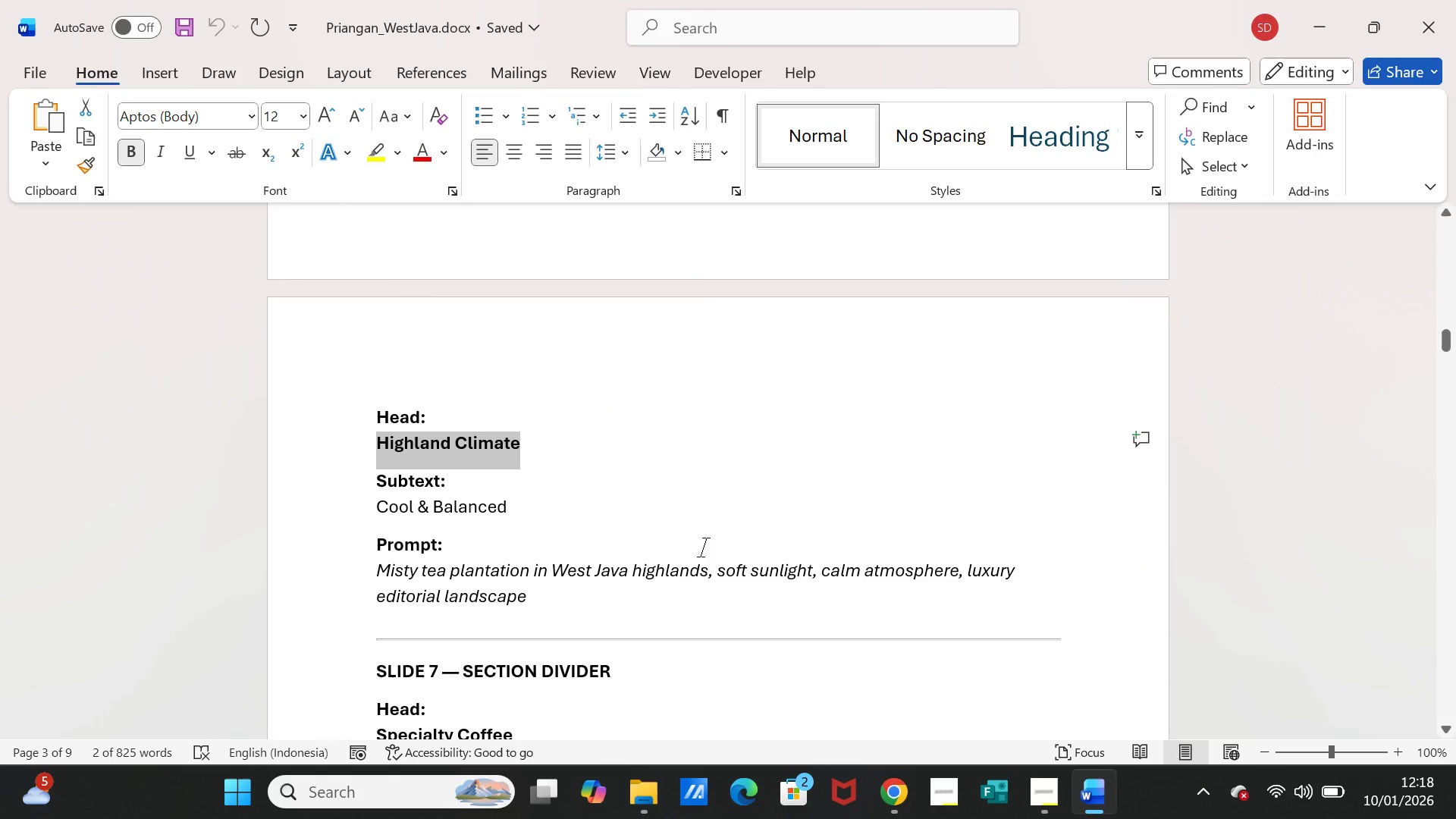 
key(Control+C)
 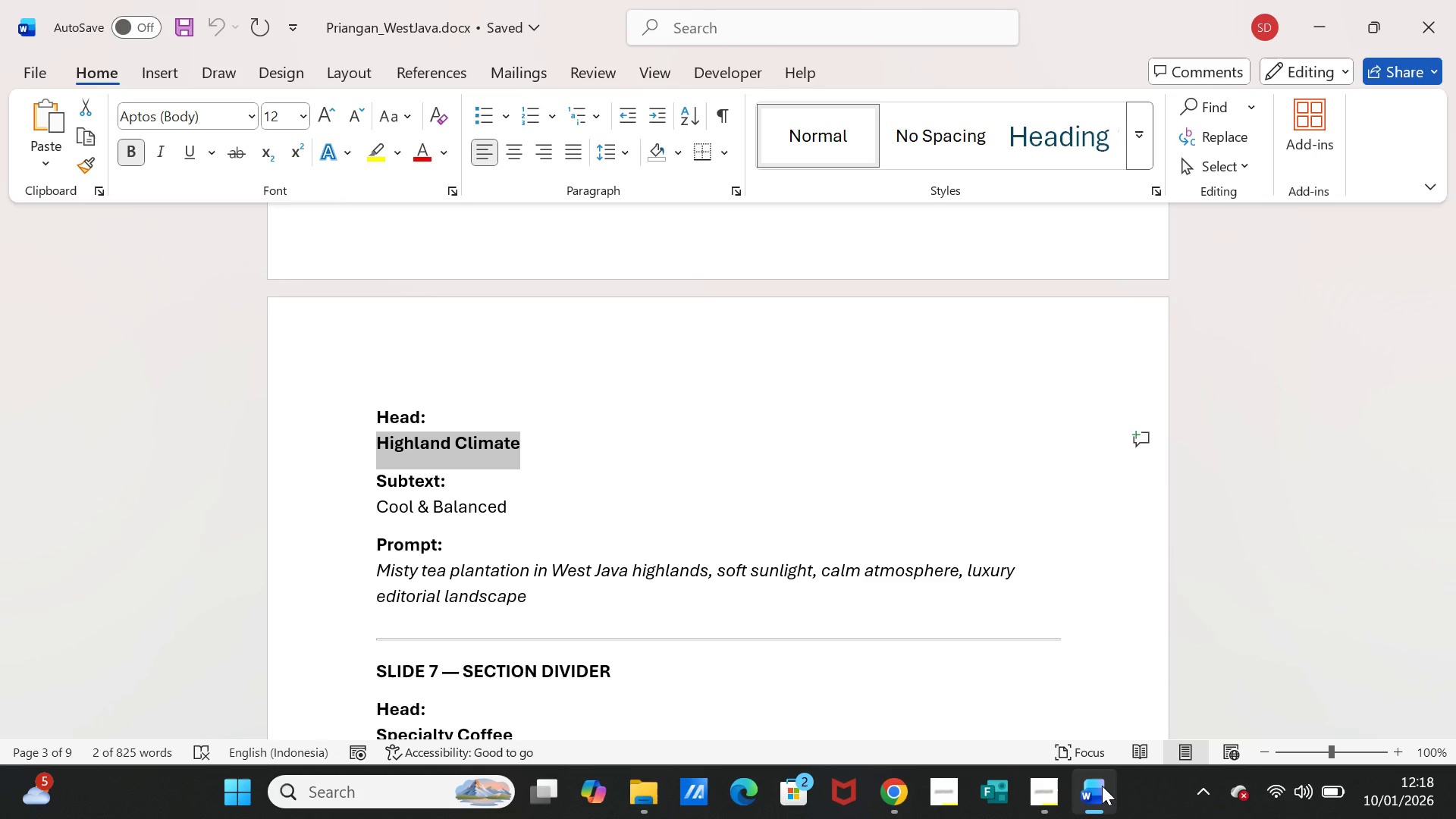 
left_click([1102, 786])
 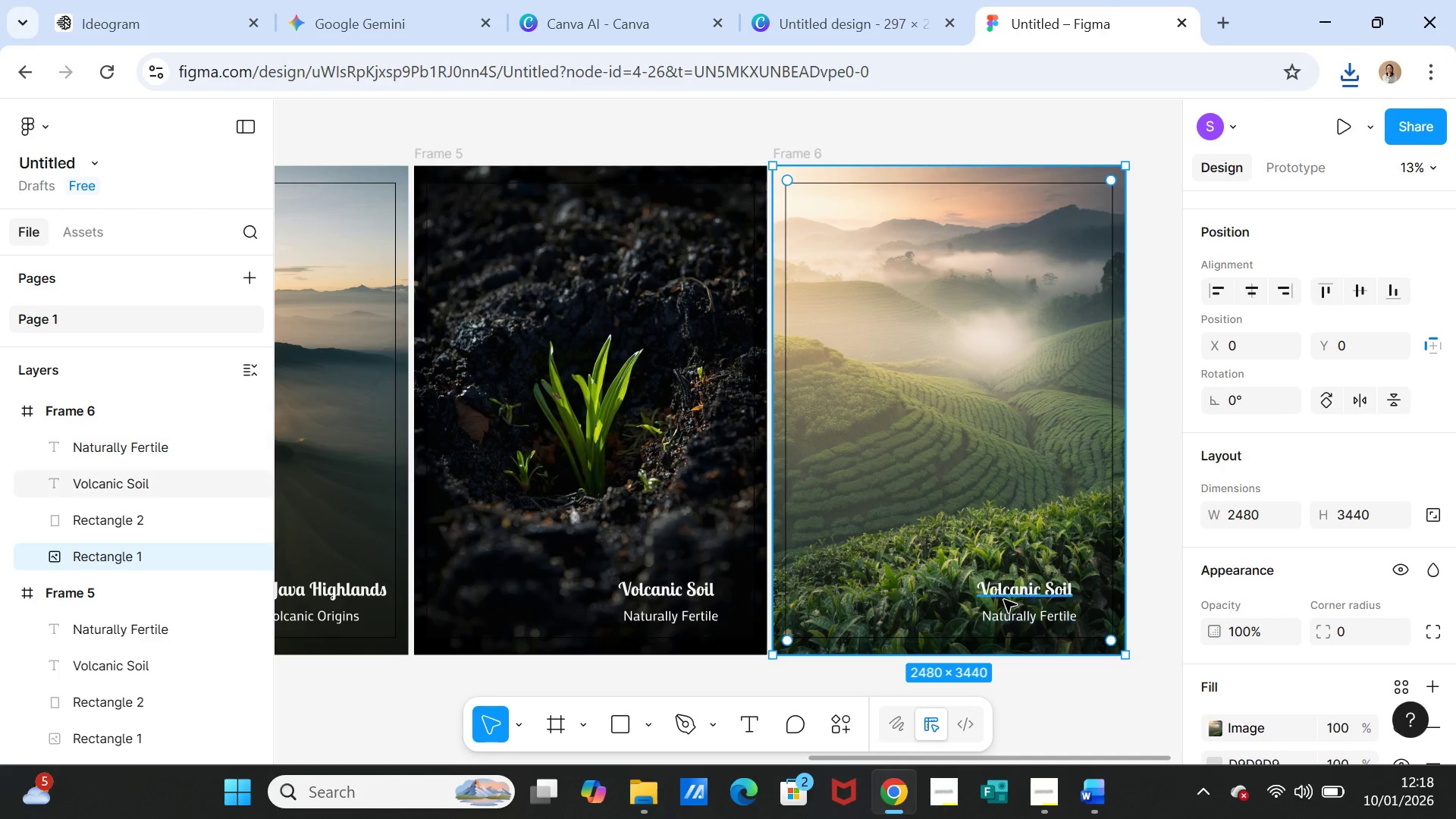 
double_click([1004, 600])
 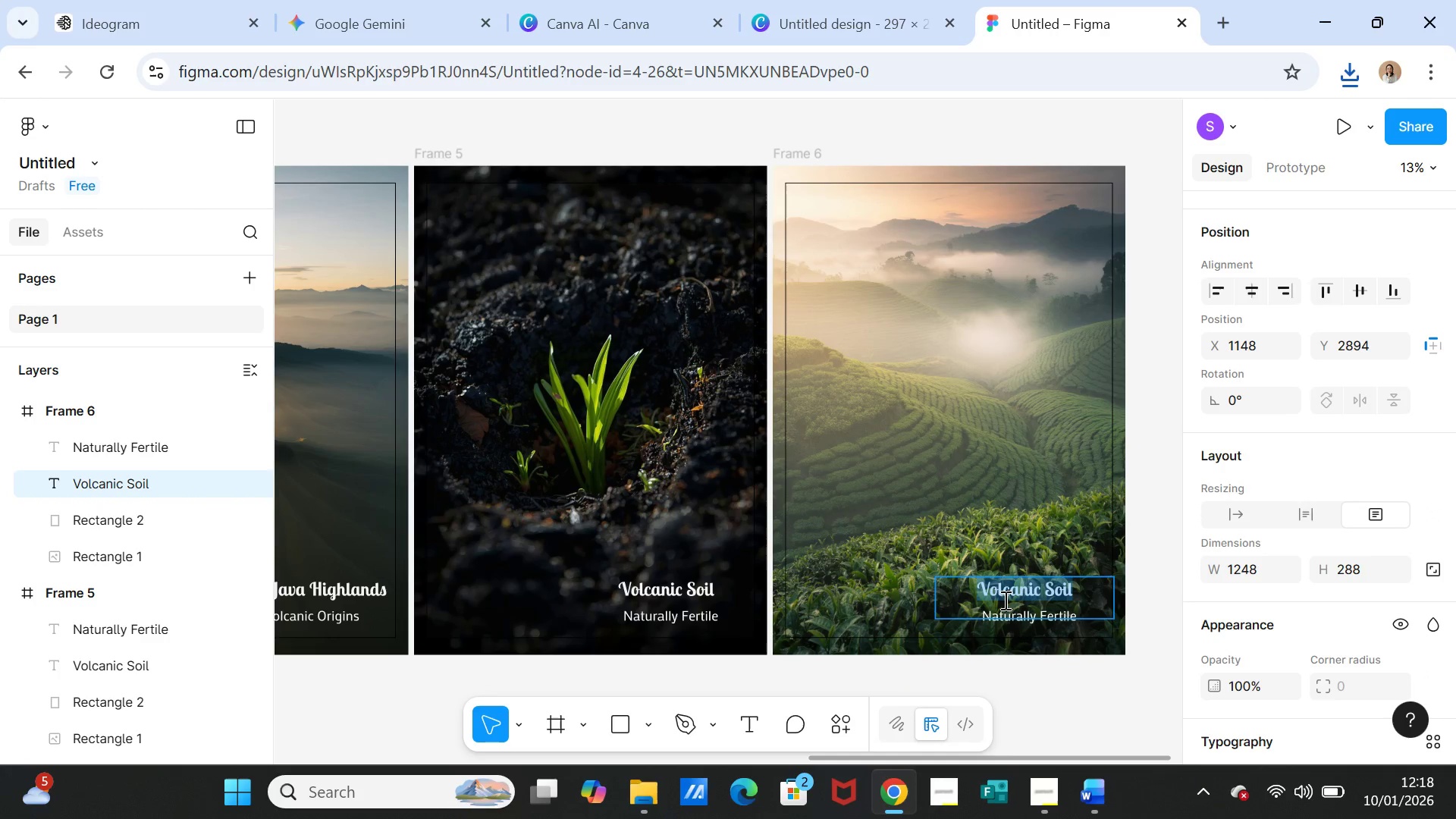 
key(Control+V)
 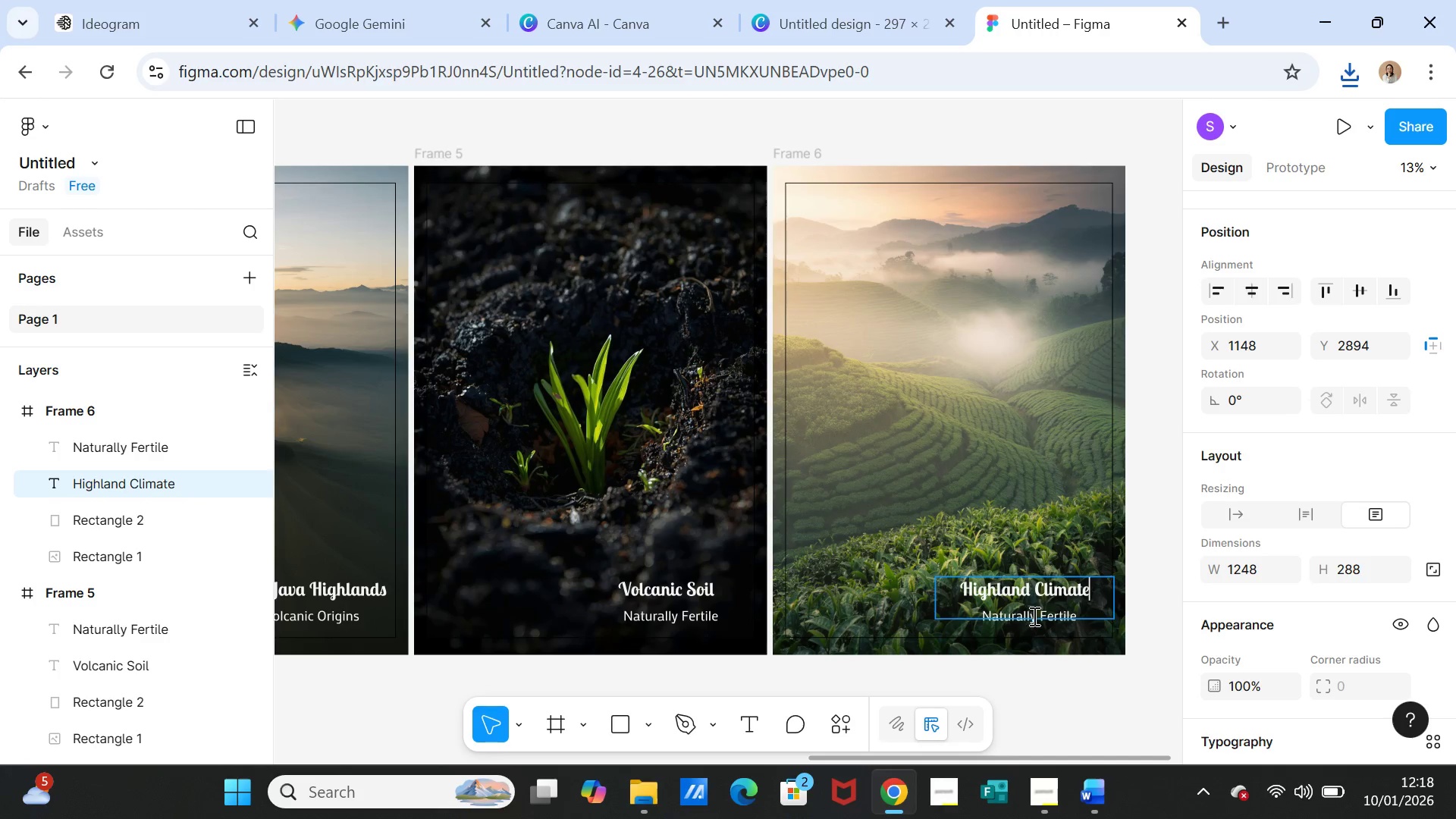 
left_click([1090, 672])
 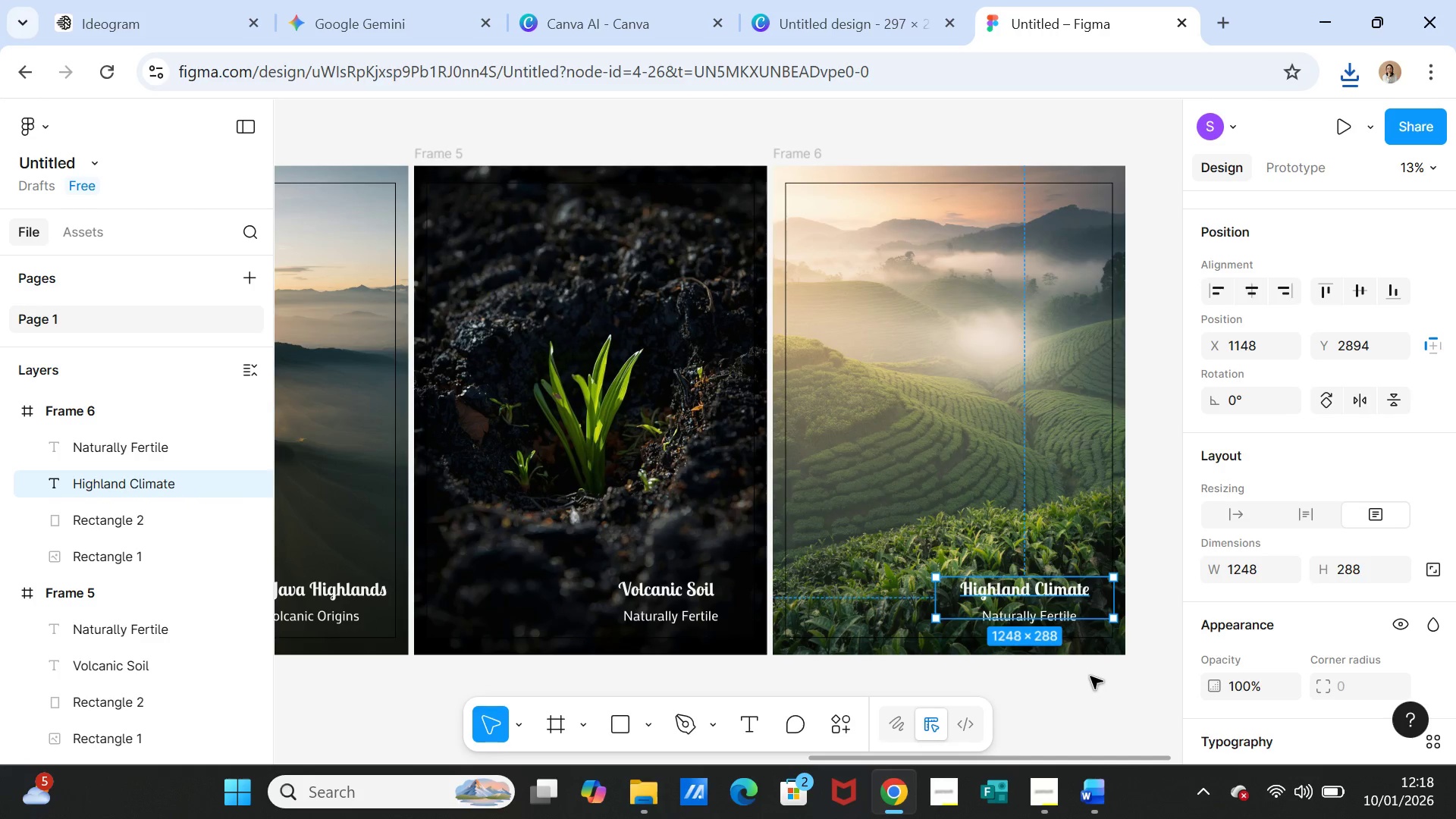 
left_click([1109, 686])
 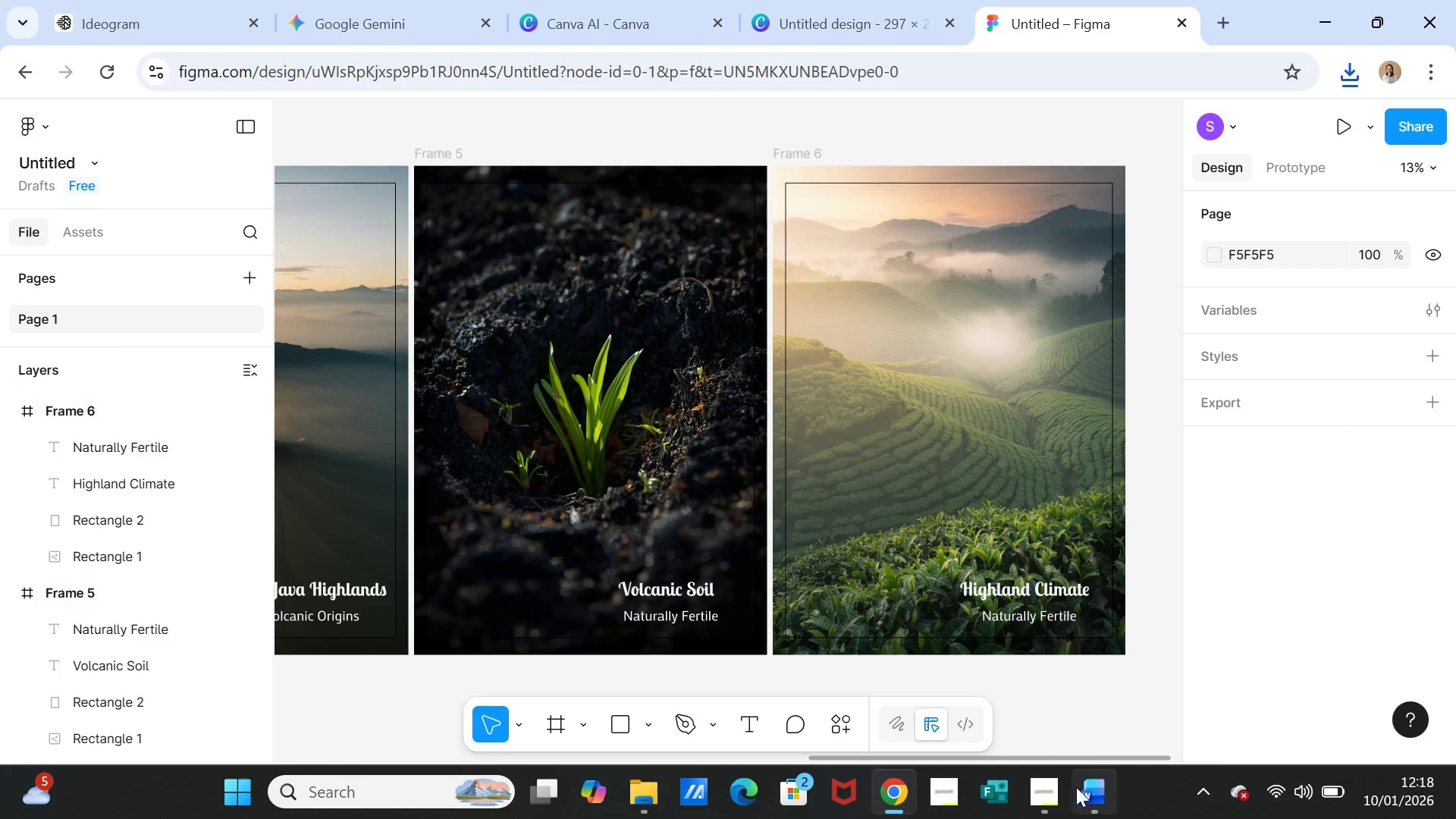 
left_click([1097, 797])
 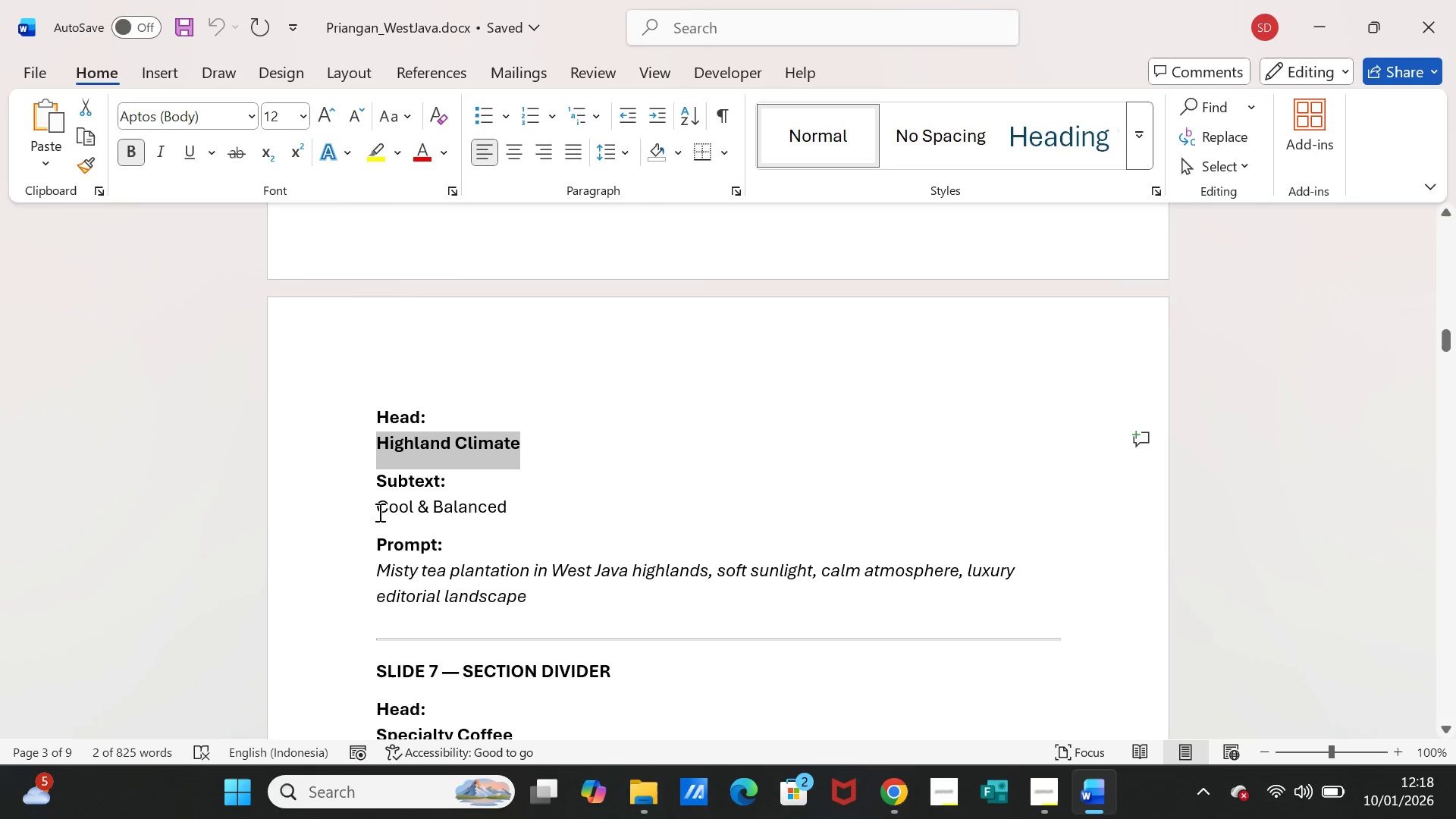 
left_click_drag(start_coordinate=[375, 511], to_coordinate=[488, 510])
 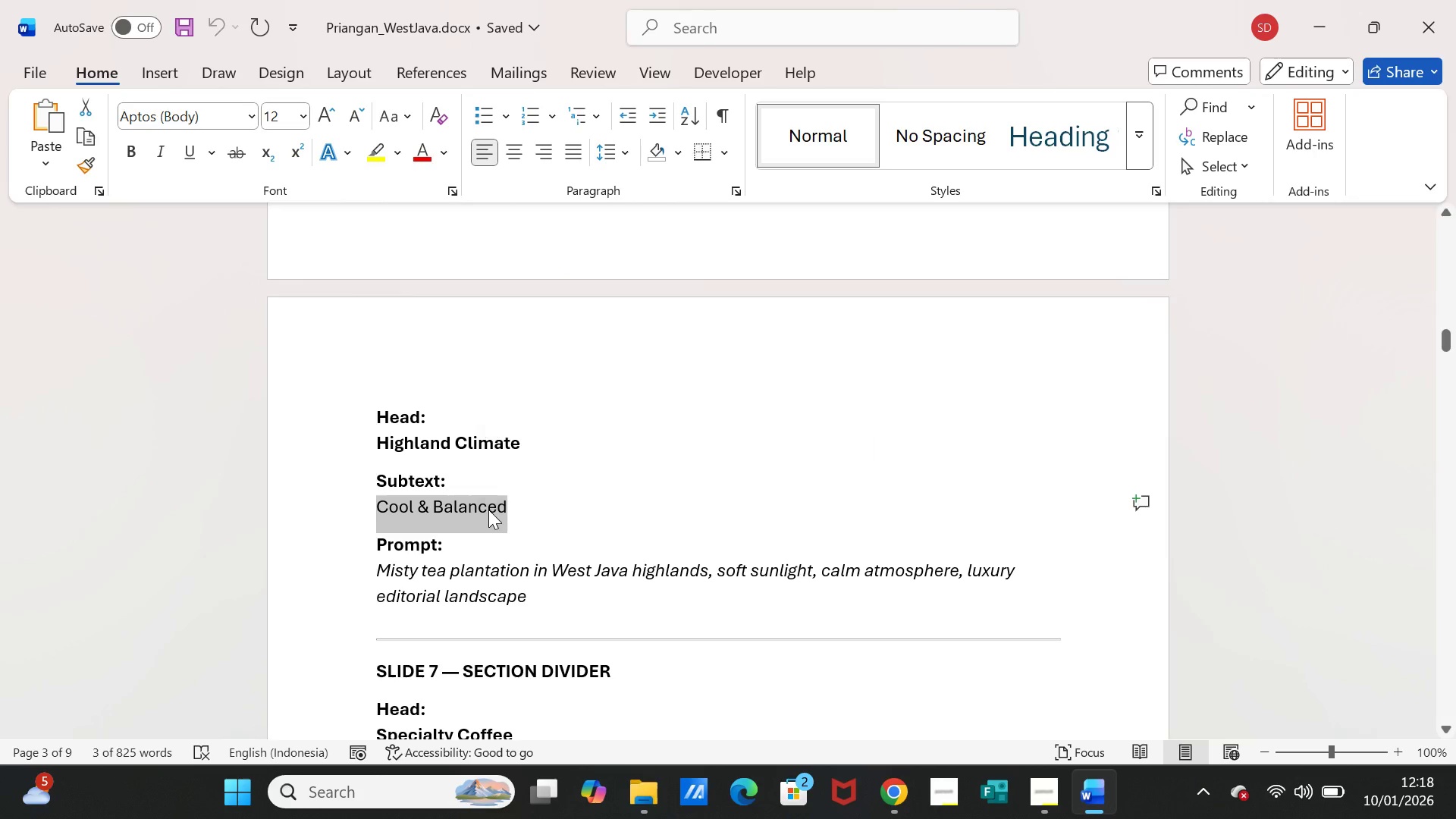 
key(Control+C)
 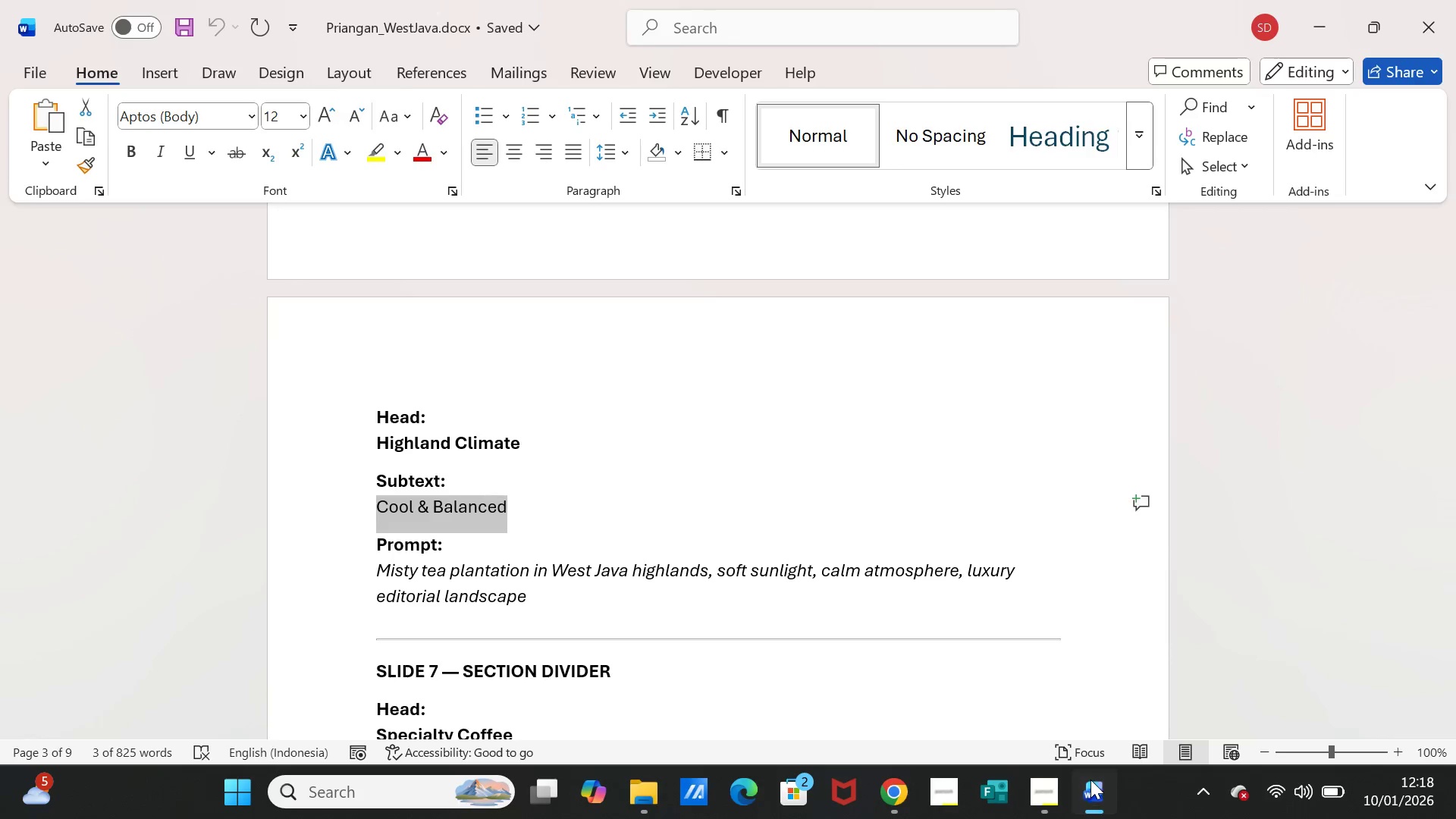 
left_click([1090, 780])
 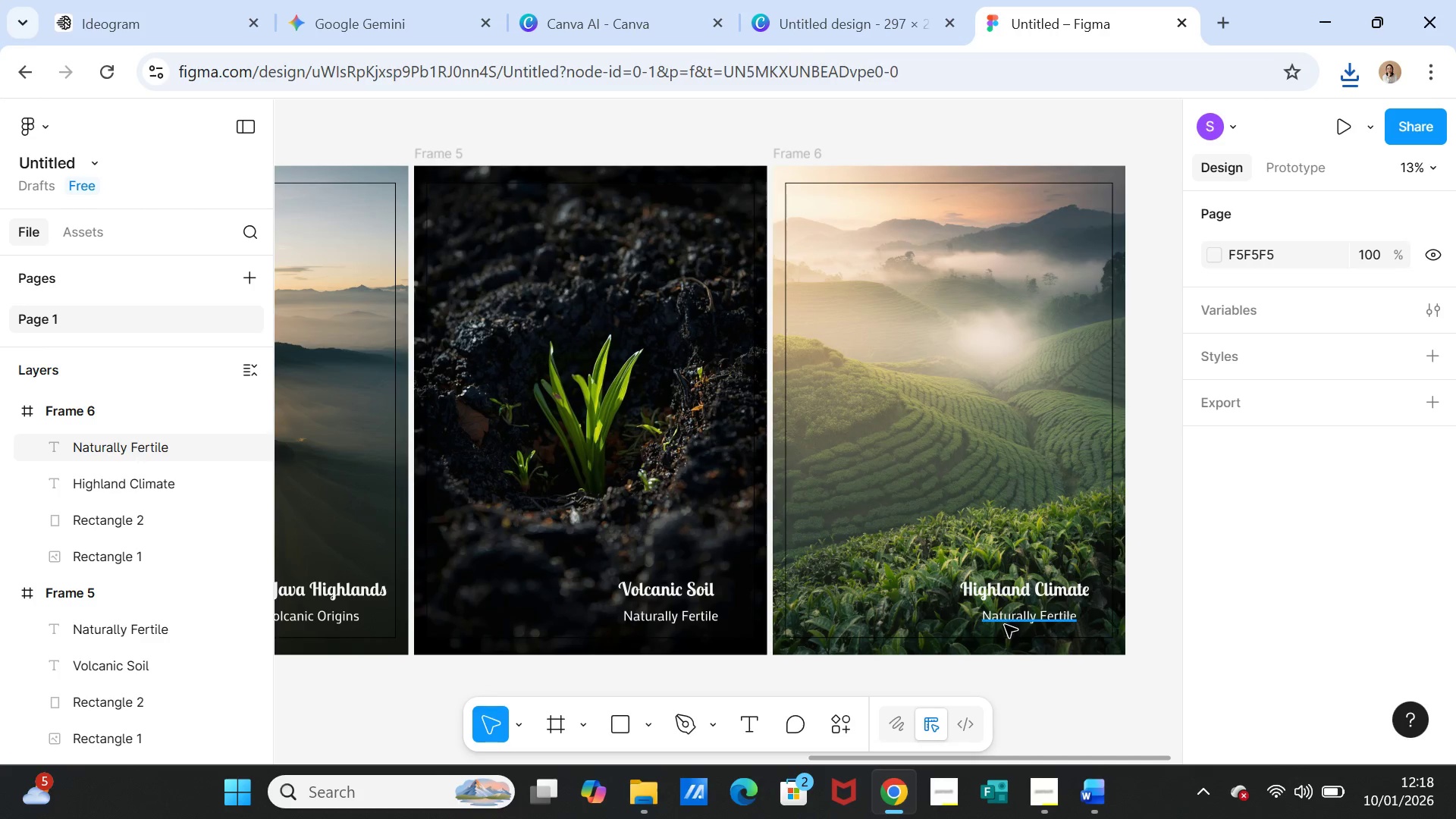 
double_click([1005, 625])
 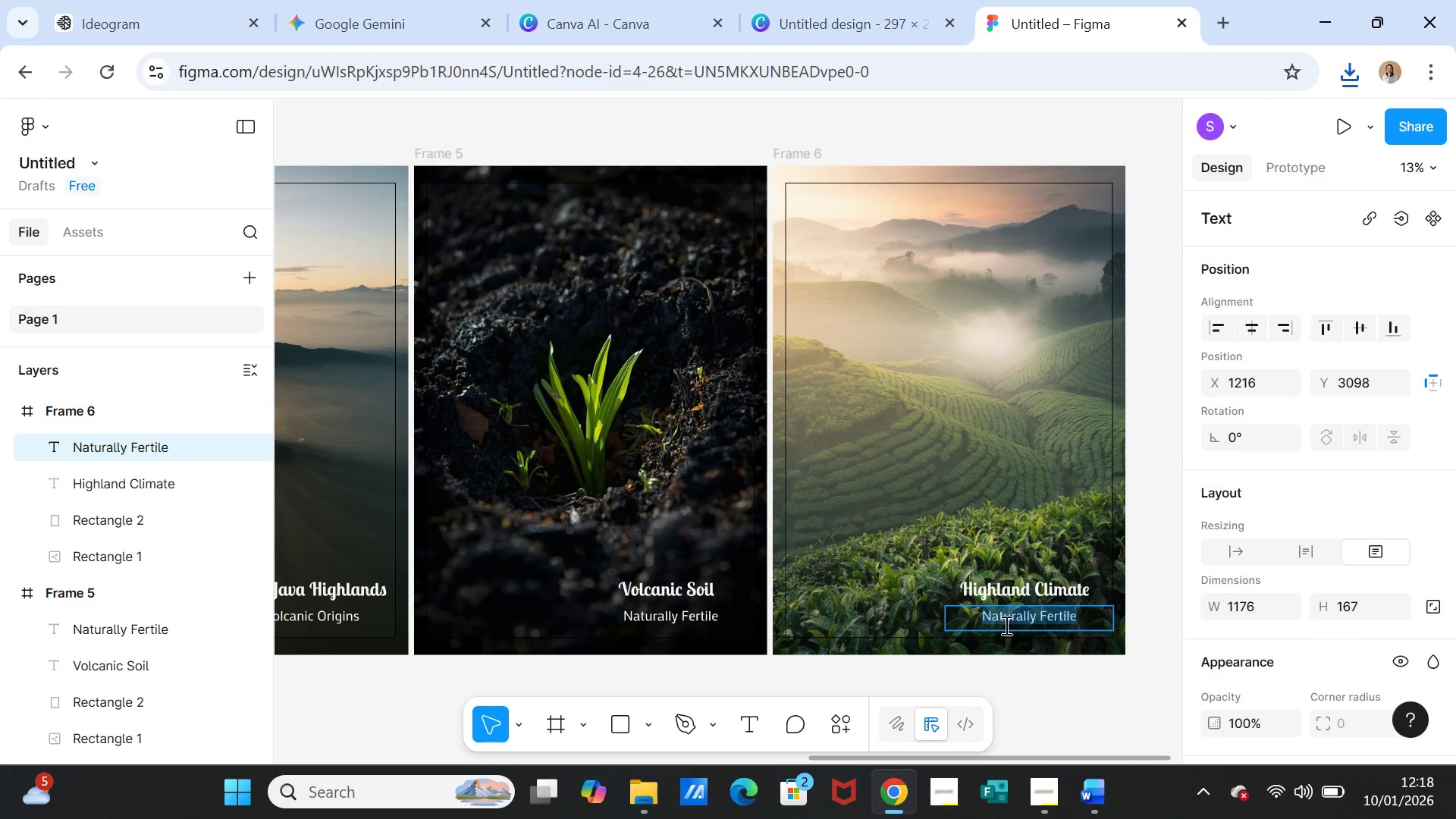 
key(Control+V)
 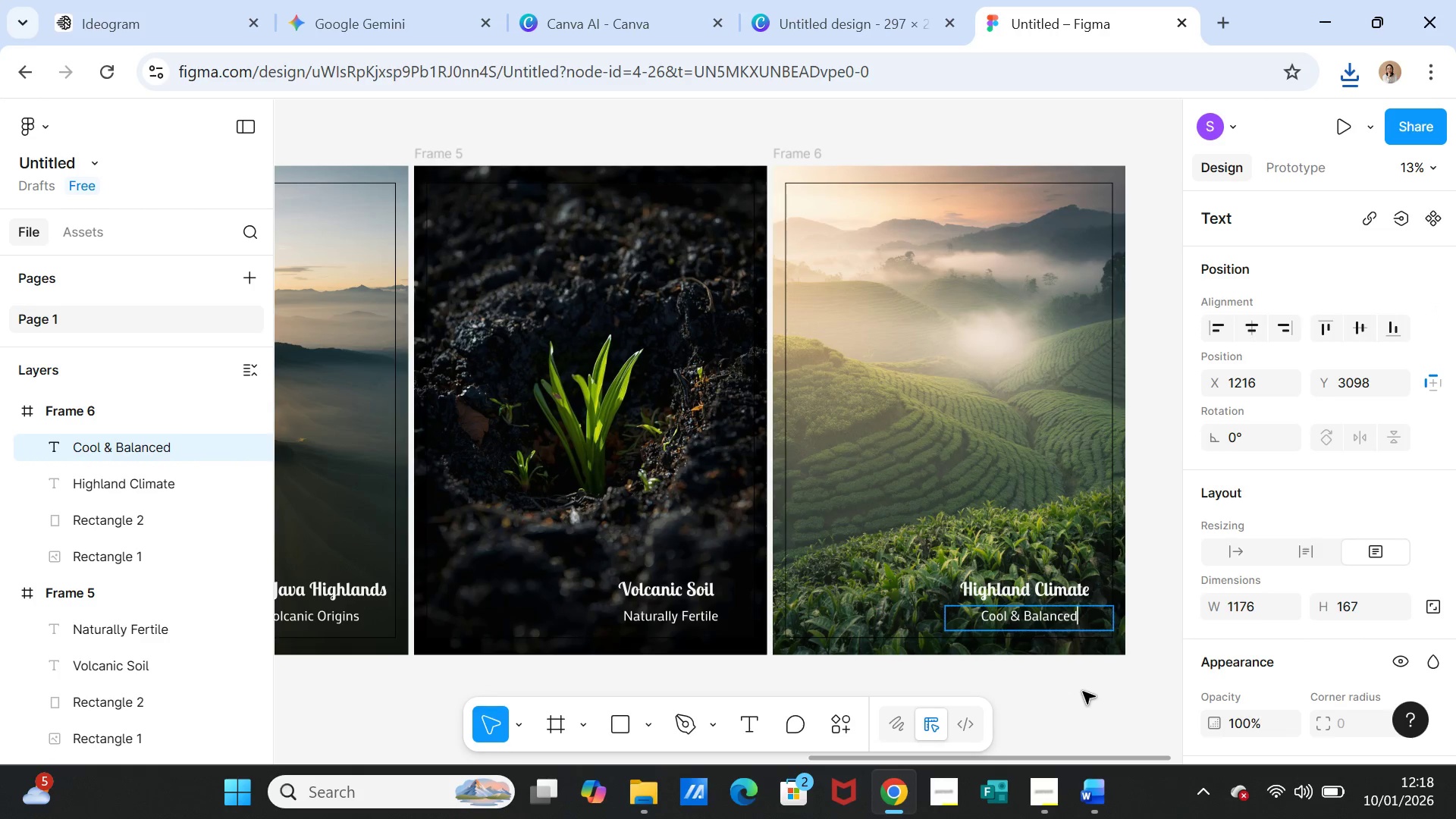 
left_click([1083, 692])
 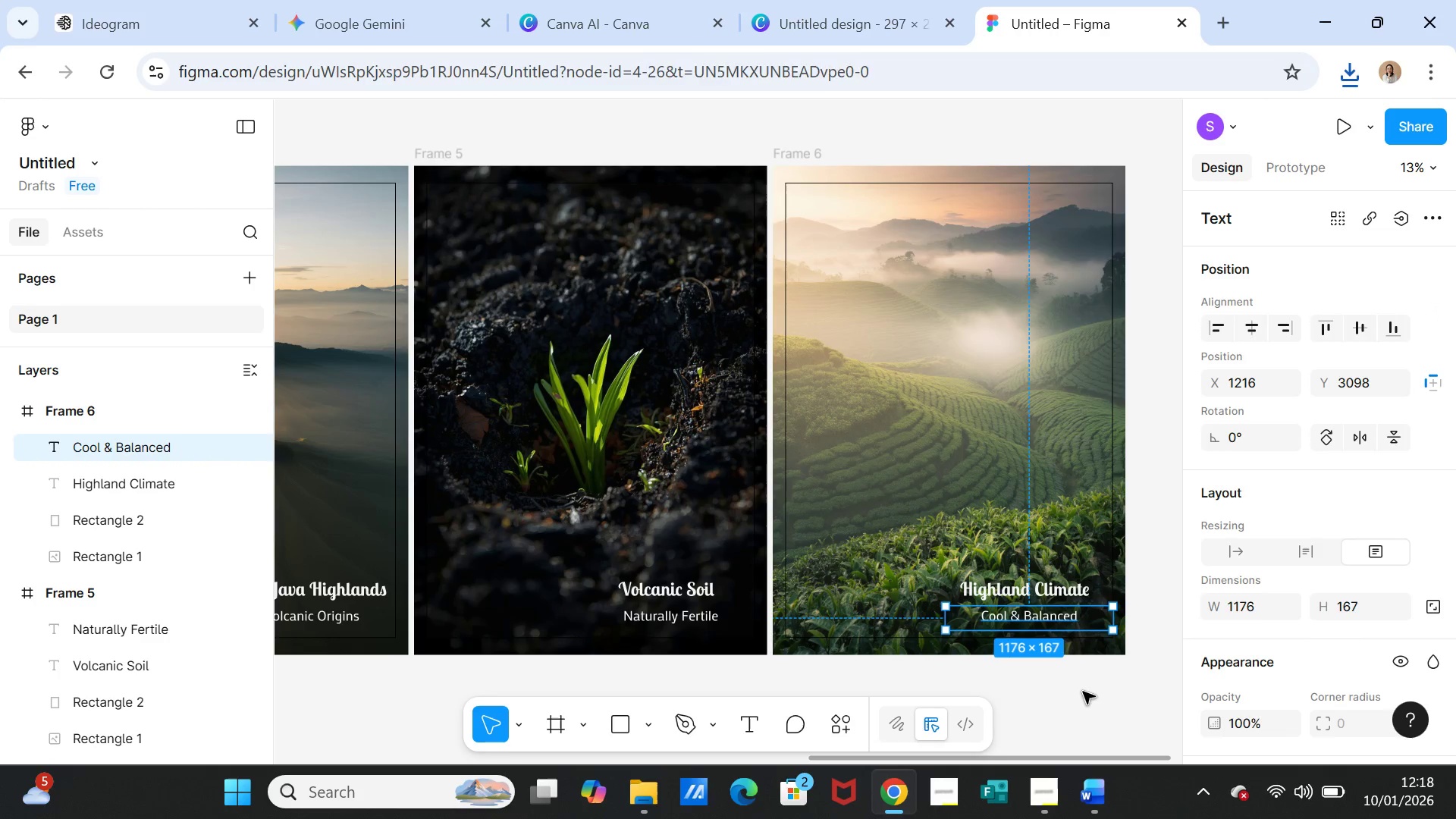 
left_click([1083, 692])
 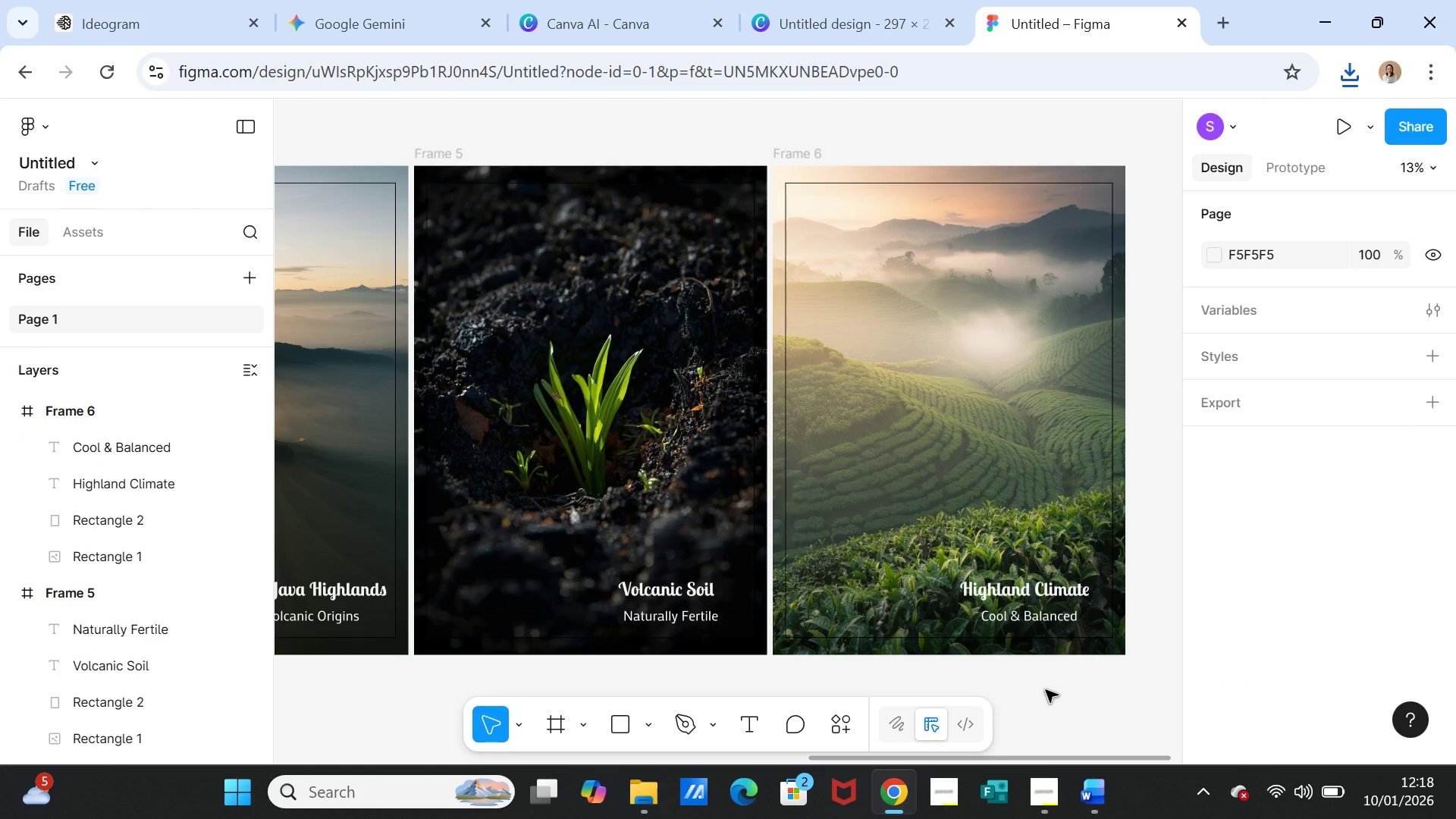 
wait(11.23)
 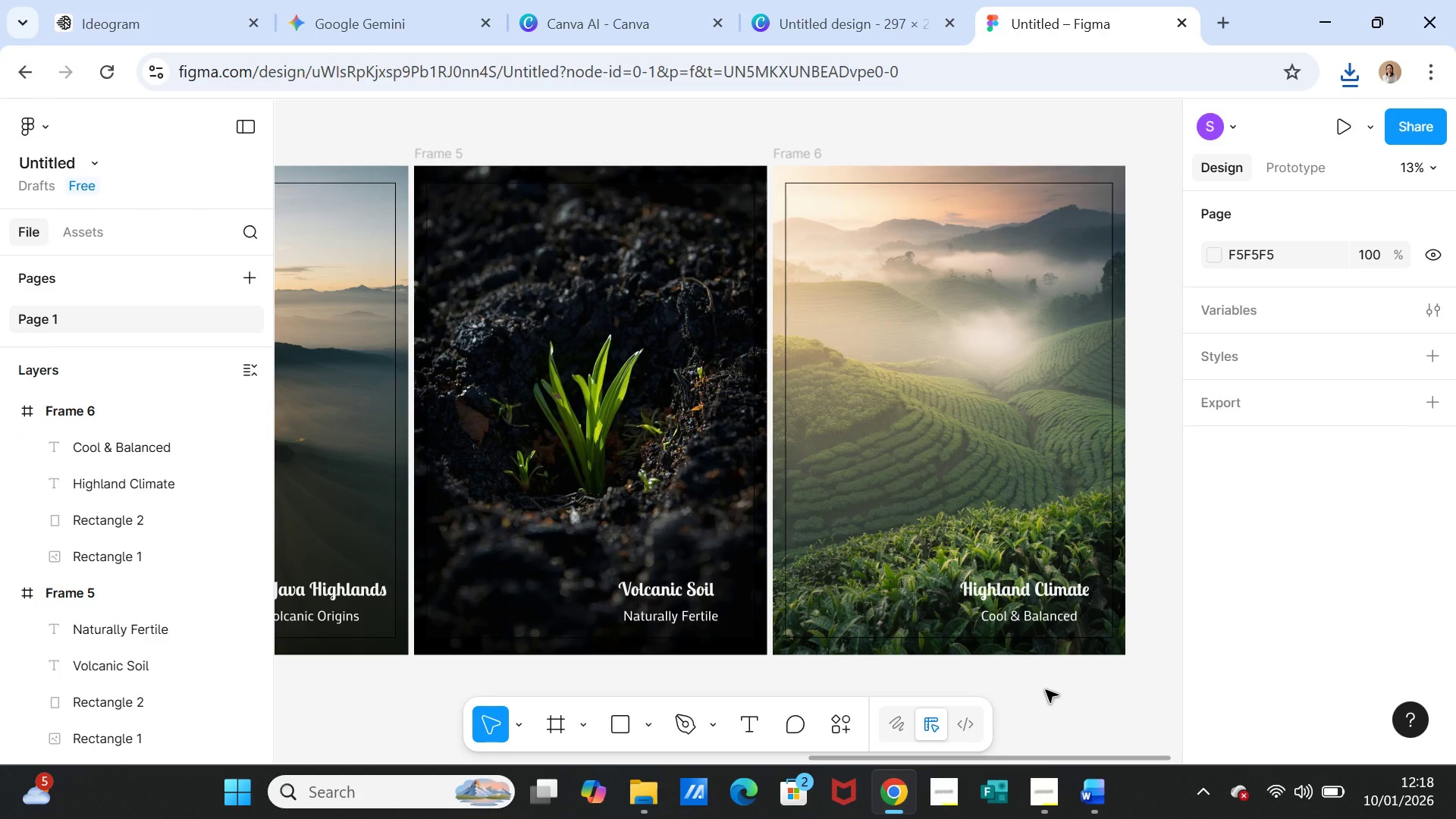 
left_click_drag(start_coordinate=[1119, 759], to_coordinate=[830, 770])
 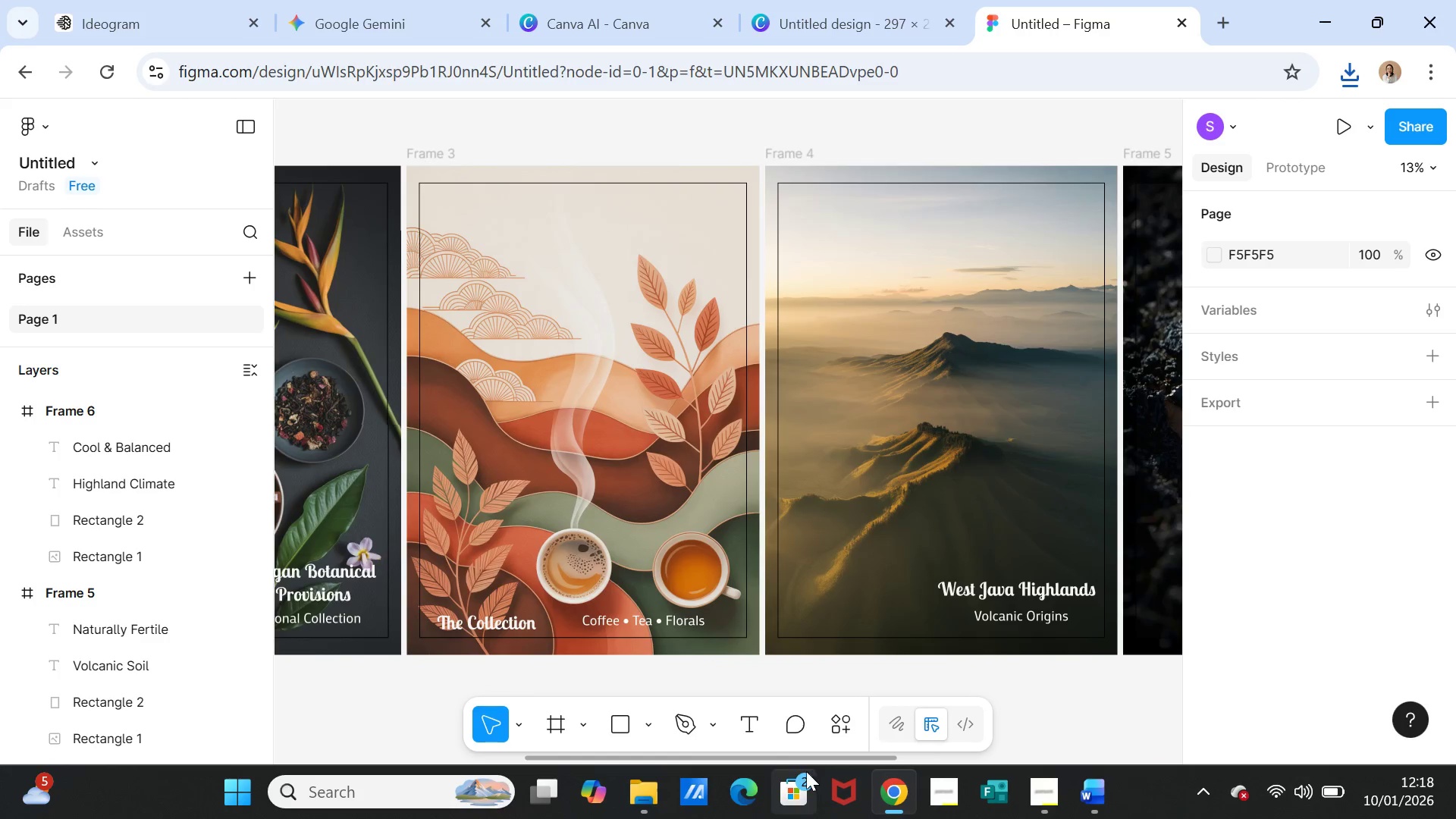 
mouse_move([829, 770])
 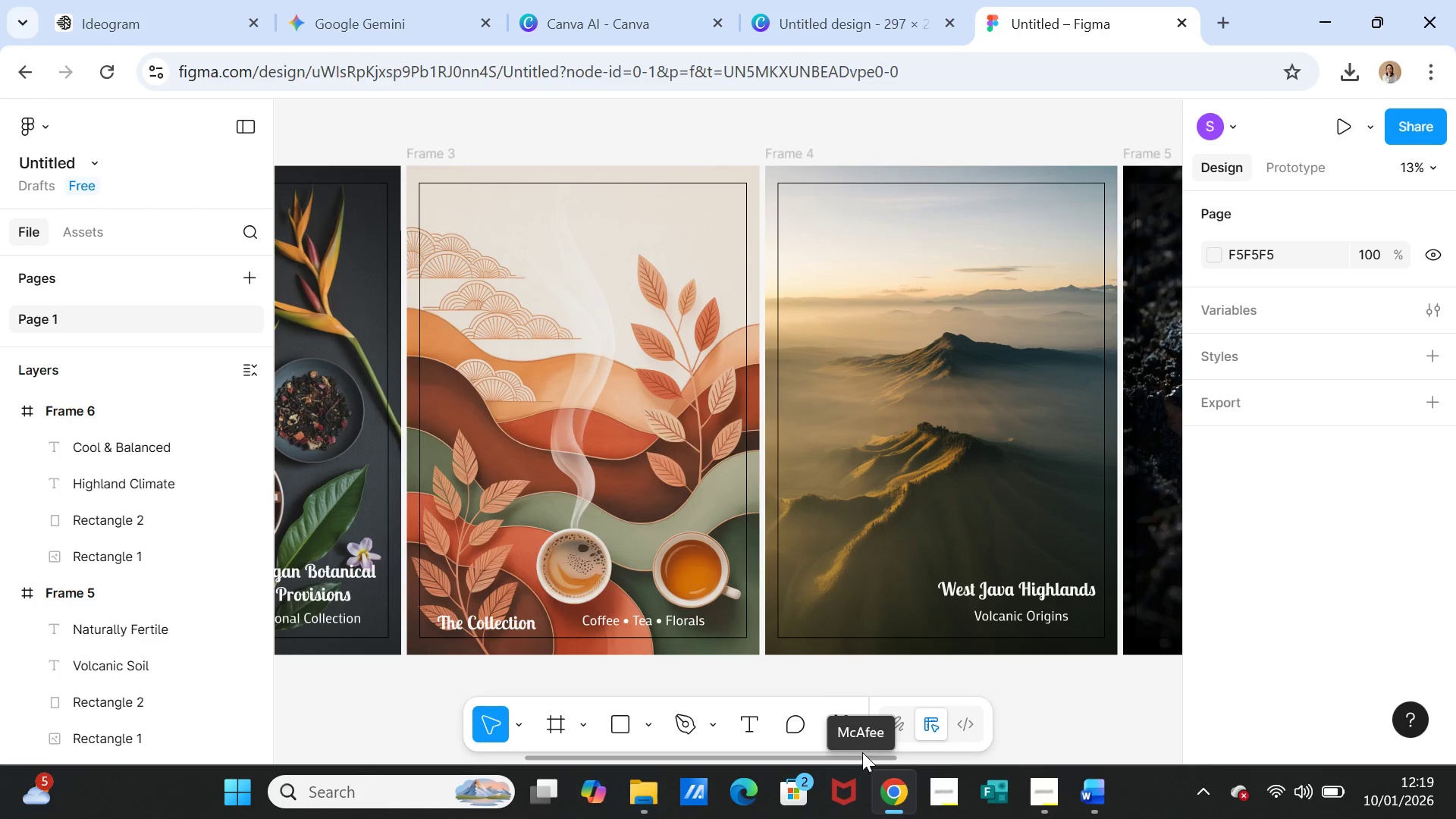 
left_click_drag(start_coordinate=[862, 752], to_coordinate=[1109, 752])
 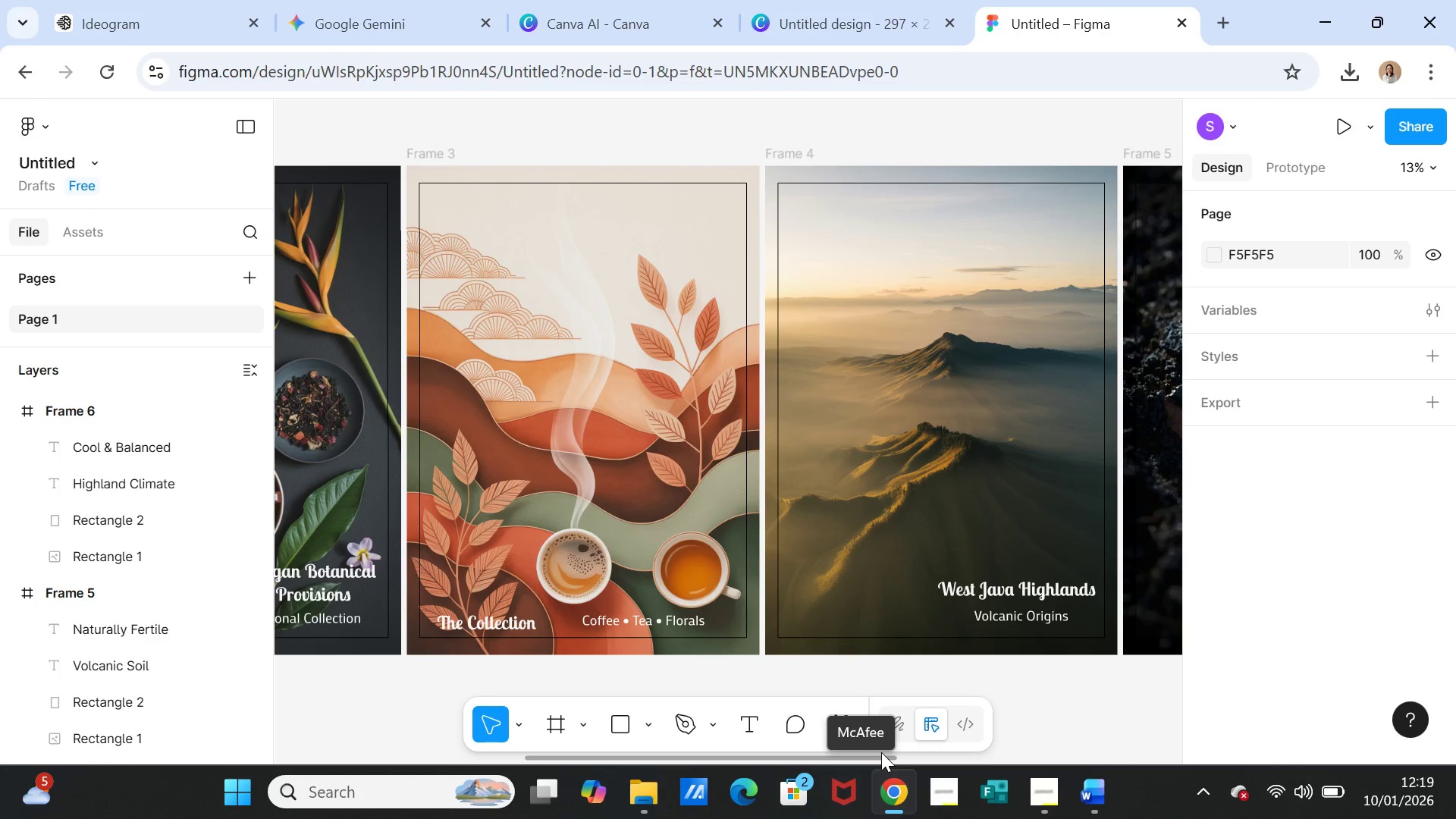 
left_click_drag(start_coordinate=[881, 752], to_coordinate=[1081, 749])
 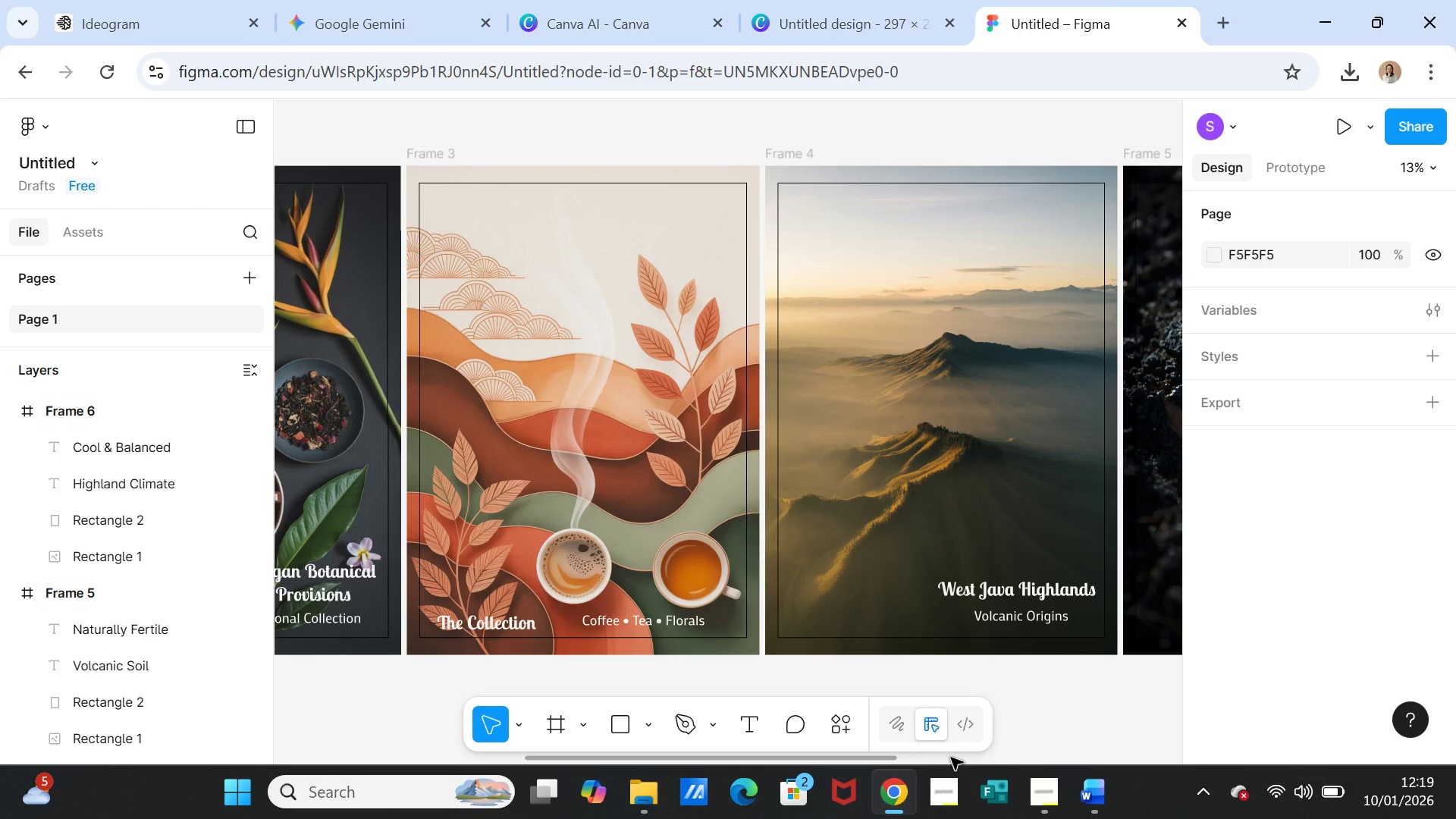 
left_click([951, 758])
 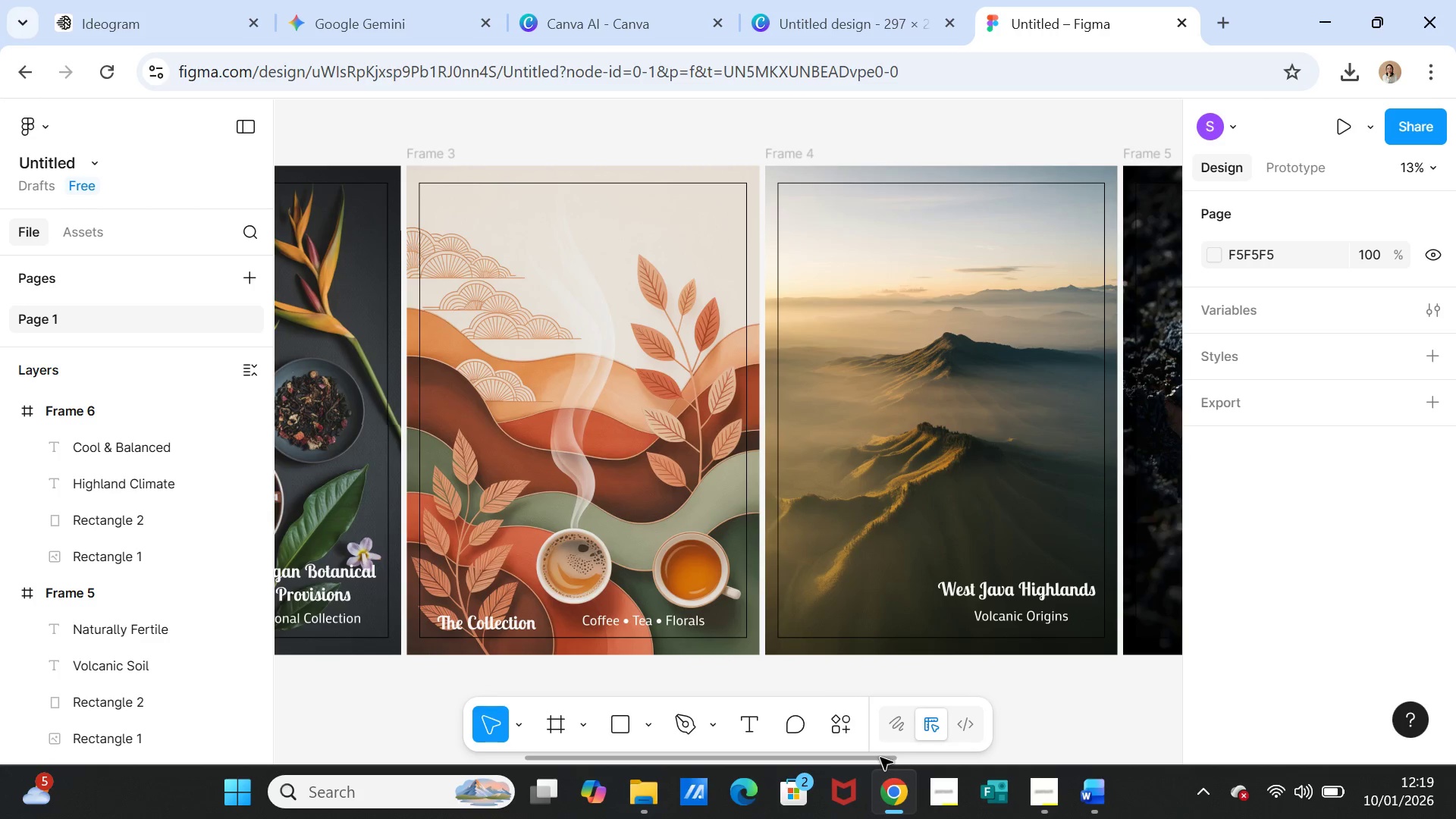 
left_click_drag(start_coordinate=[880, 758], to_coordinate=[1225, 734])
 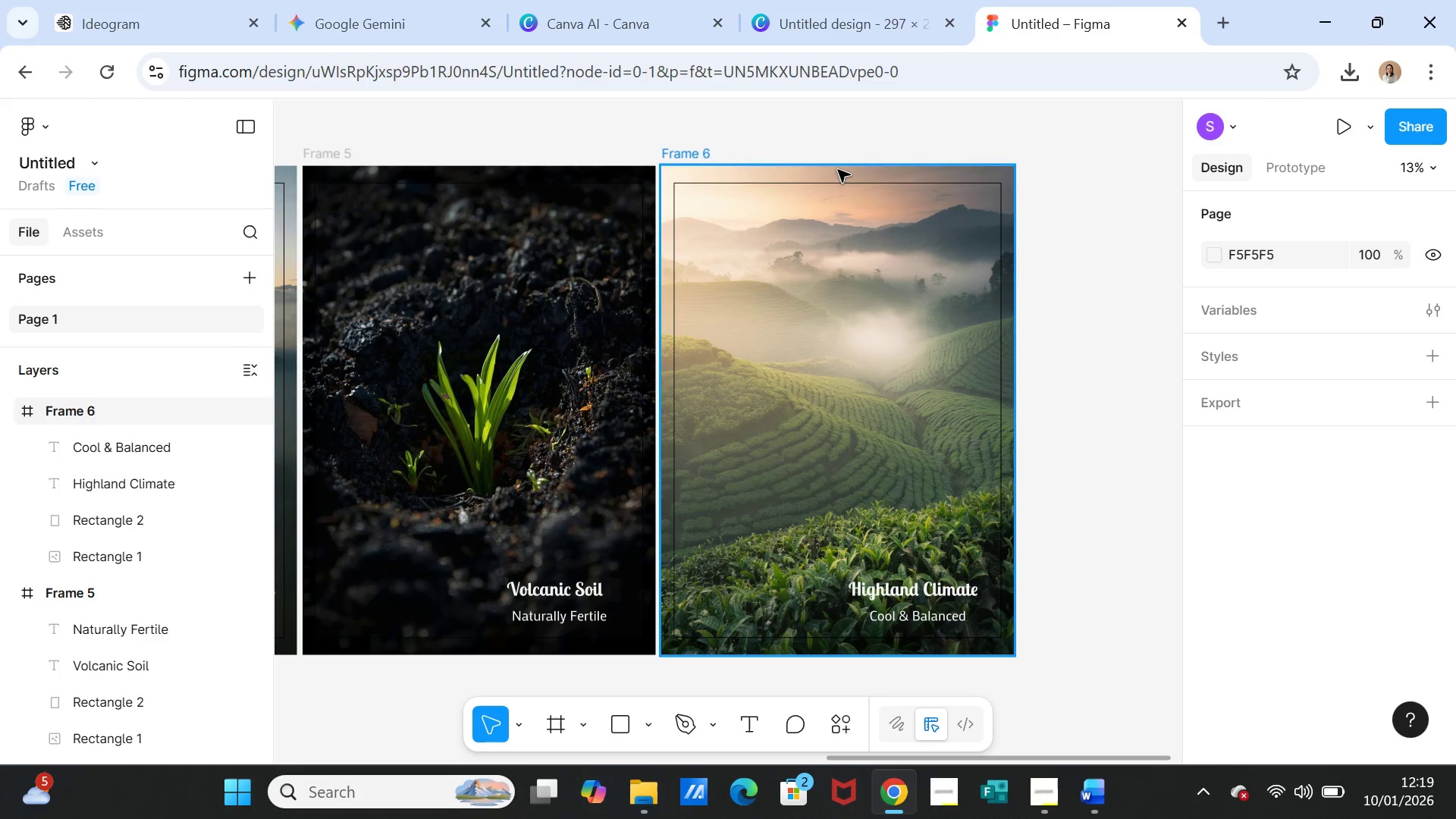 
left_click([838, 170])
 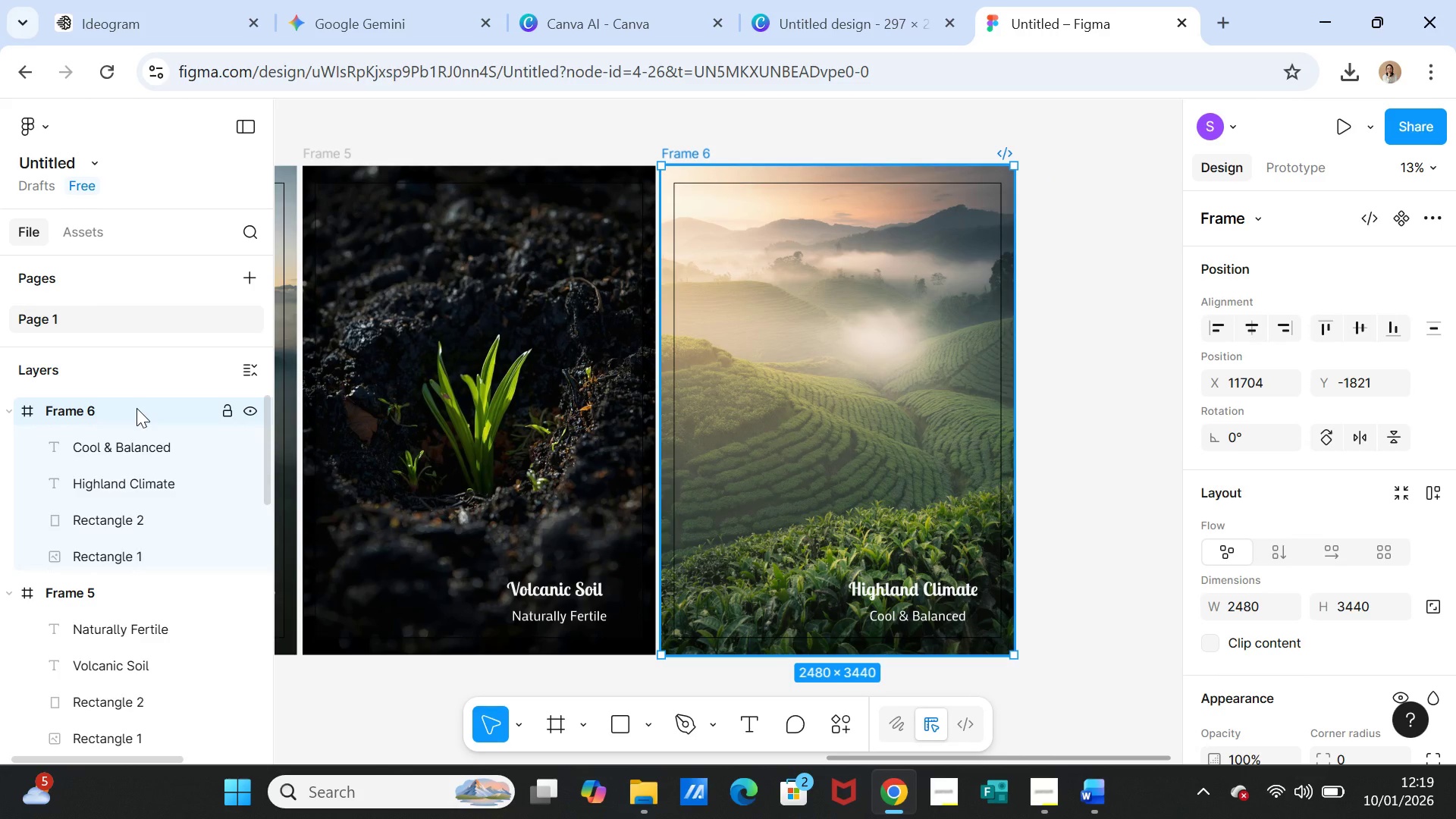 
left_click([136, 408])
 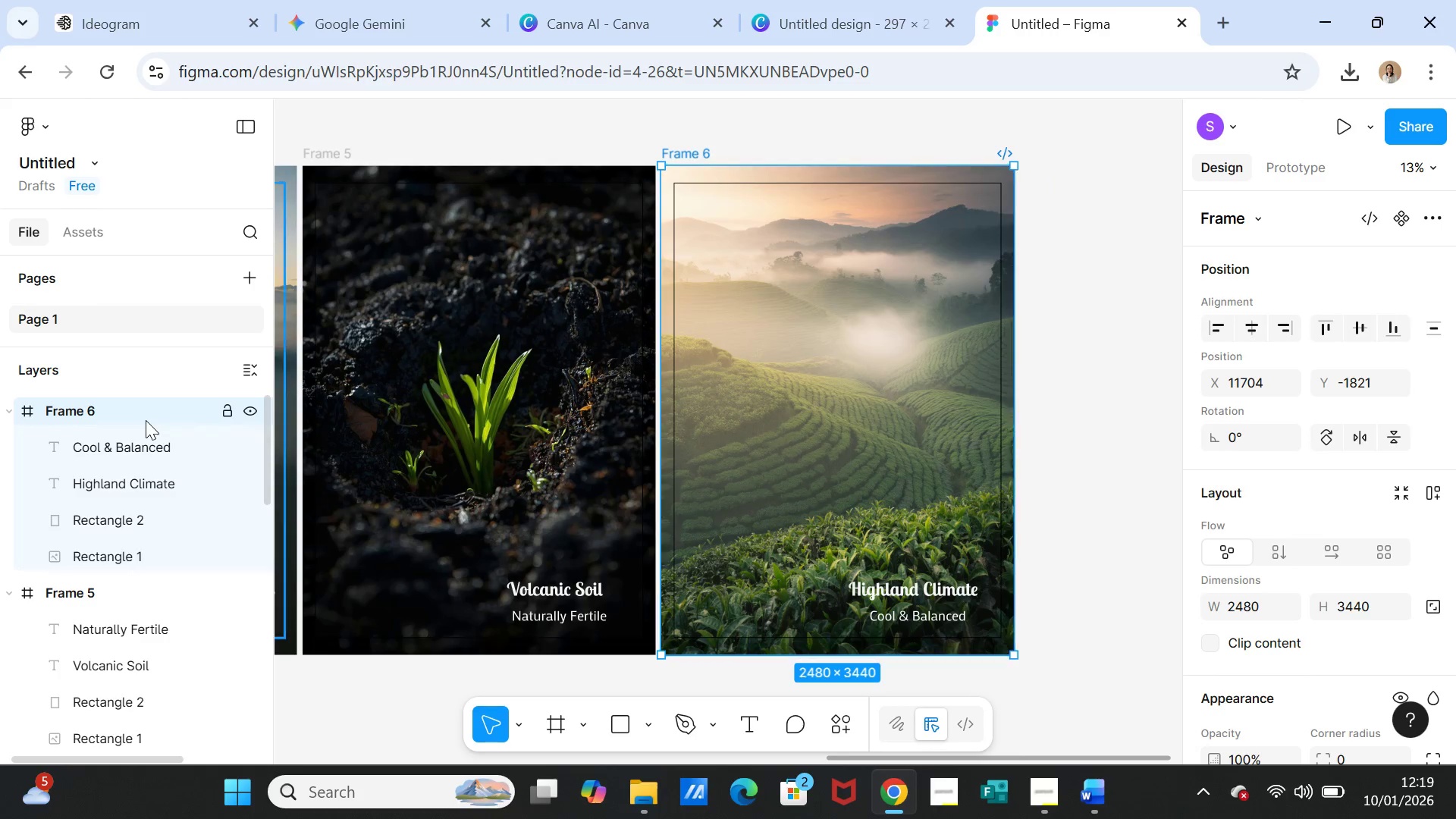 
key(Control+D)
 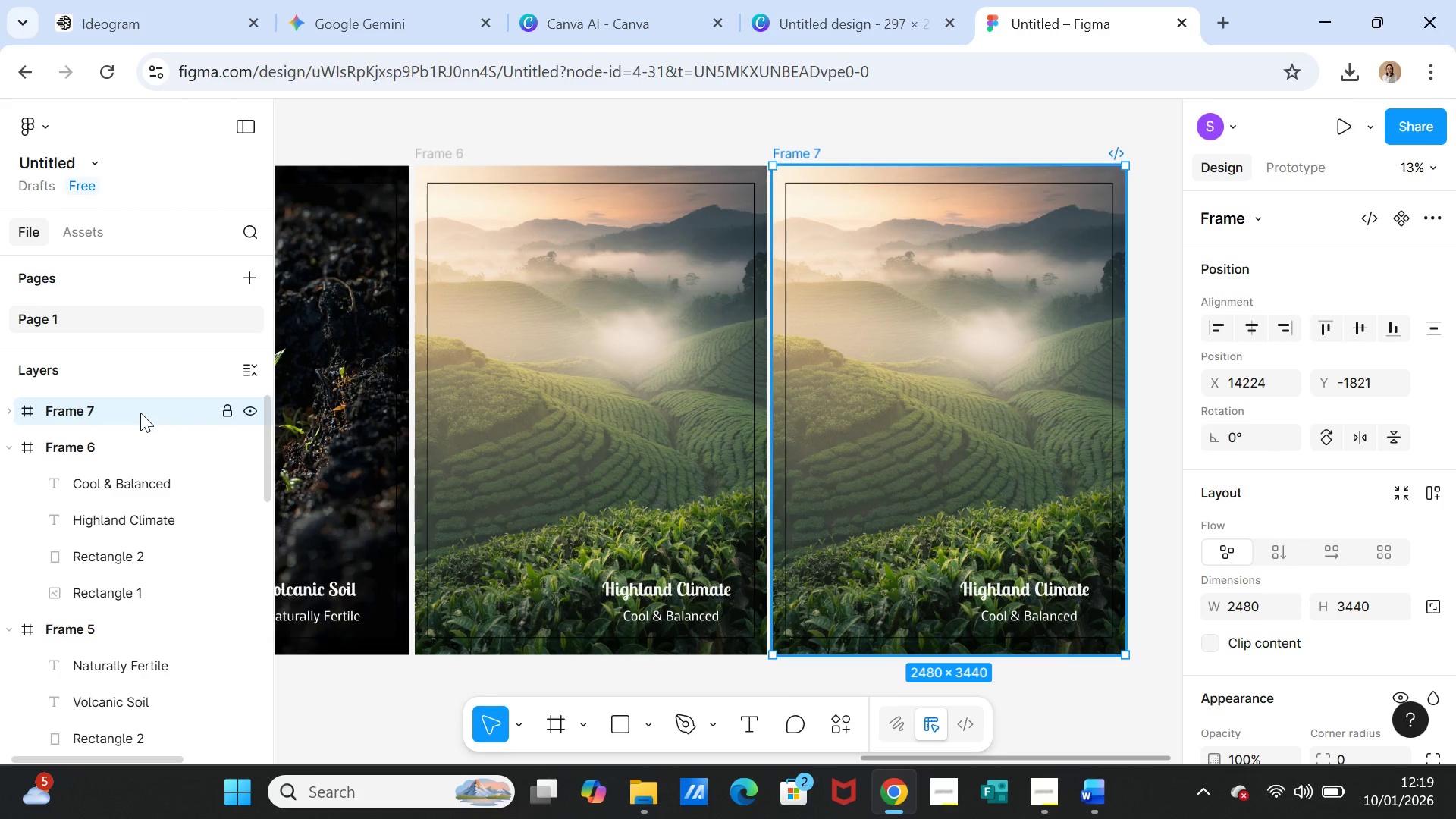 
left_click([140, 410])
 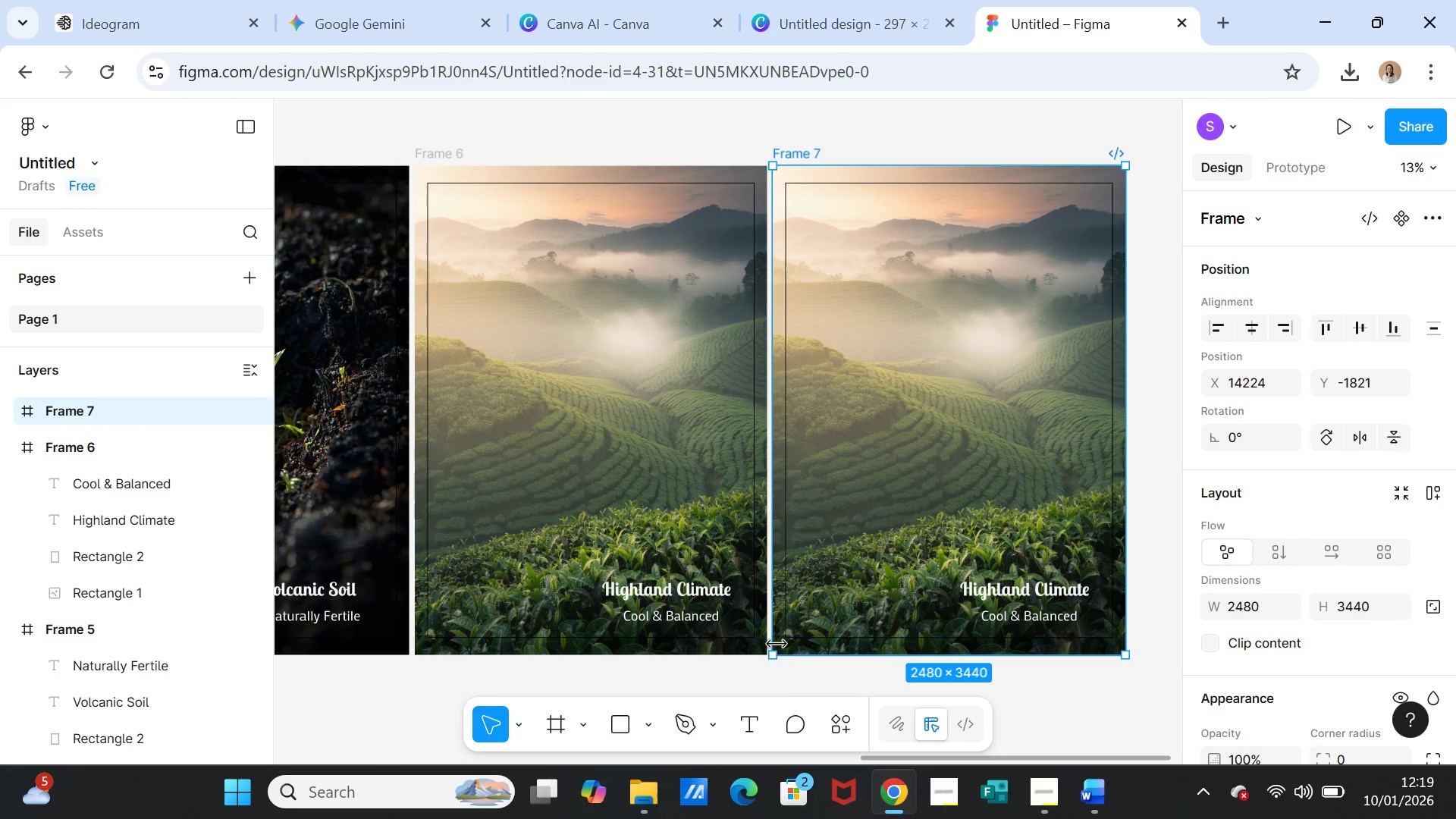 
wait(5.89)
 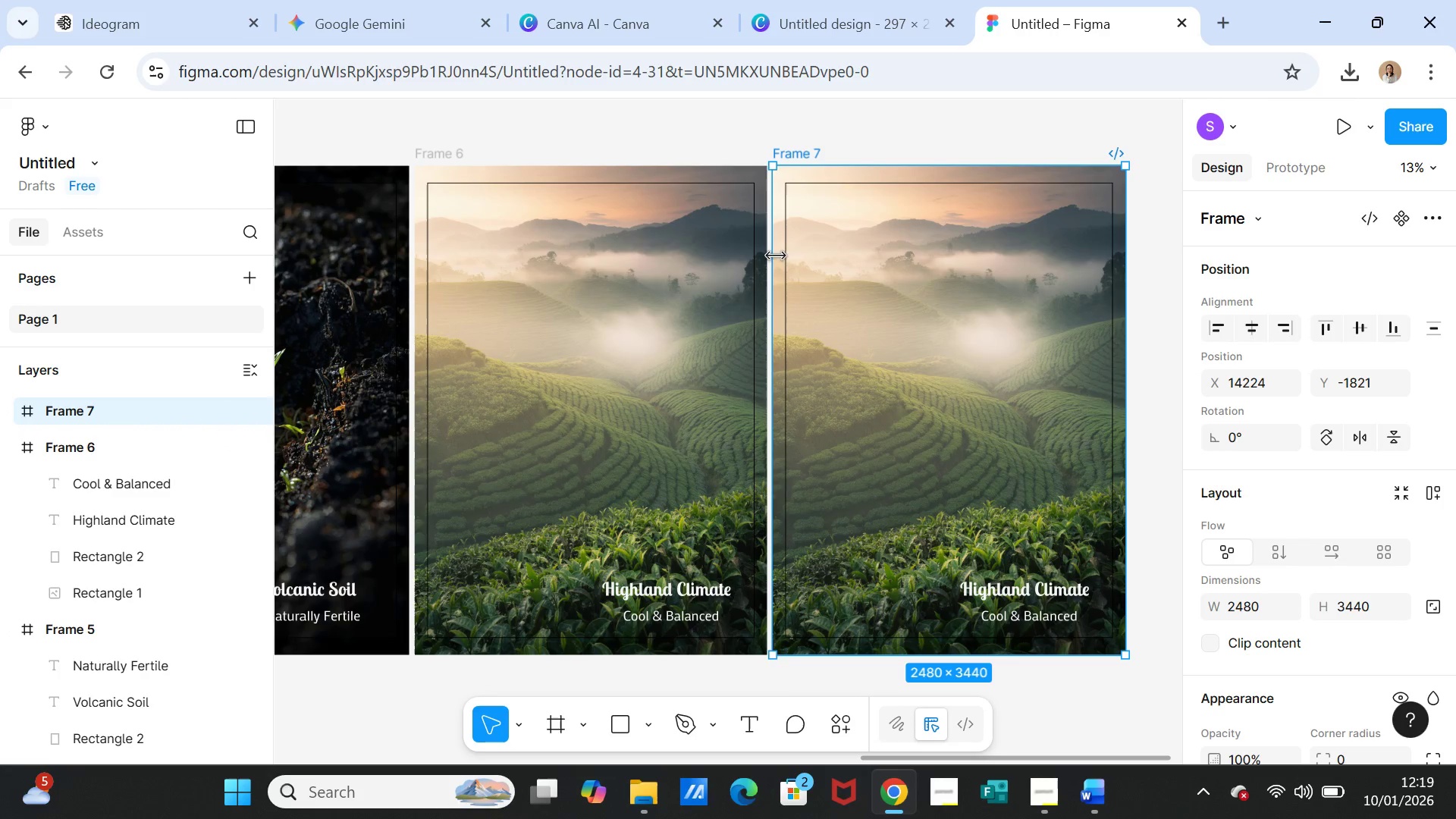 
left_click([855, 673])
 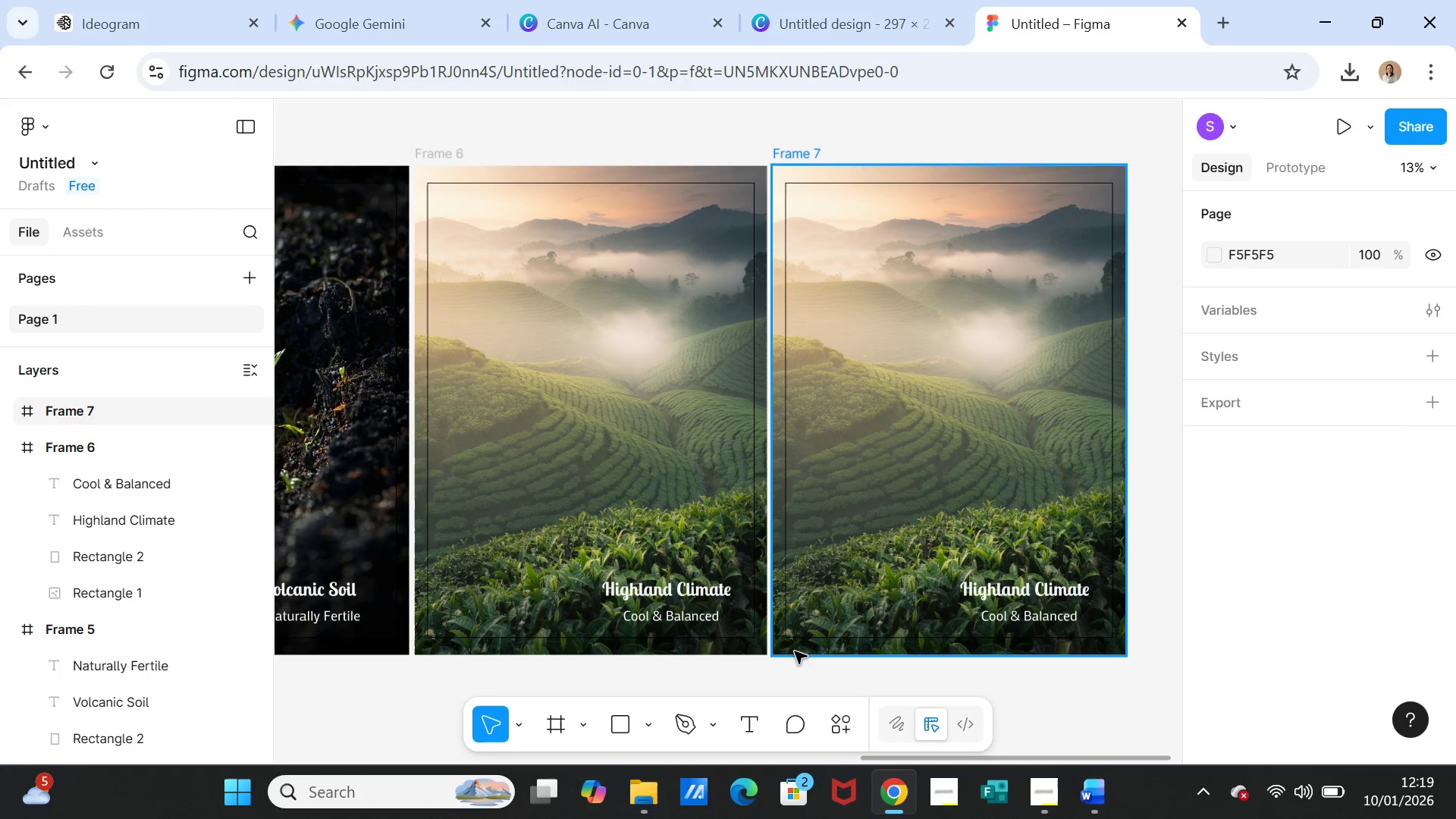 
left_click([795, 651])
 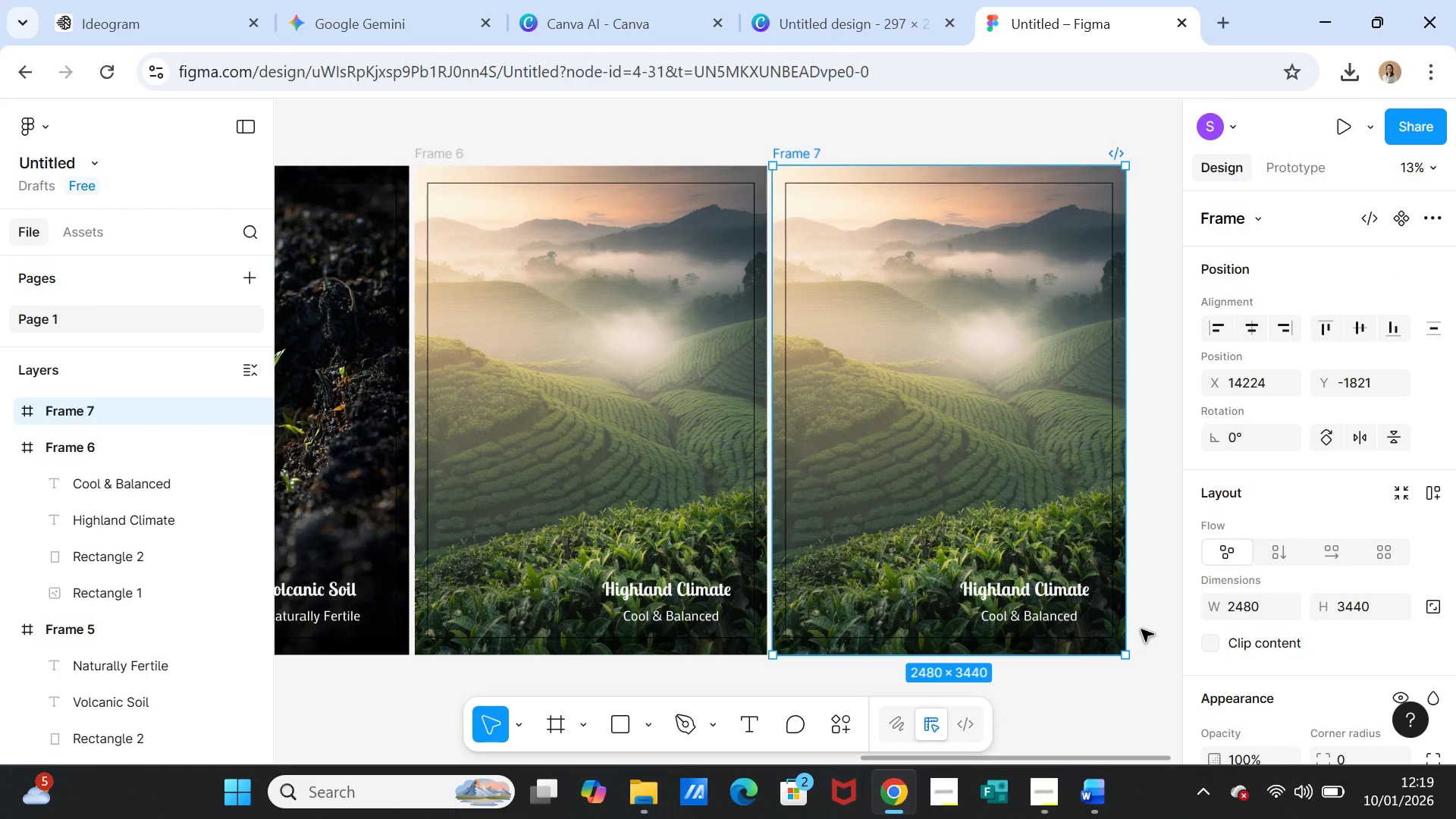 
scroll: coordinate [1150, 632], scroll_direction: down, amount: 2.0
 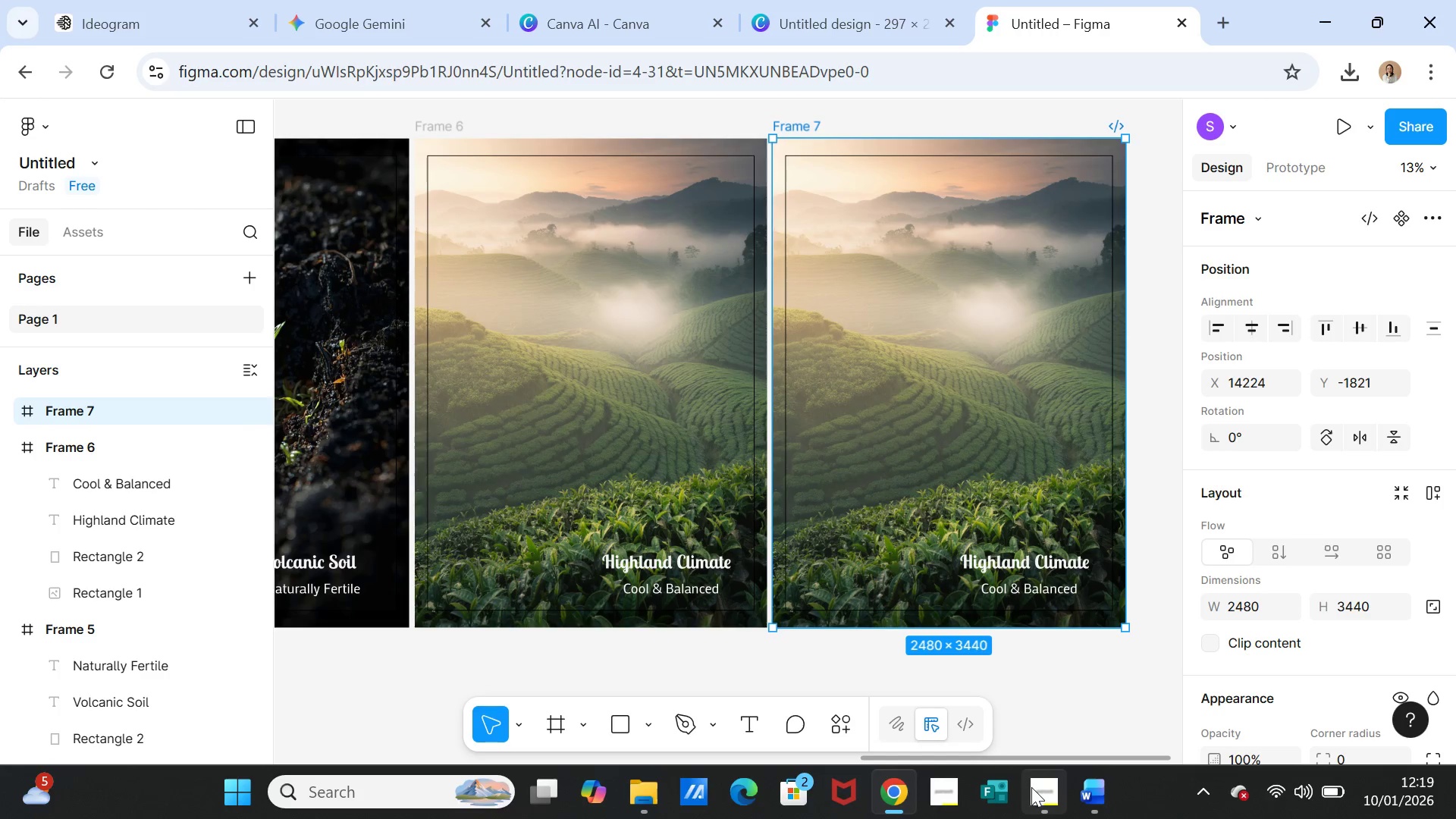 
left_click([1087, 787])
 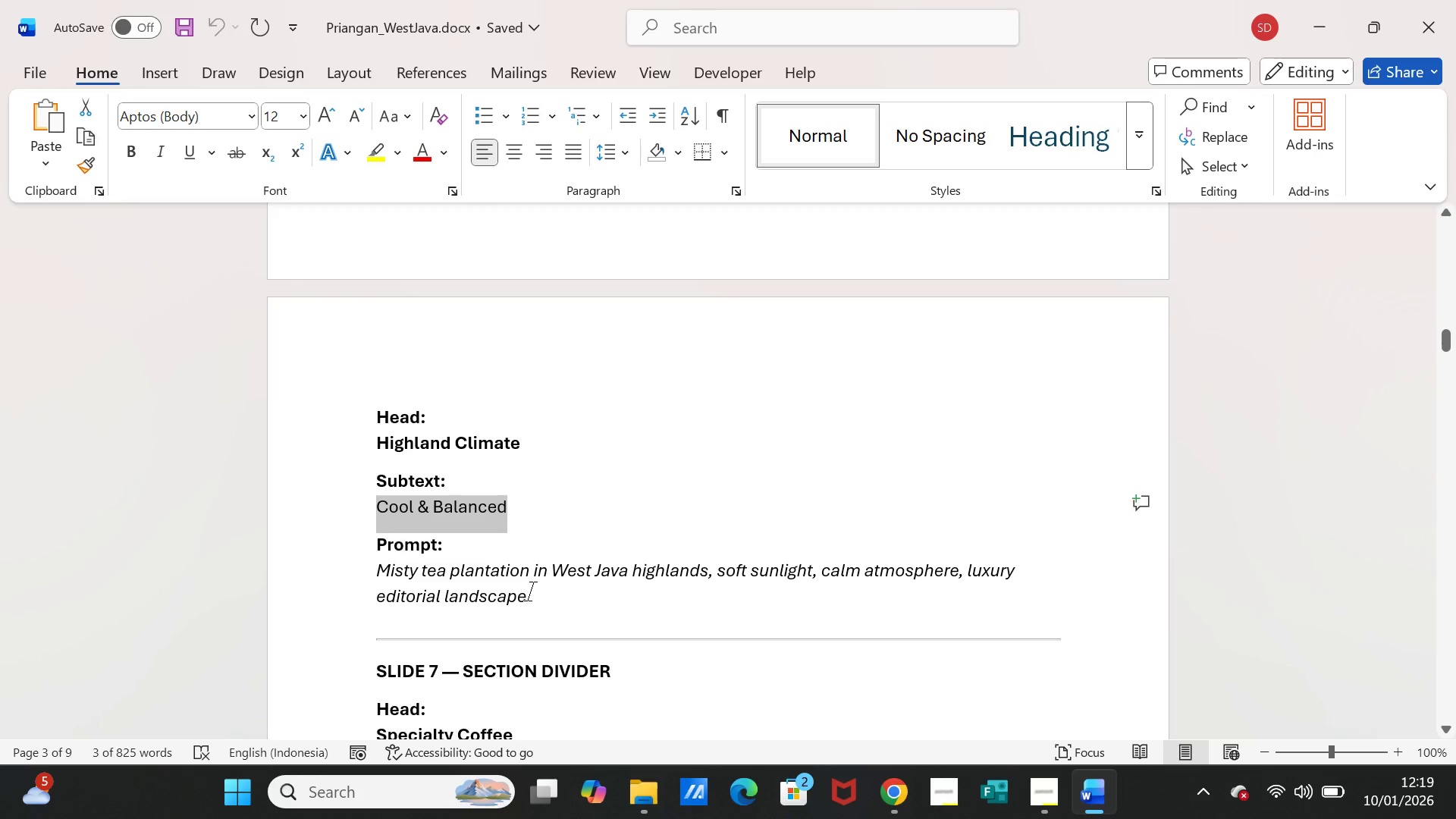 
scroll: coordinate [530, 592], scroll_direction: down, amount: 5.0
 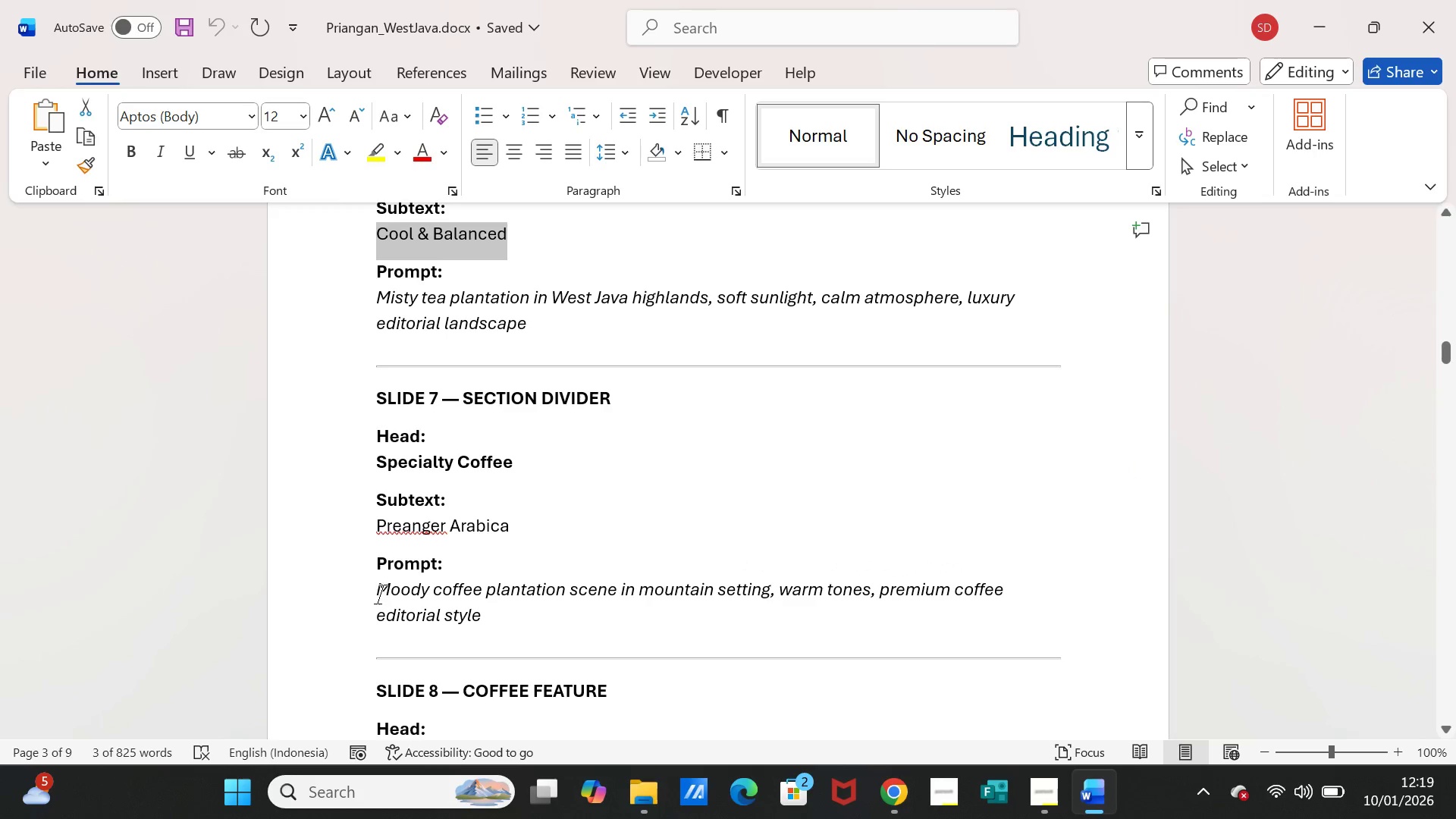 
left_click_drag(start_coordinate=[379, 592], to_coordinate=[472, 606])
 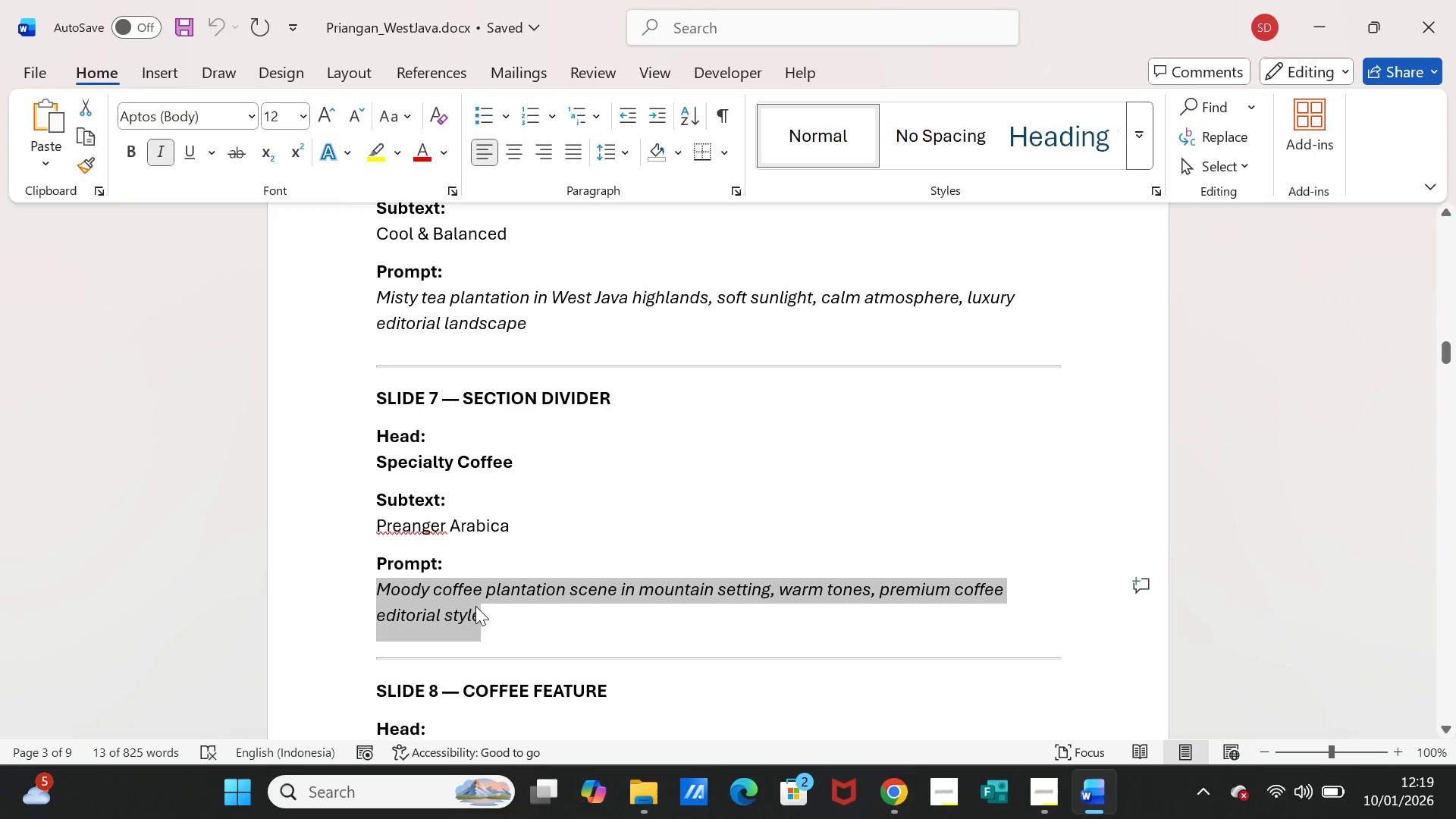 
key(Control+C)
 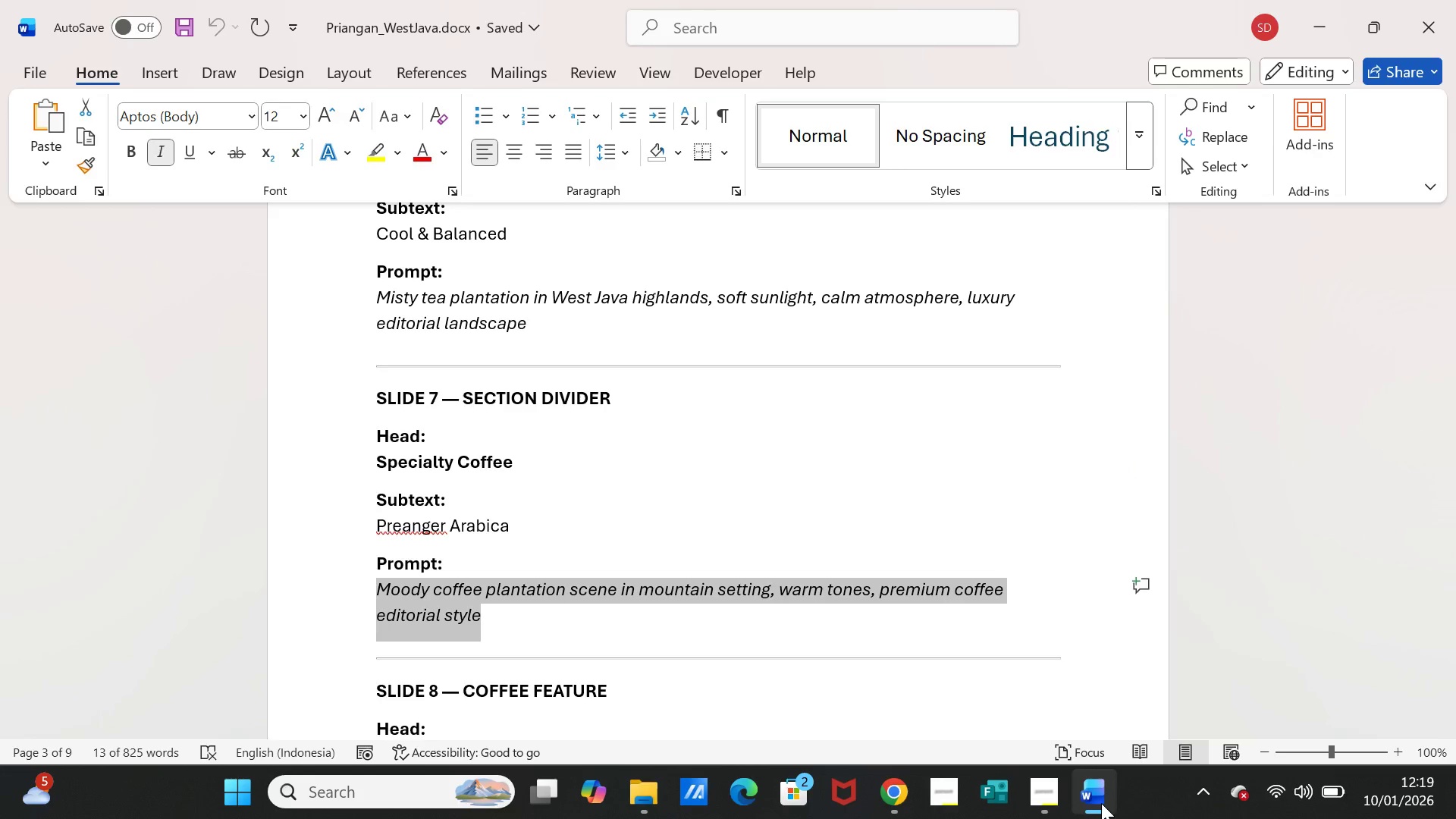 
left_click([1101, 803])
 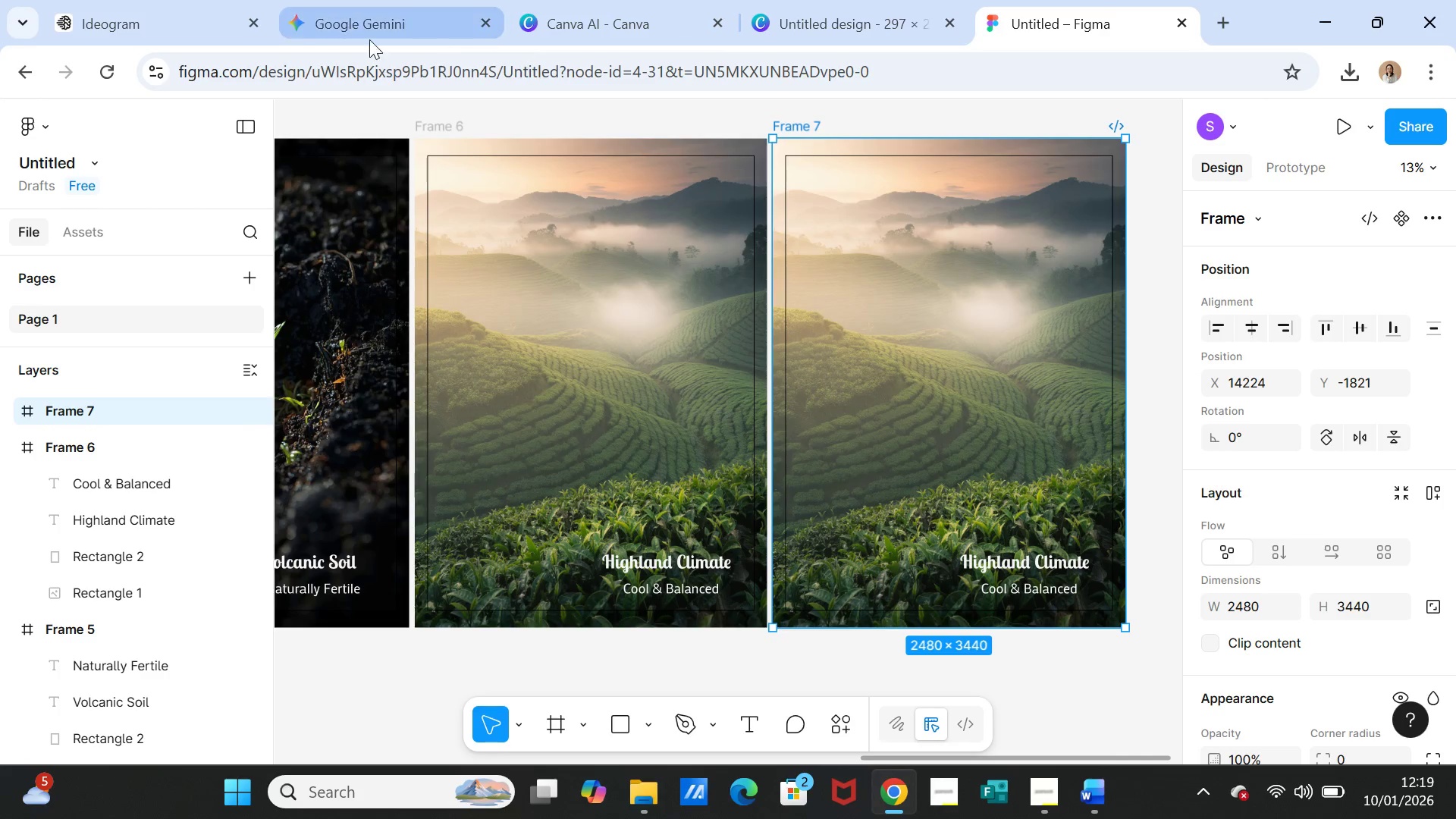 
left_click([123, 9])
 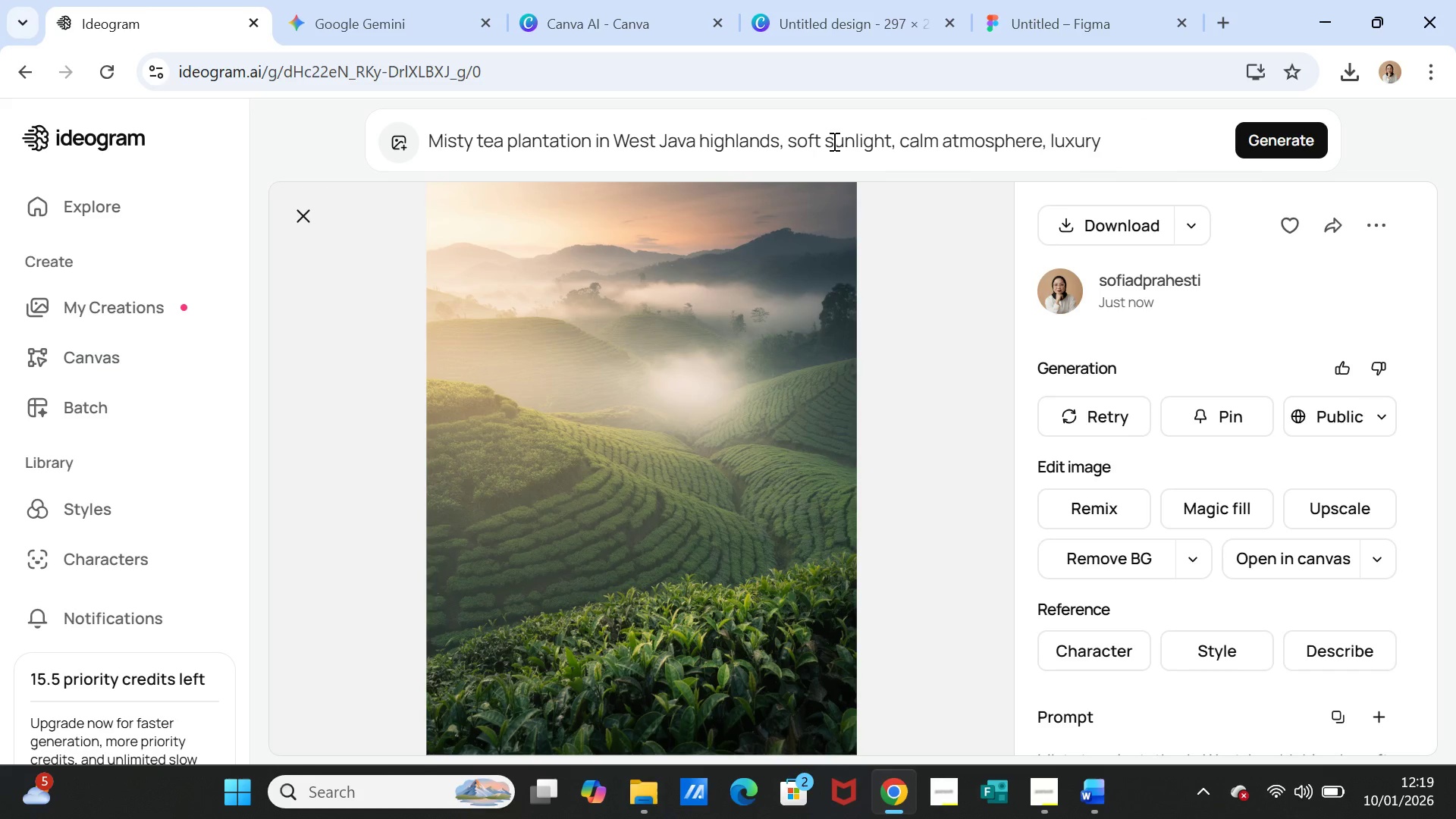 
left_click([833, 141])
 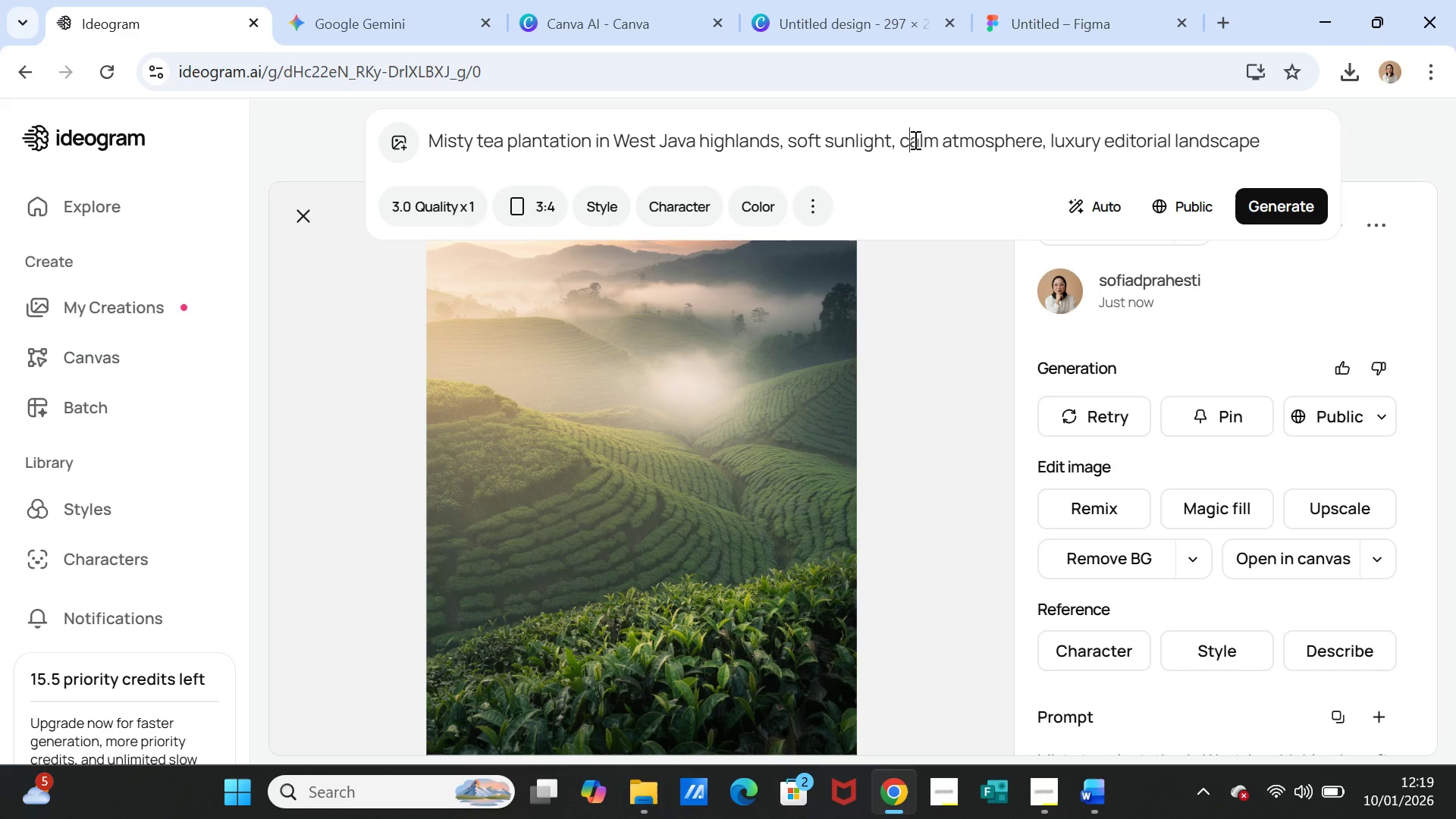 
double_click([914, 140])
 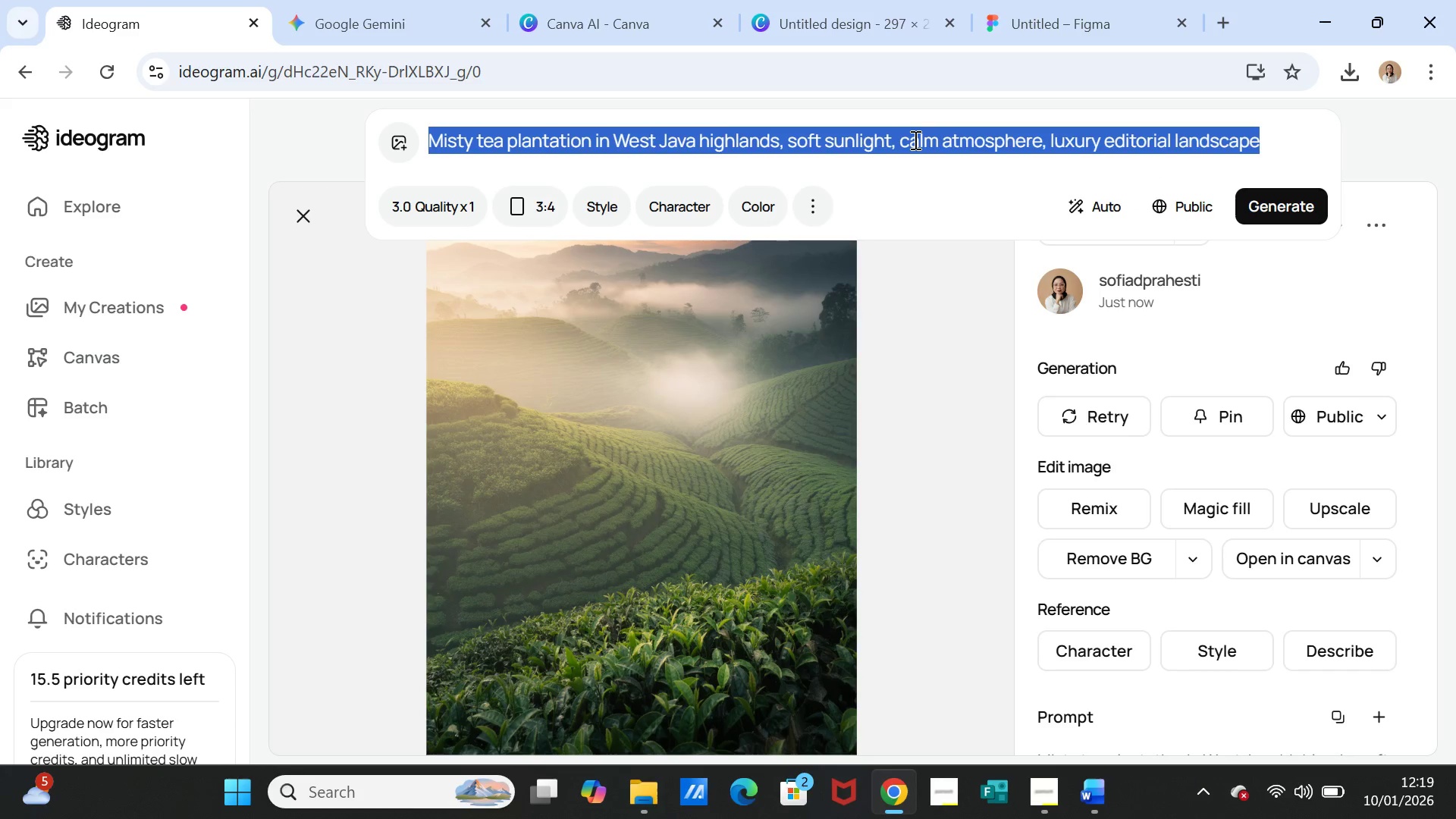 
triple_click([914, 140])
 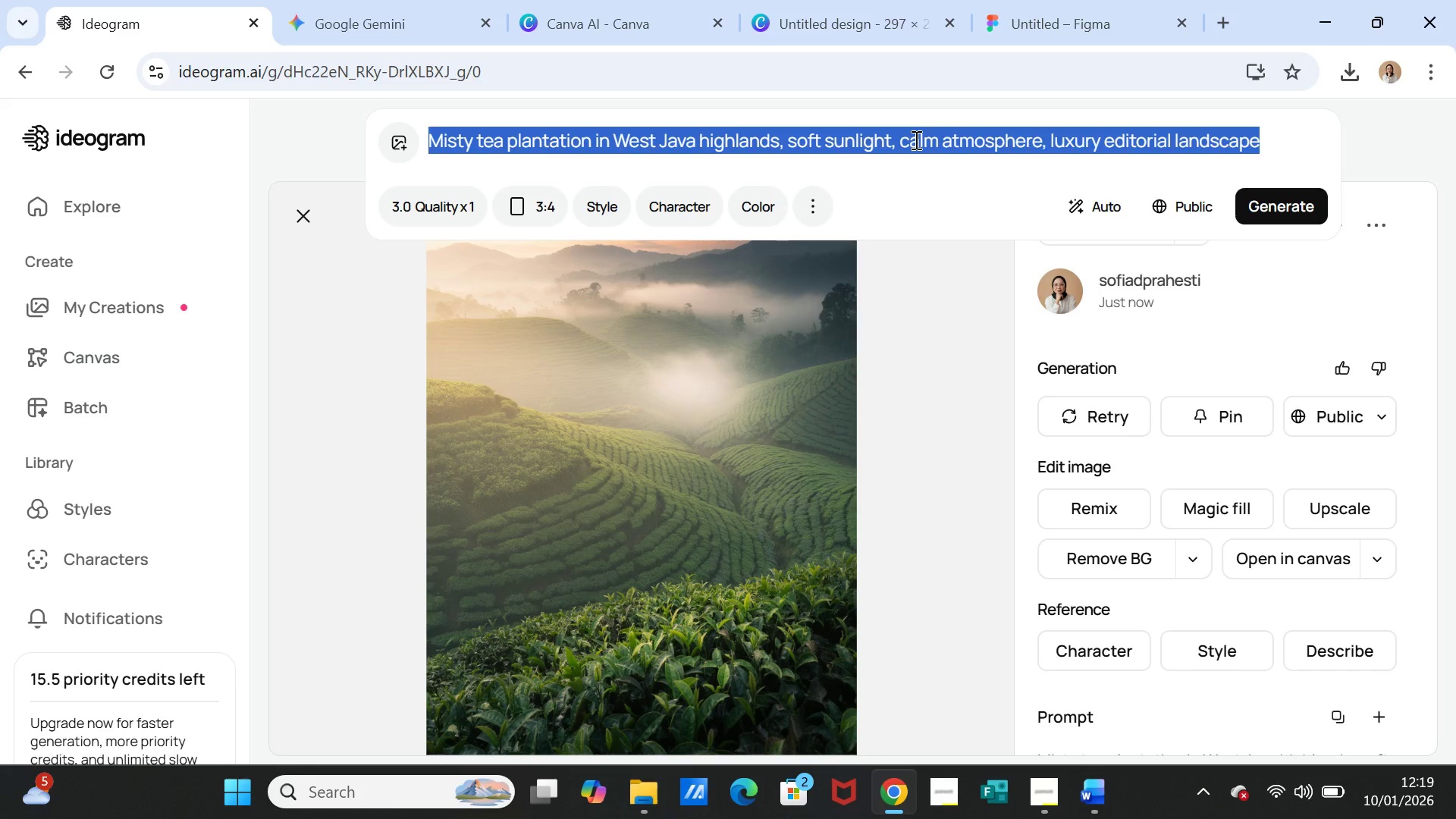 
key(Control+V)
 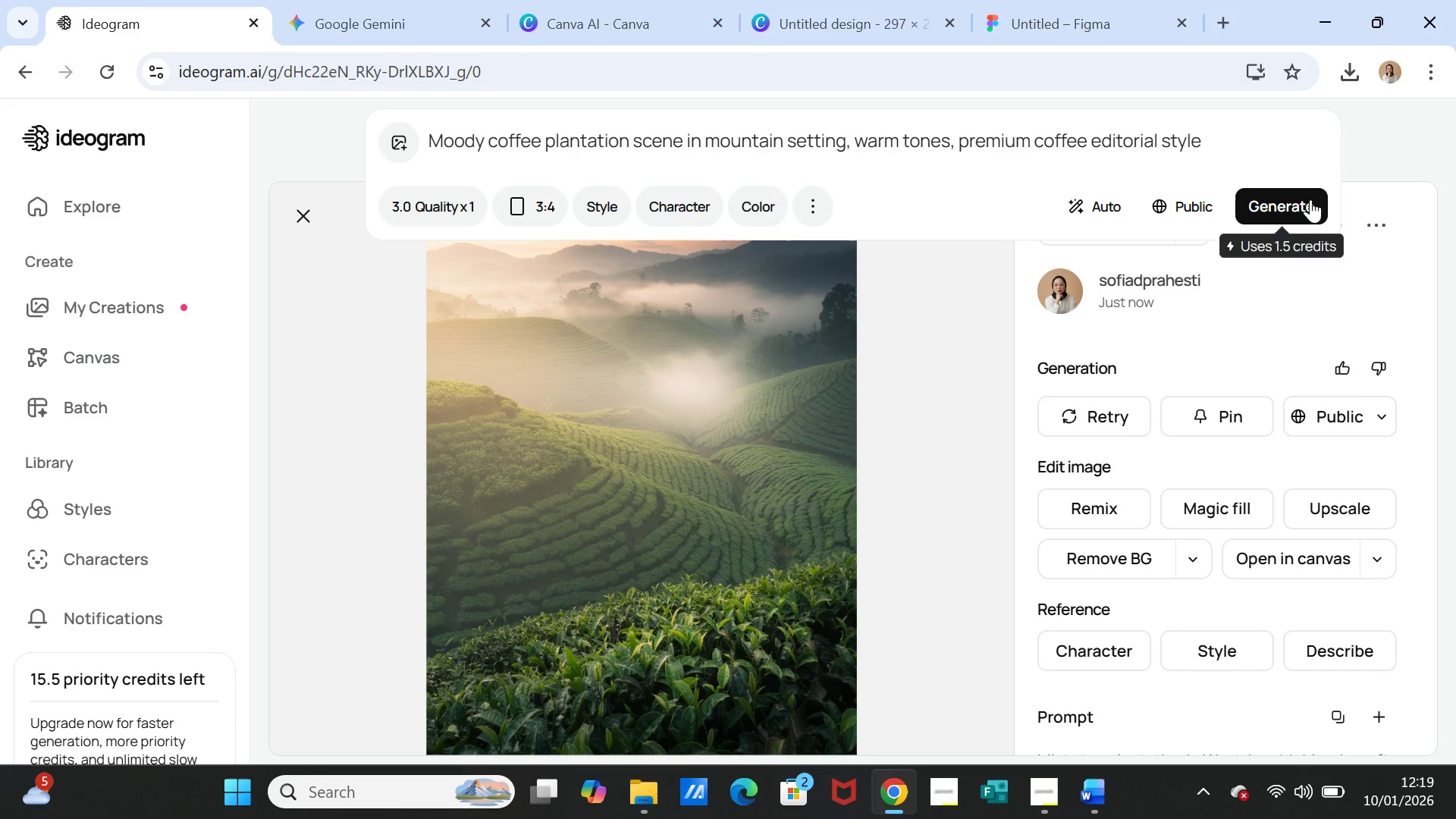 
left_click([1306, 203])
 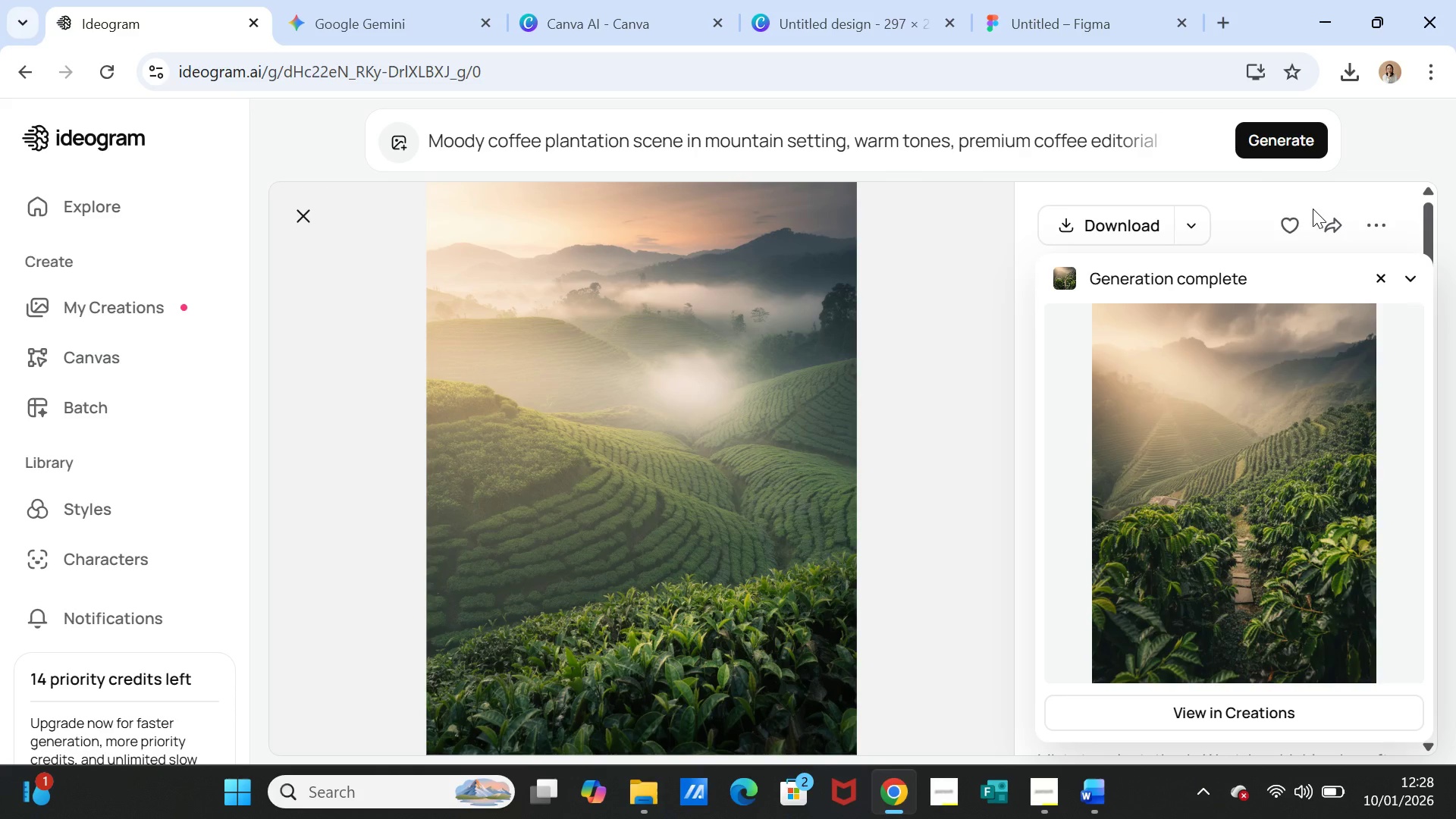 
wait(563.56)
 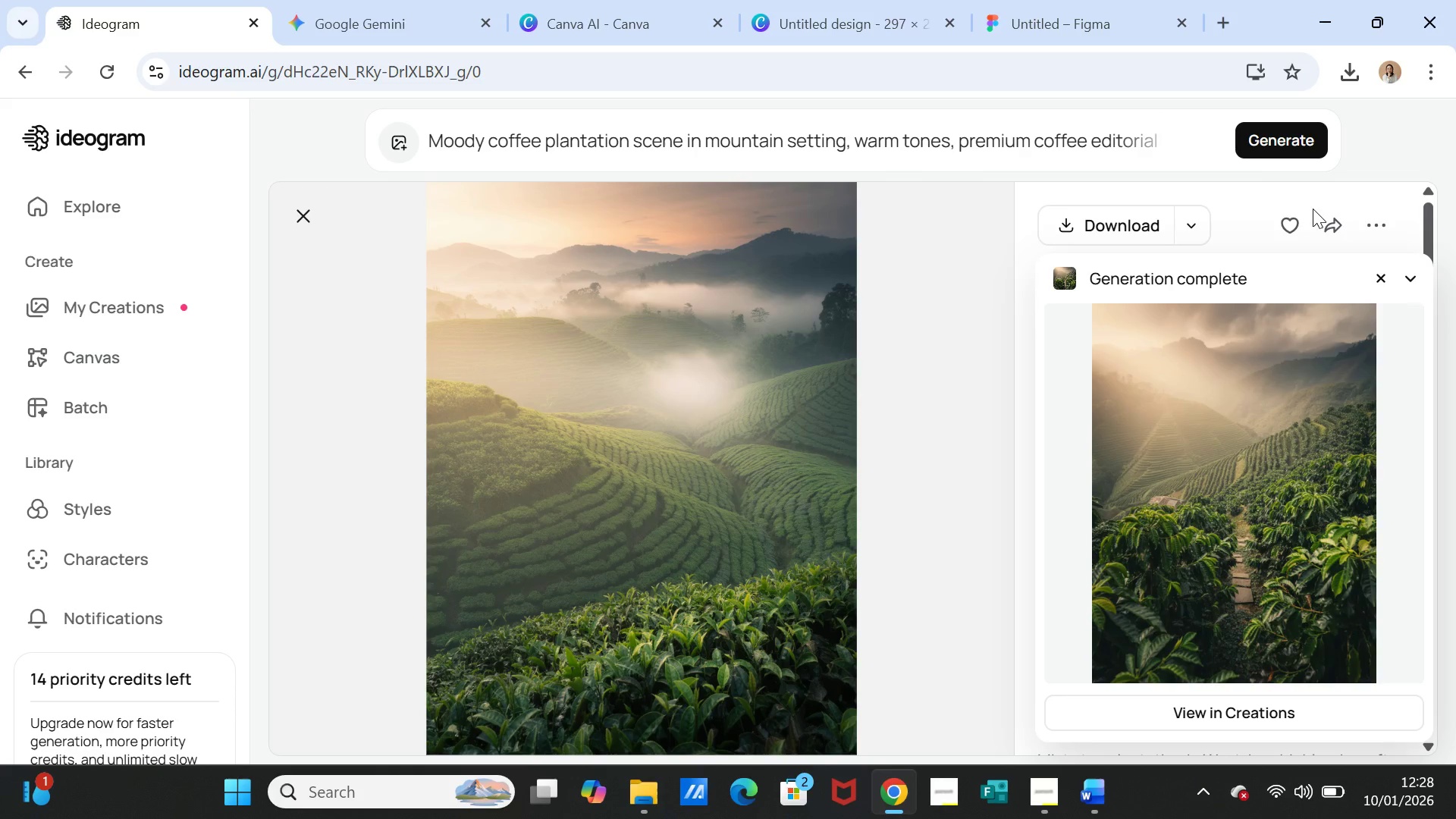 
left_click([1254, 371])
 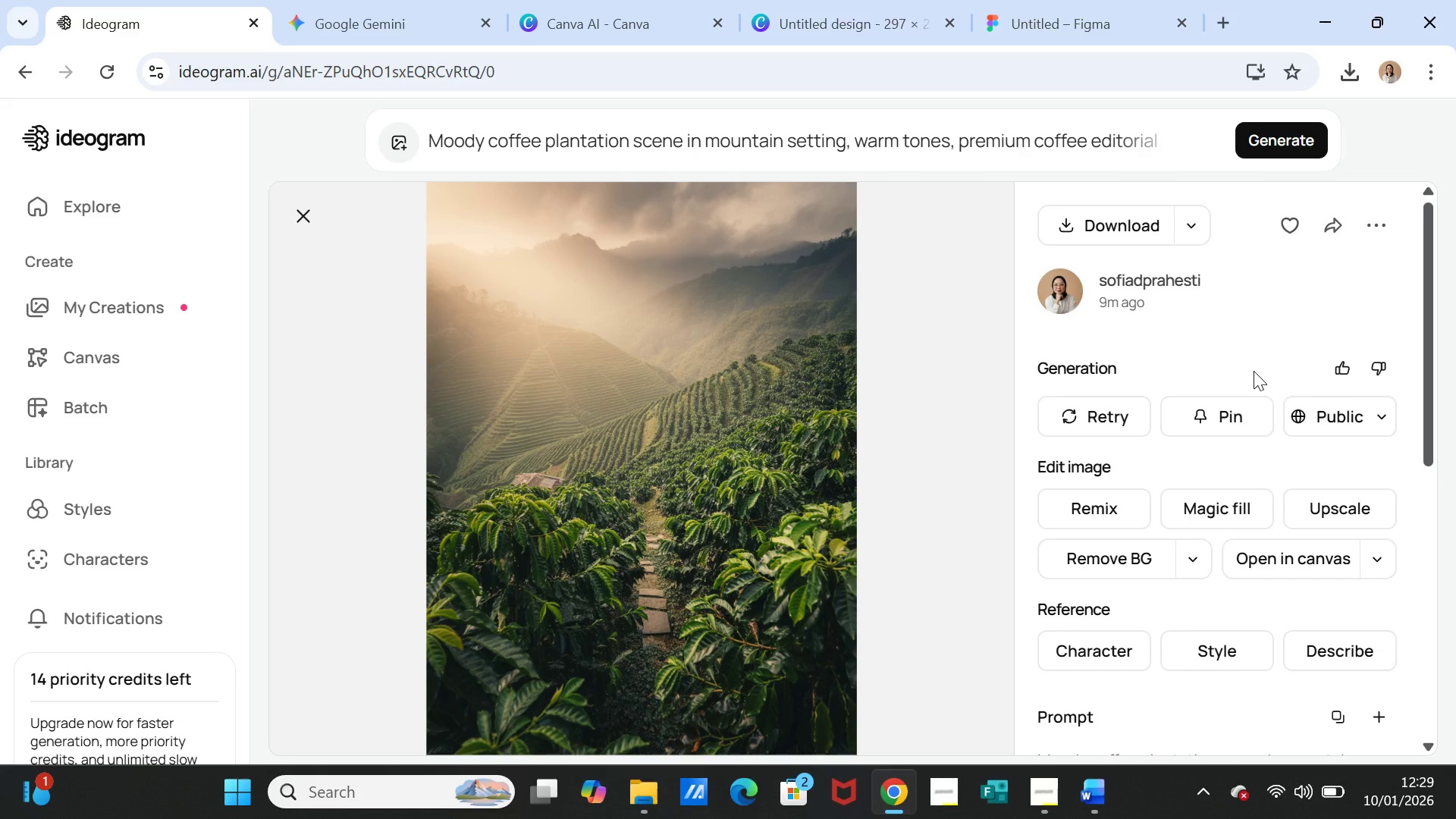 
wait(8.45)
 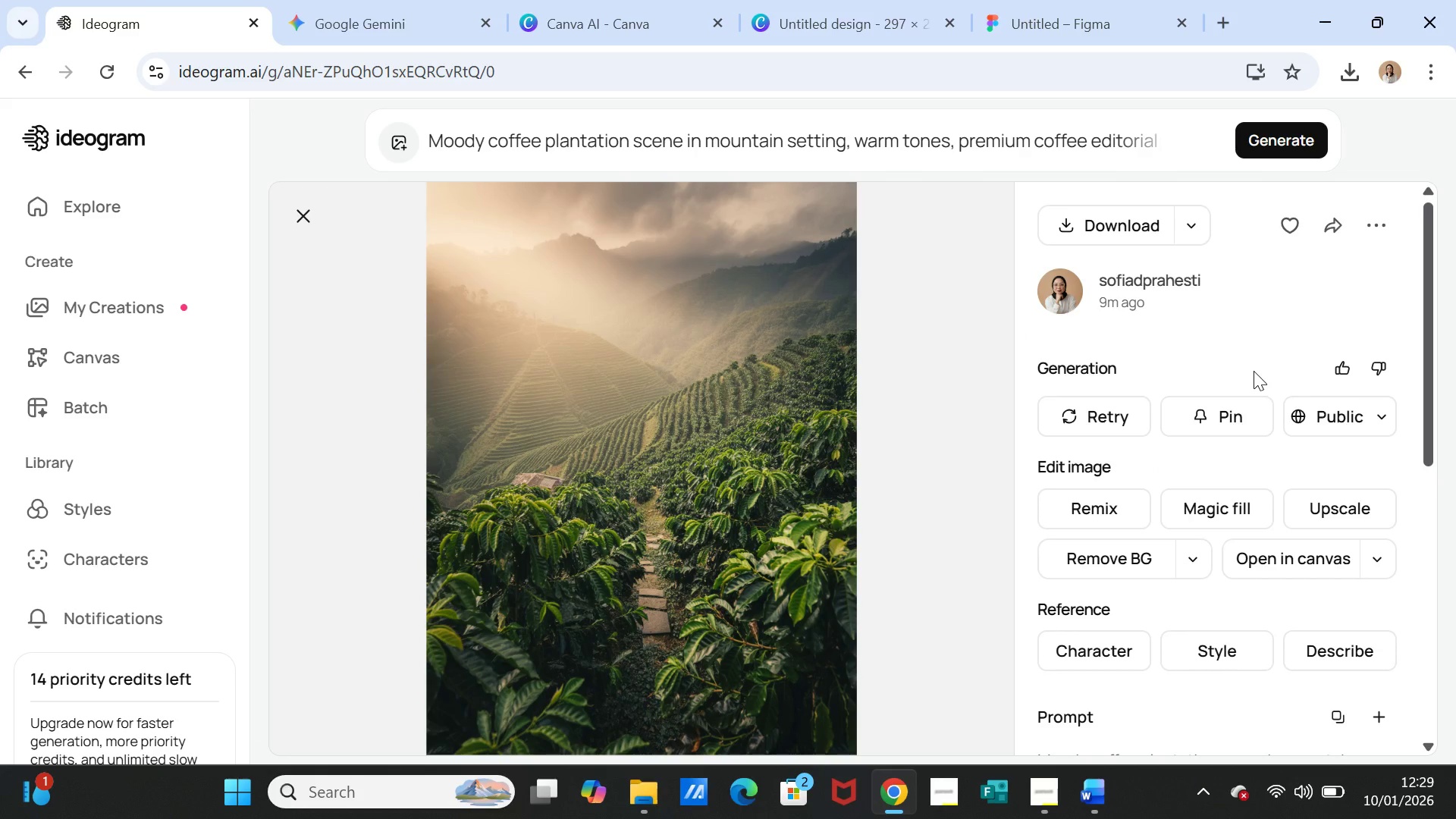 
left_click([1094, 228])
 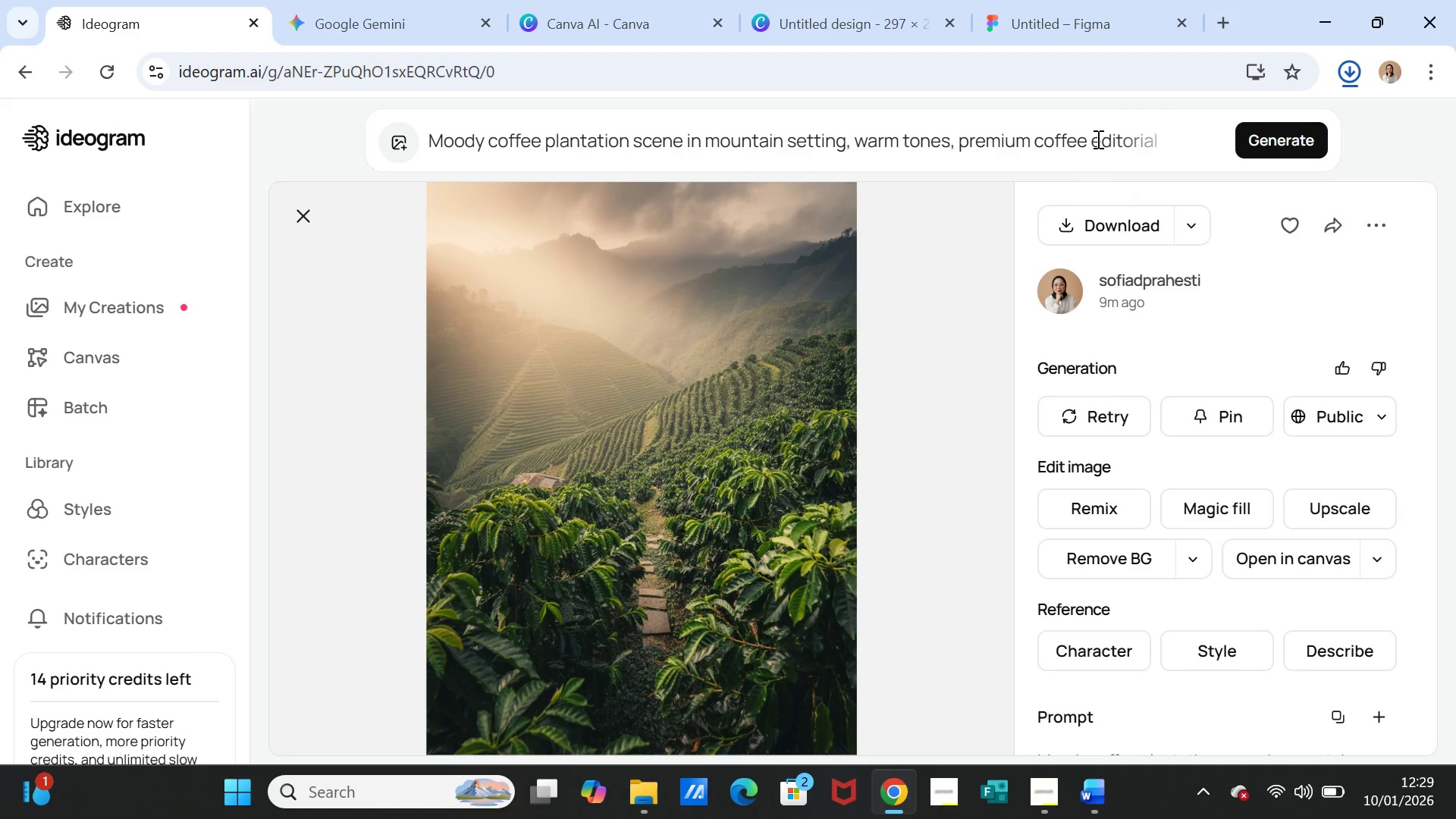 
left_click([1279, 136])
 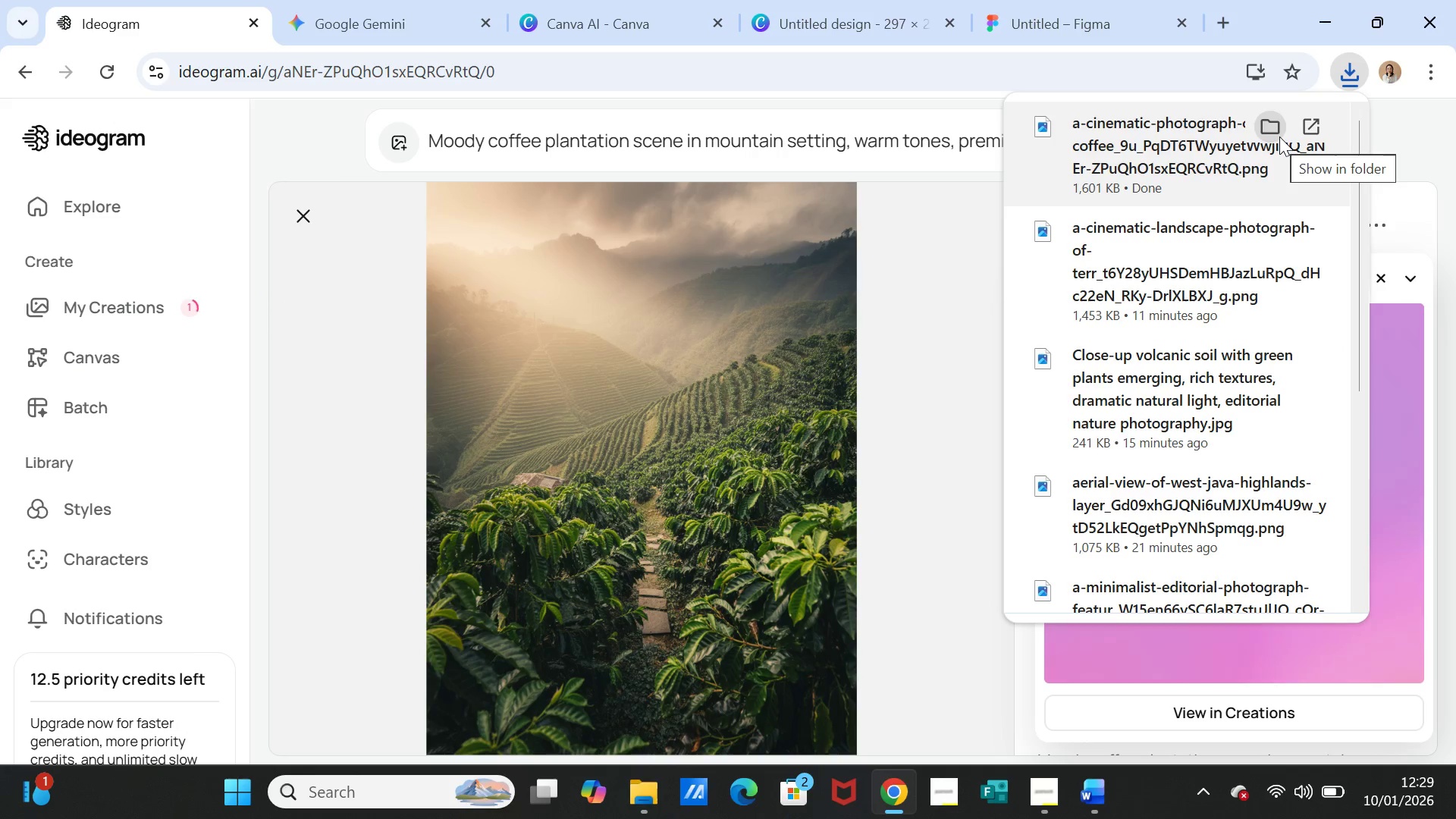 
wait(5.22)
 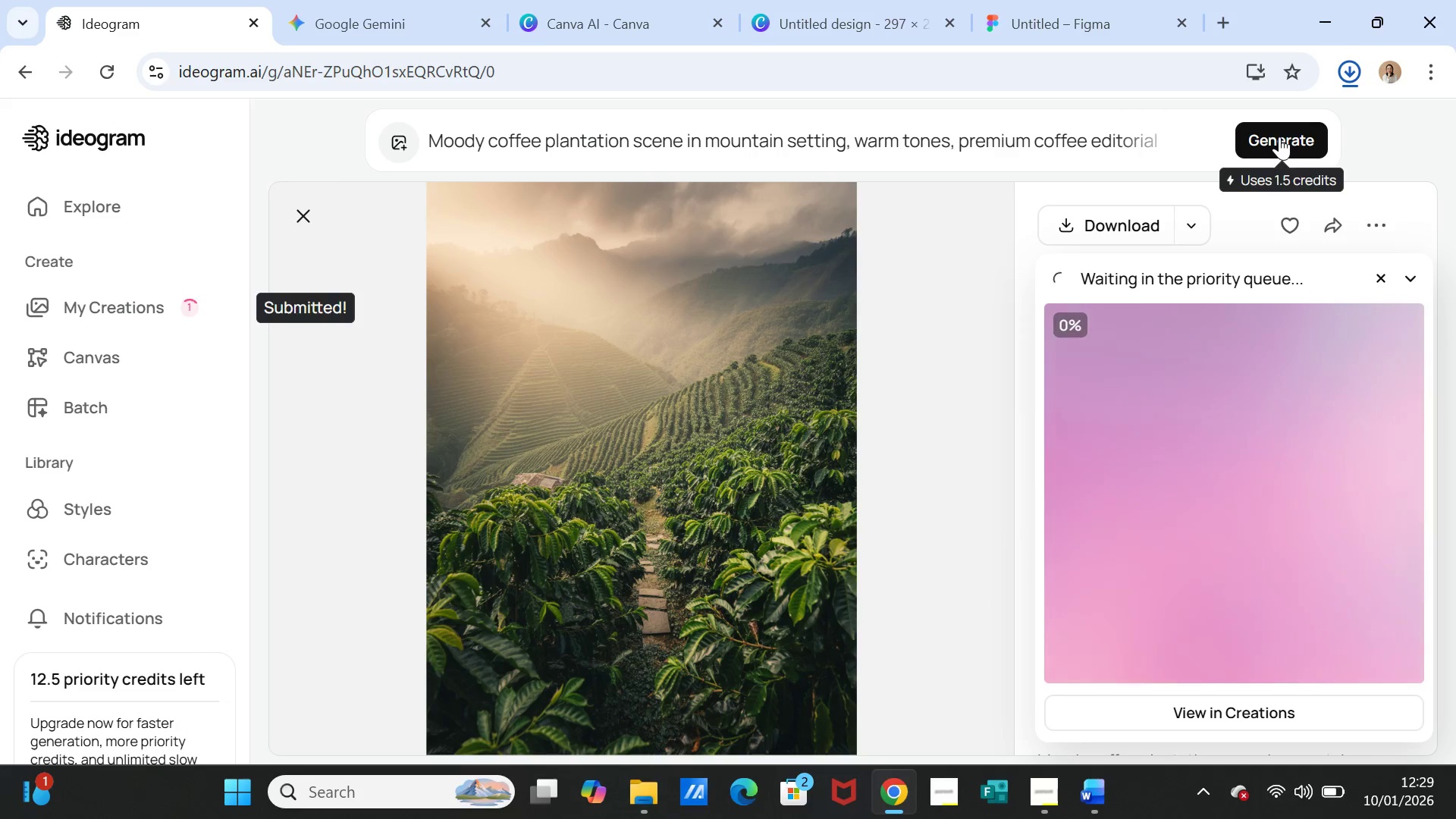 
left_click([961, 290])
 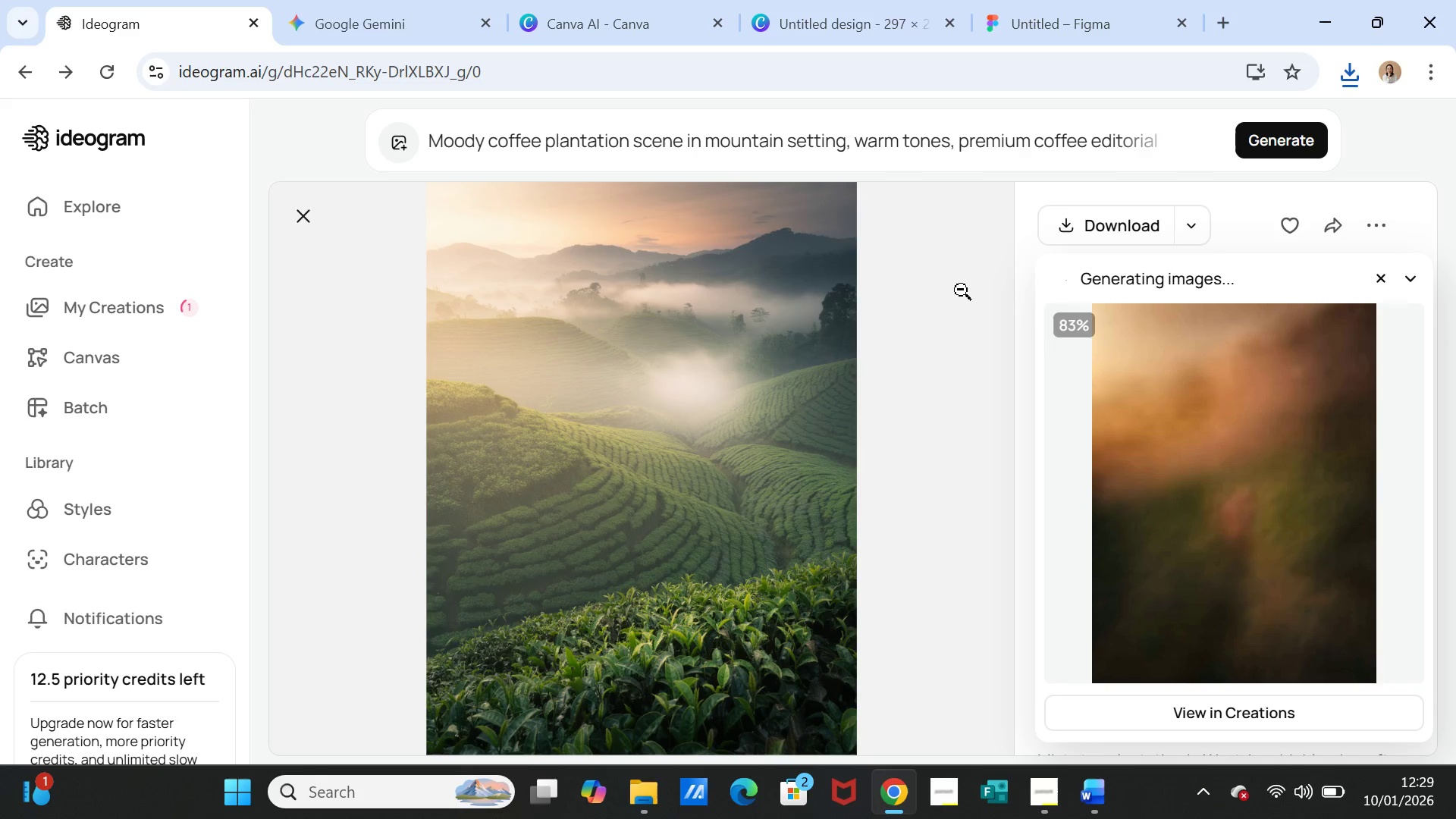 
wait(14.06)
 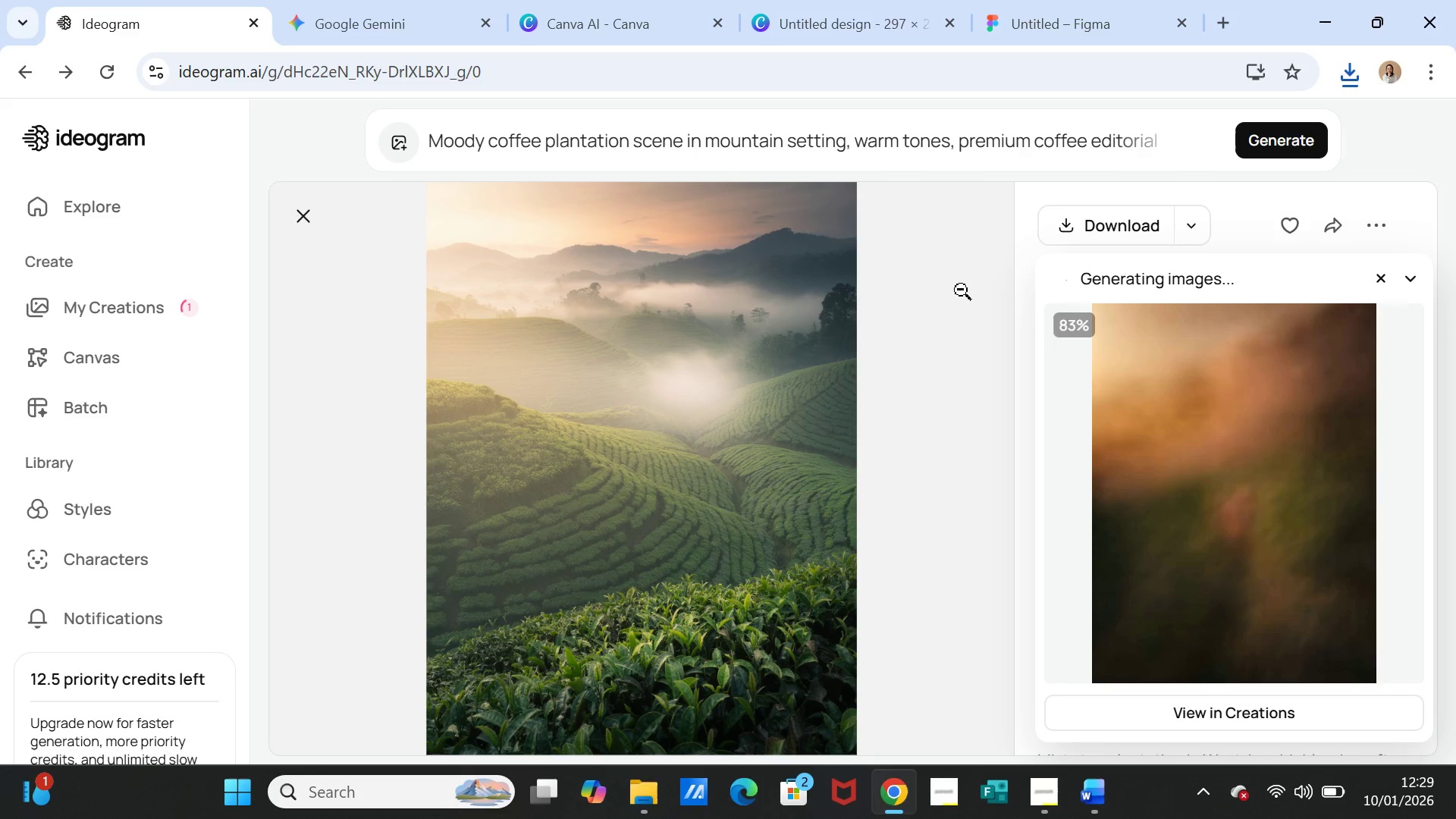 
left_click([1131, 495])
 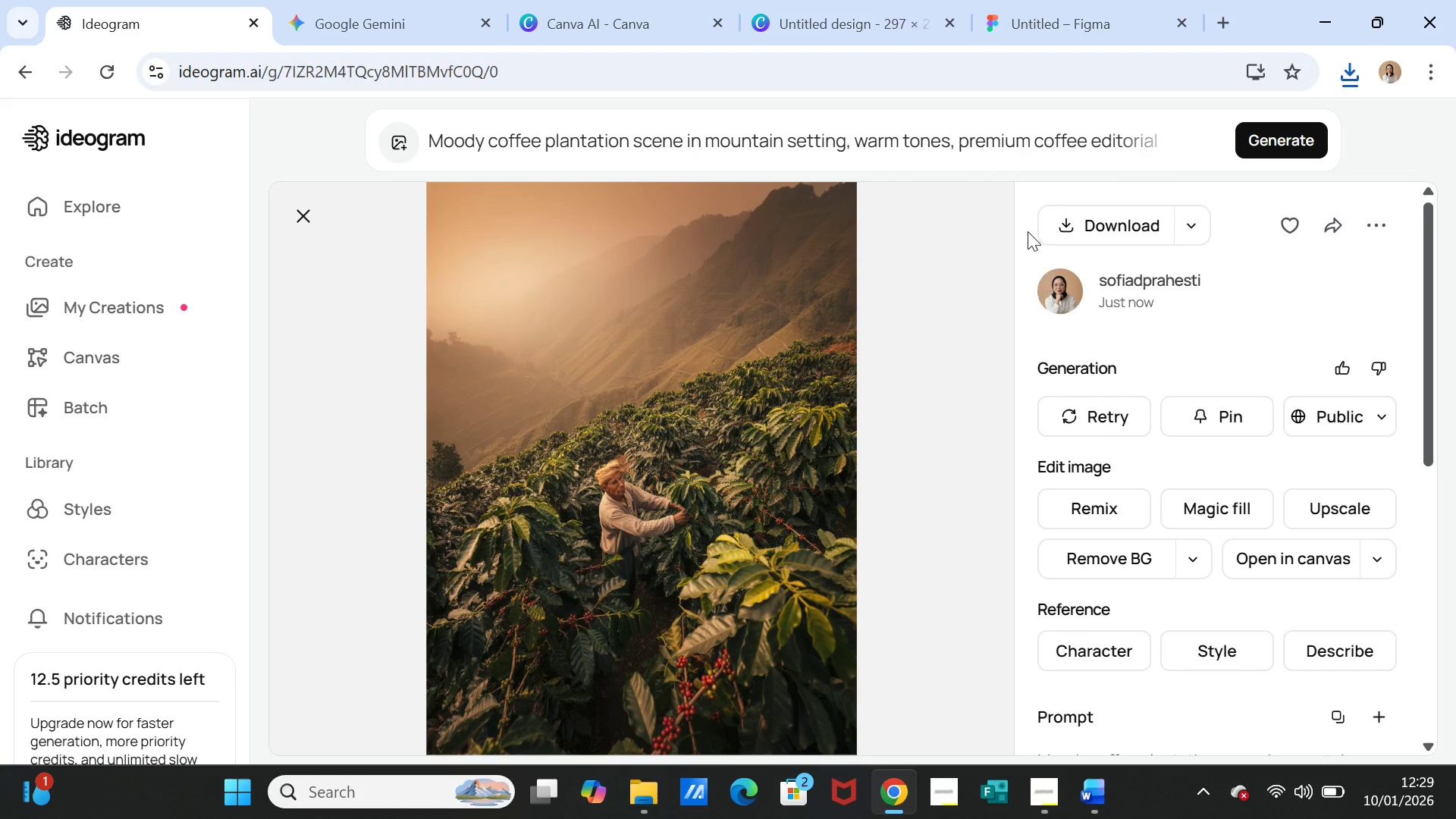 
left_click([1062, 219])
 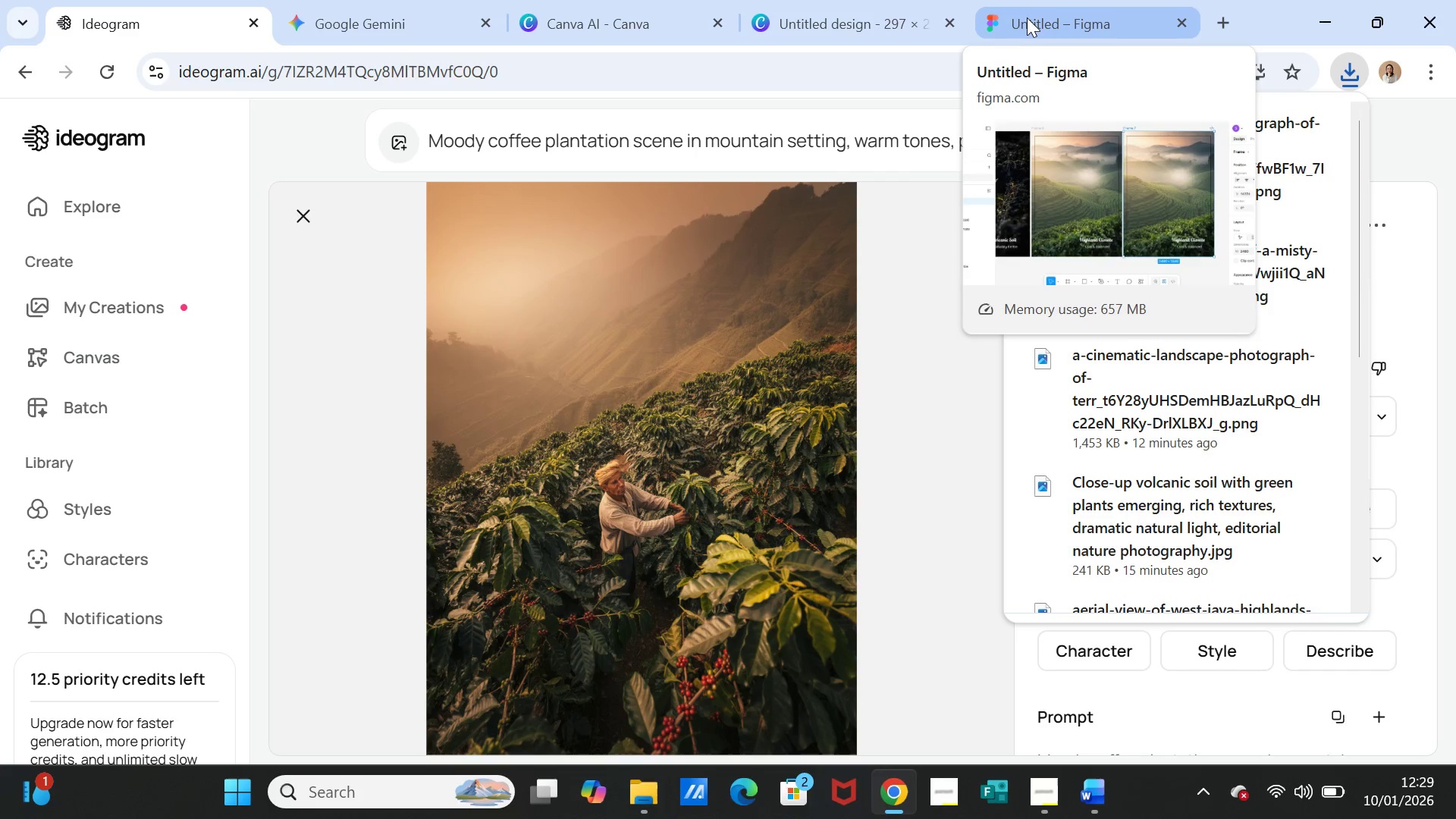 
wait(7.78)
 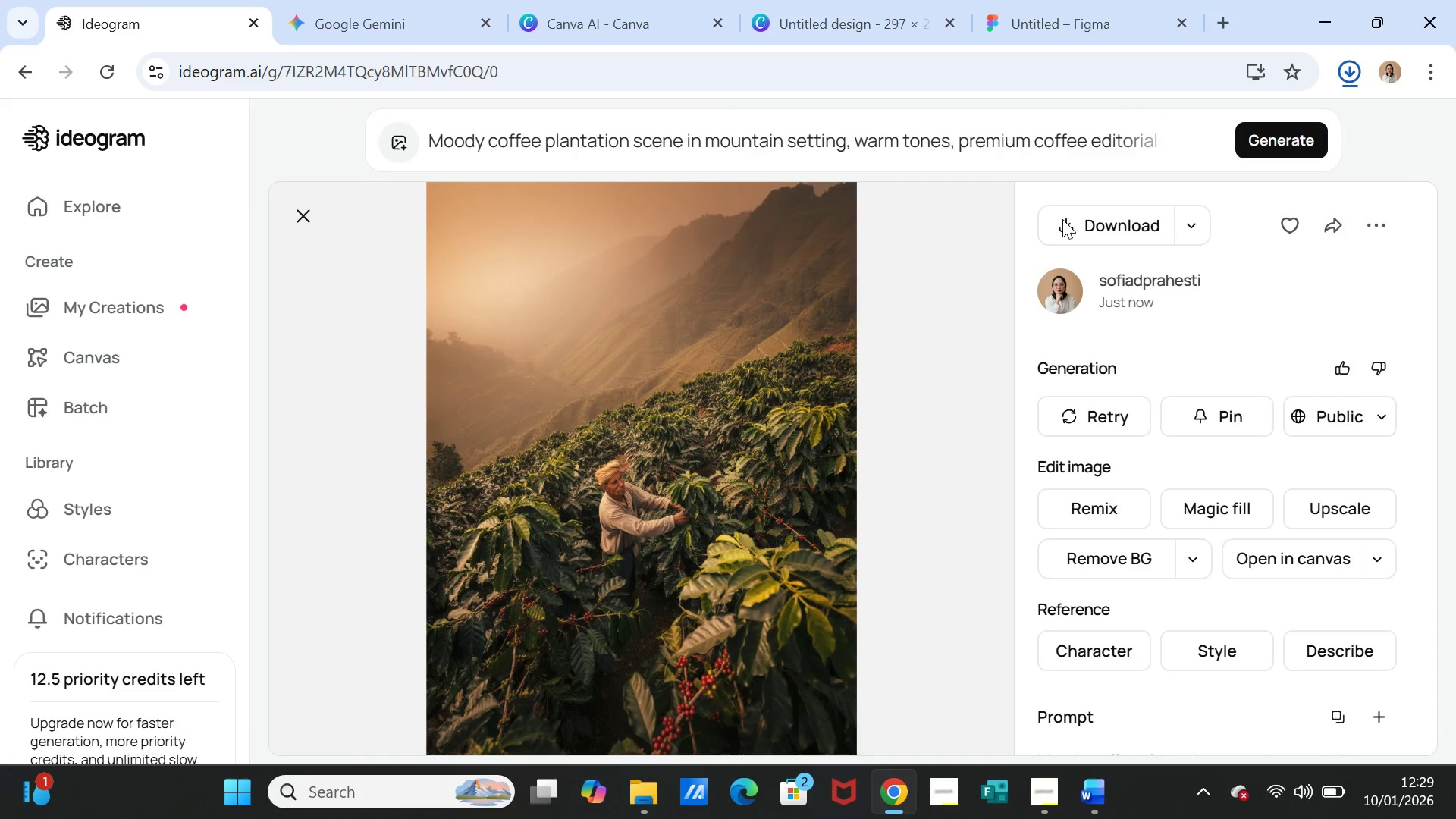 
left_click([1035, 30])
 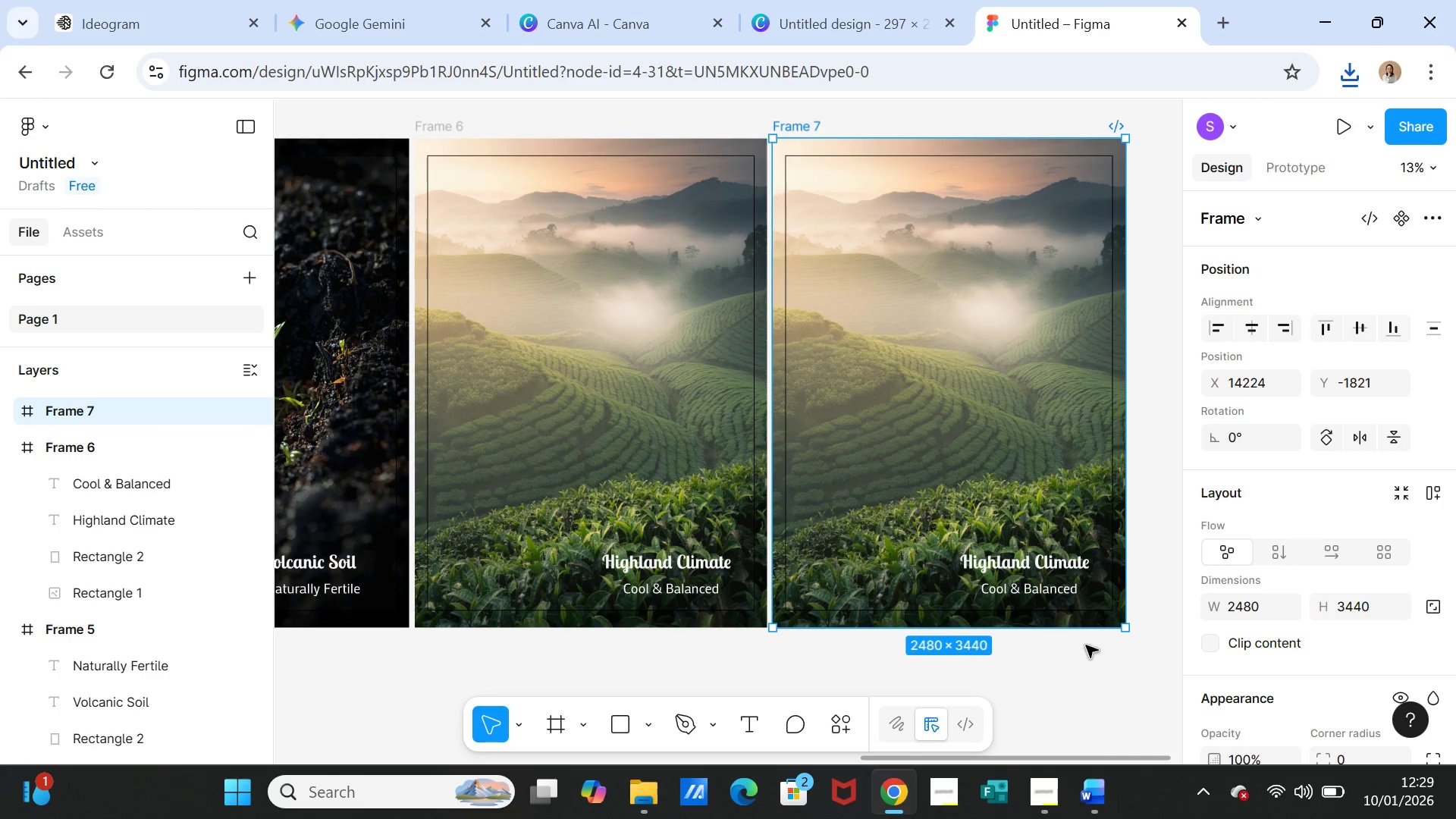 
scroll: coordinate [1320, 622], scroll_direction: down, amount: 3.0
 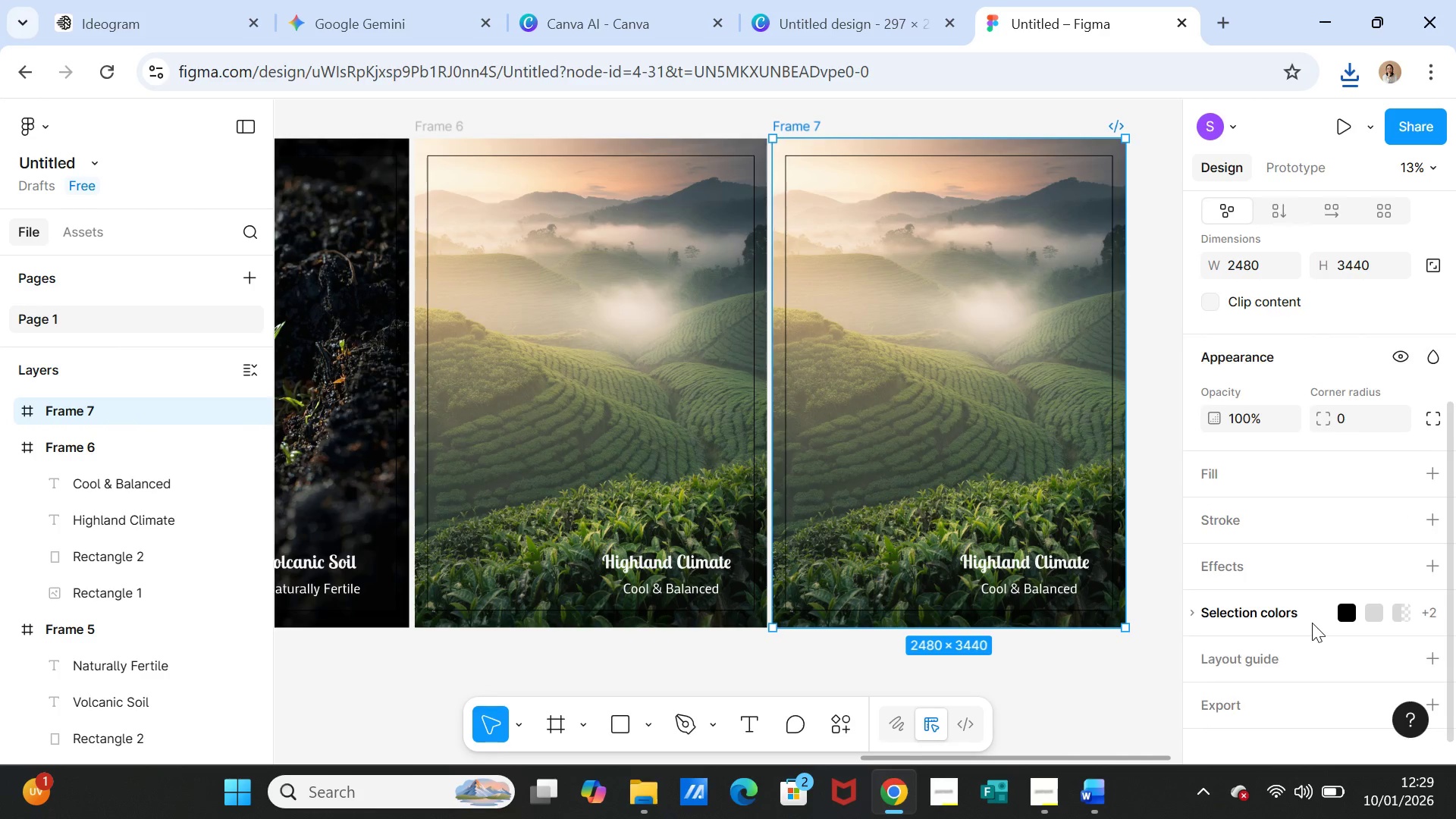 
scroll: coordinate [1312, 623], scroll_direction: up, amount: 3.0
 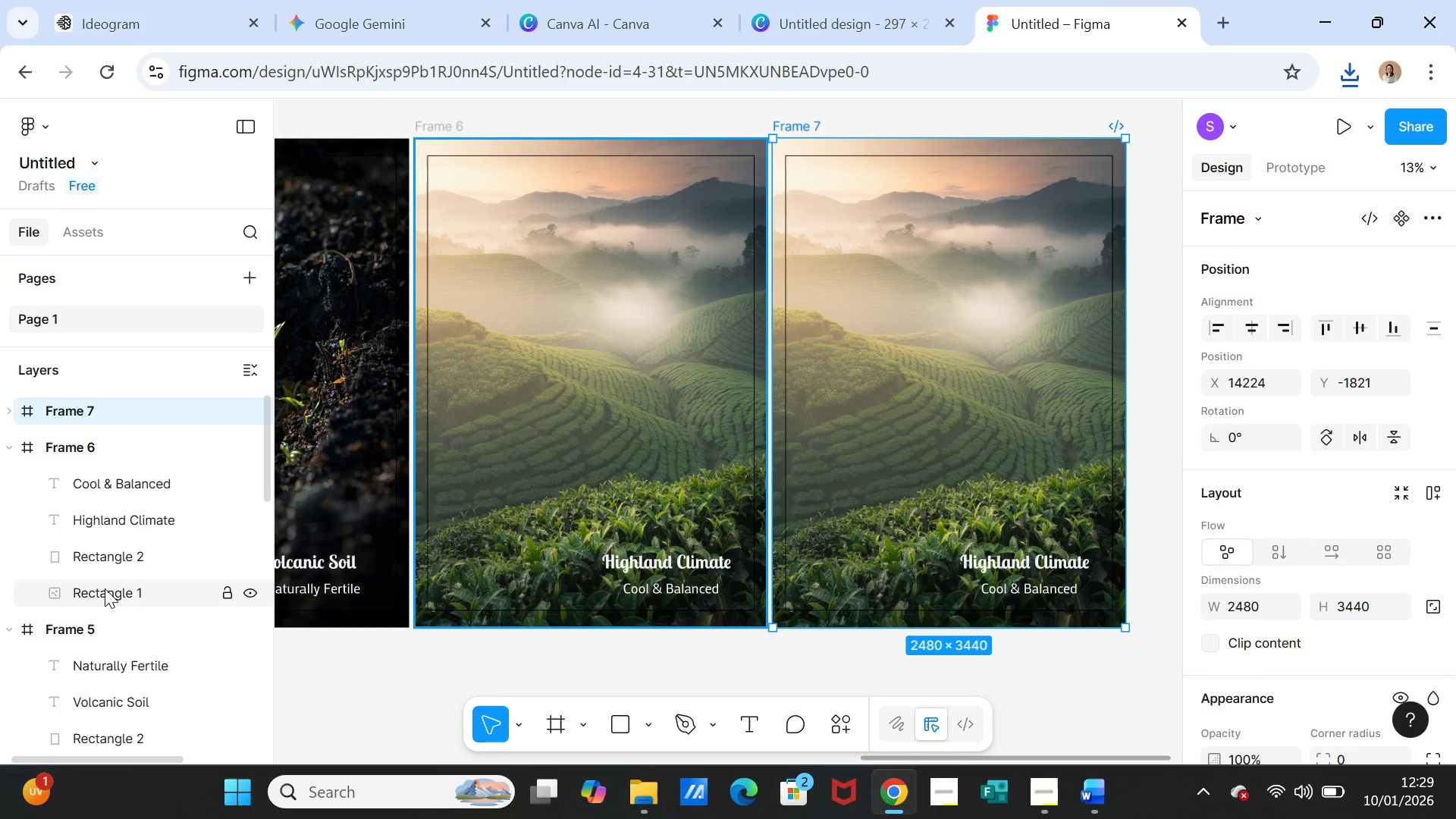 
left_click([105, 588])
 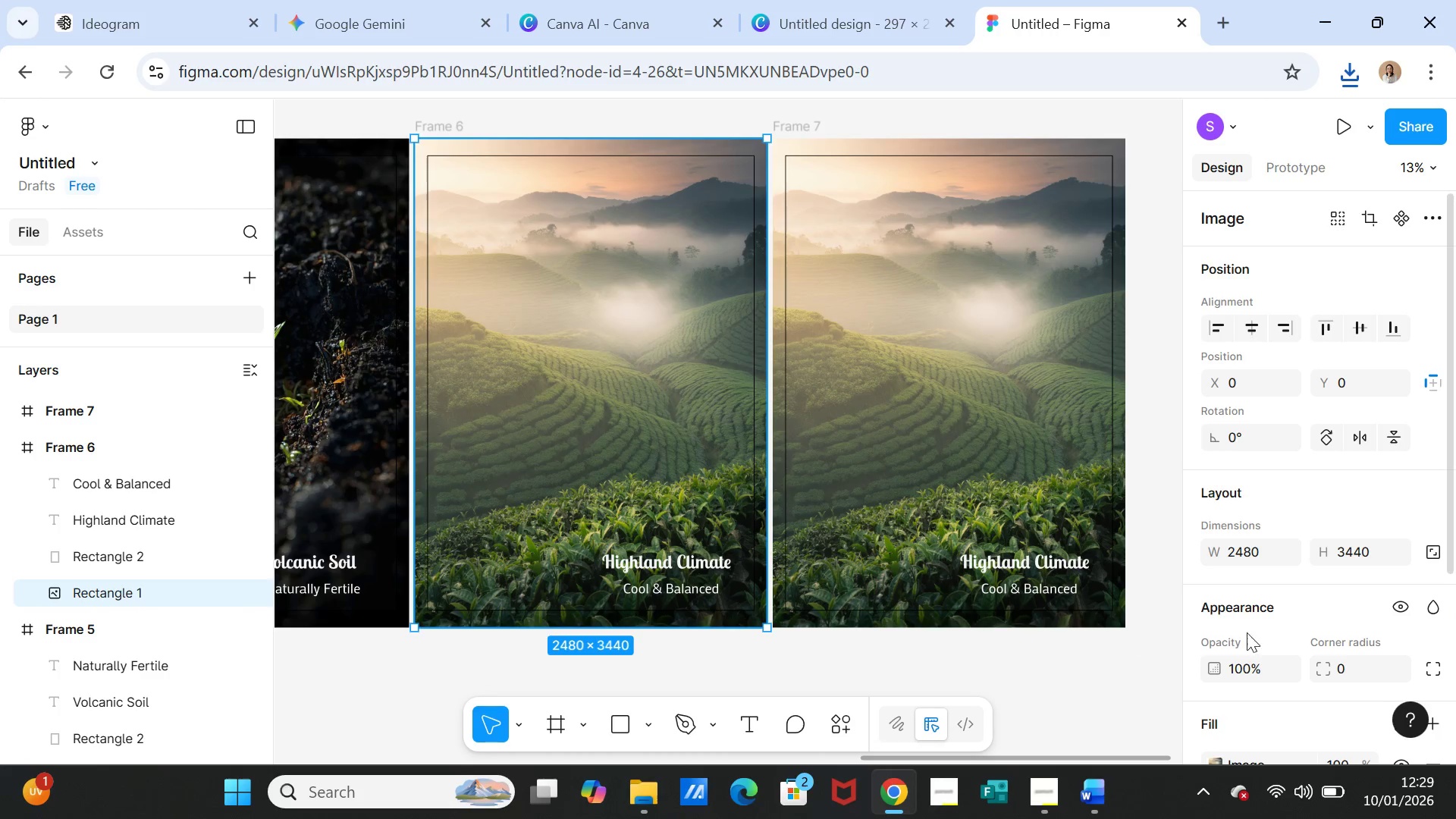 
scroll: coordinate [1304, 629], scroll_direction: down, amount: 2.0
 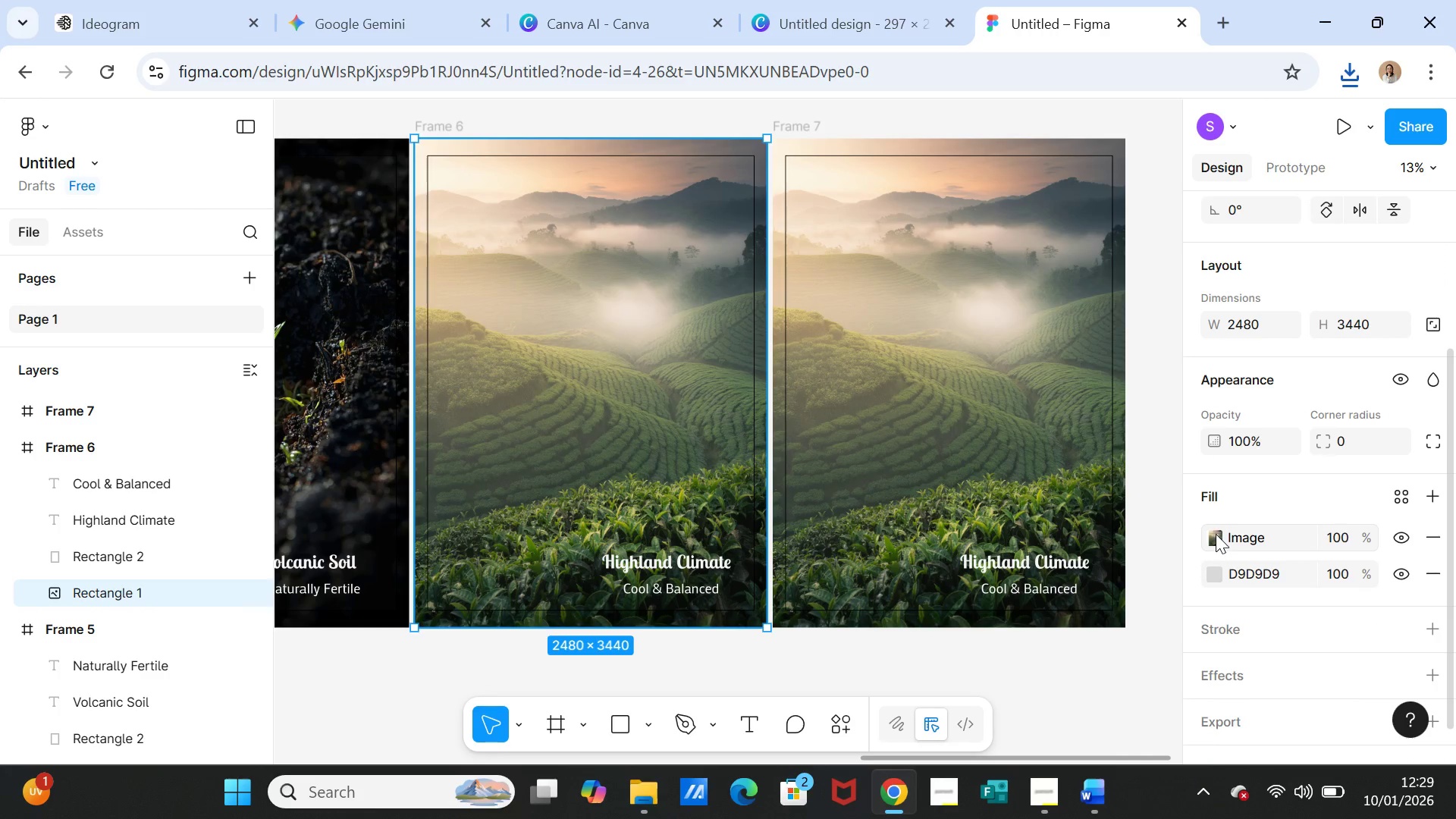 
left_click([1216, 534])
 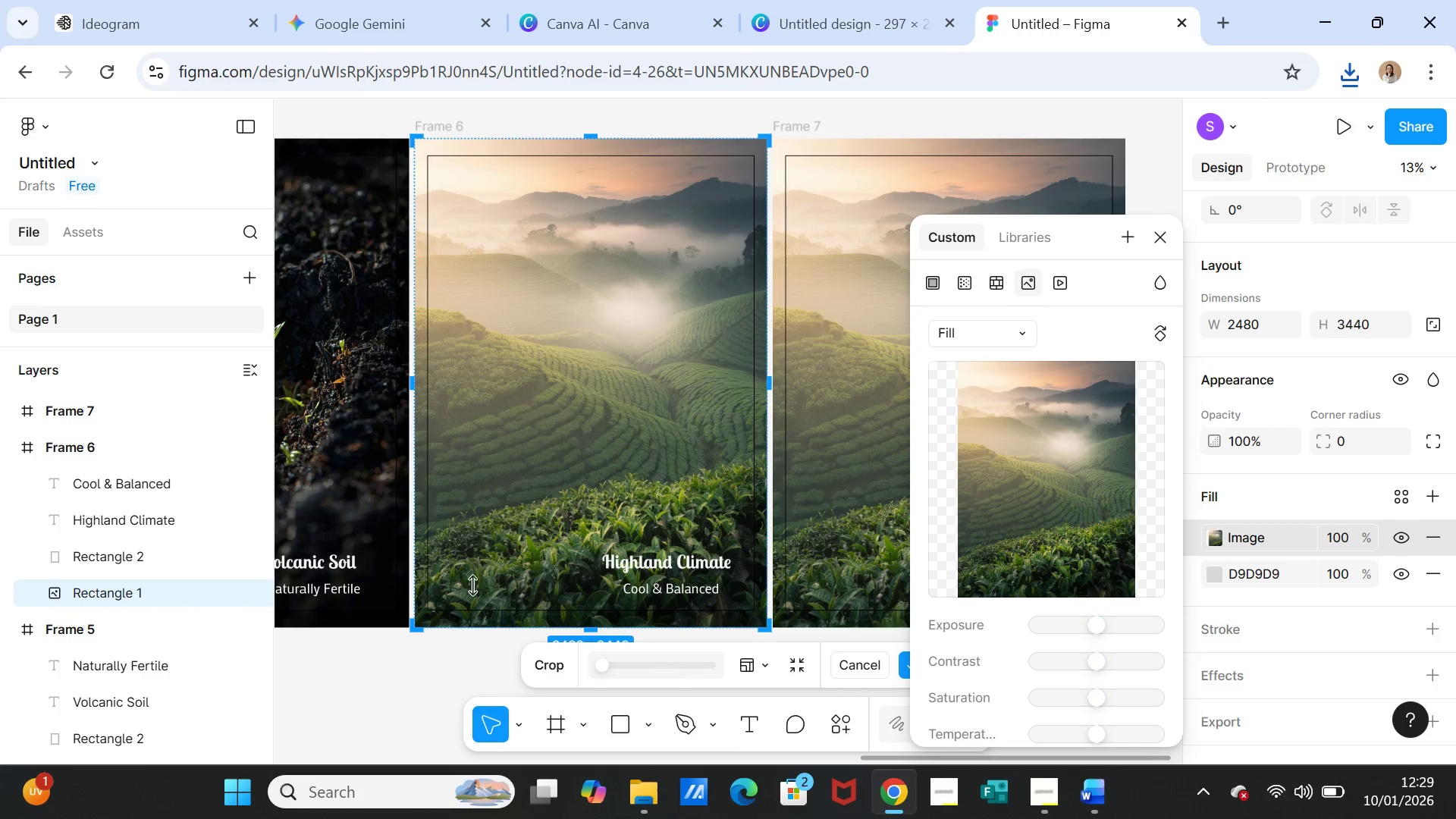 
left_click([368, 665])
 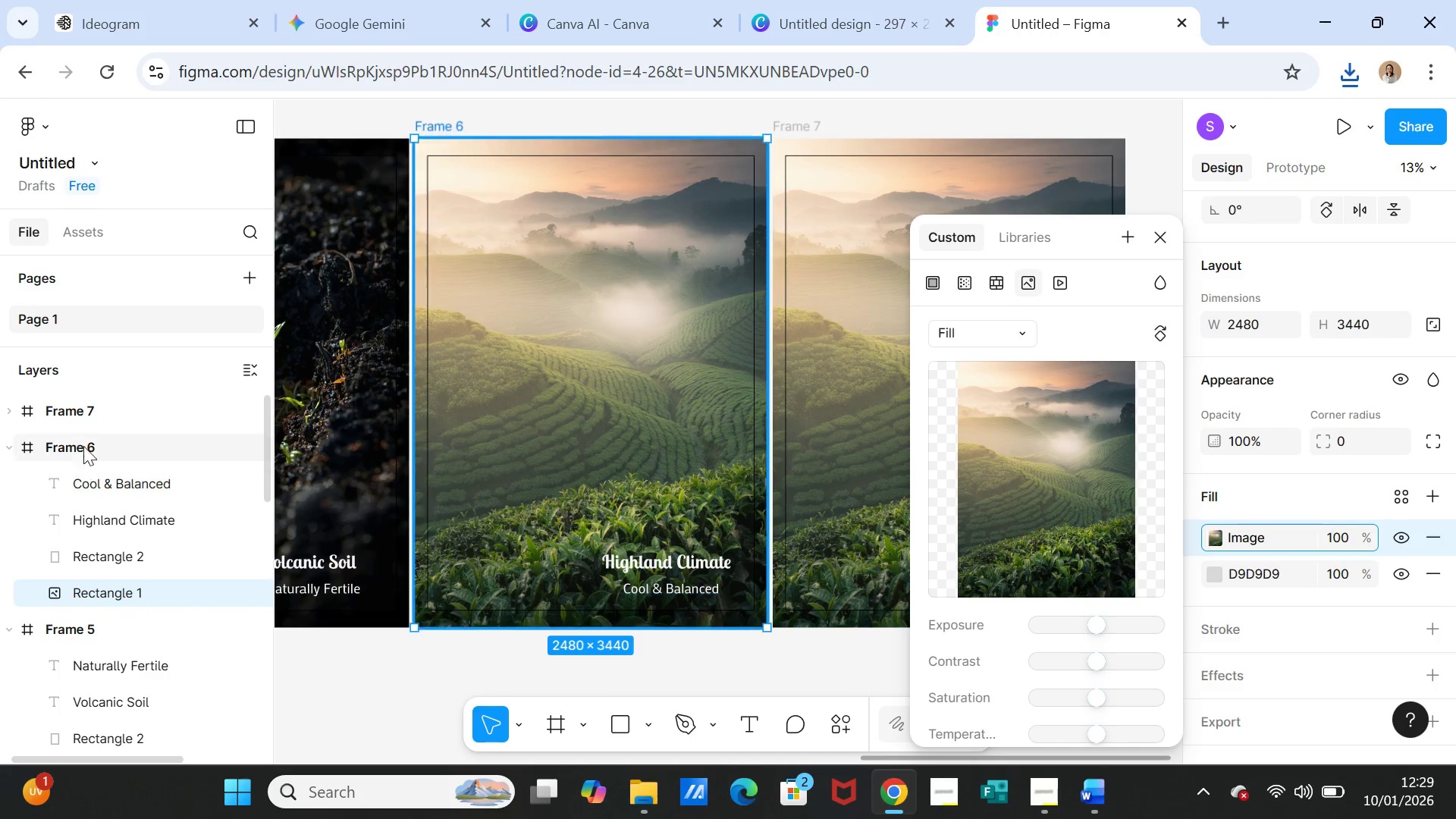 
left_click([105, 410])
 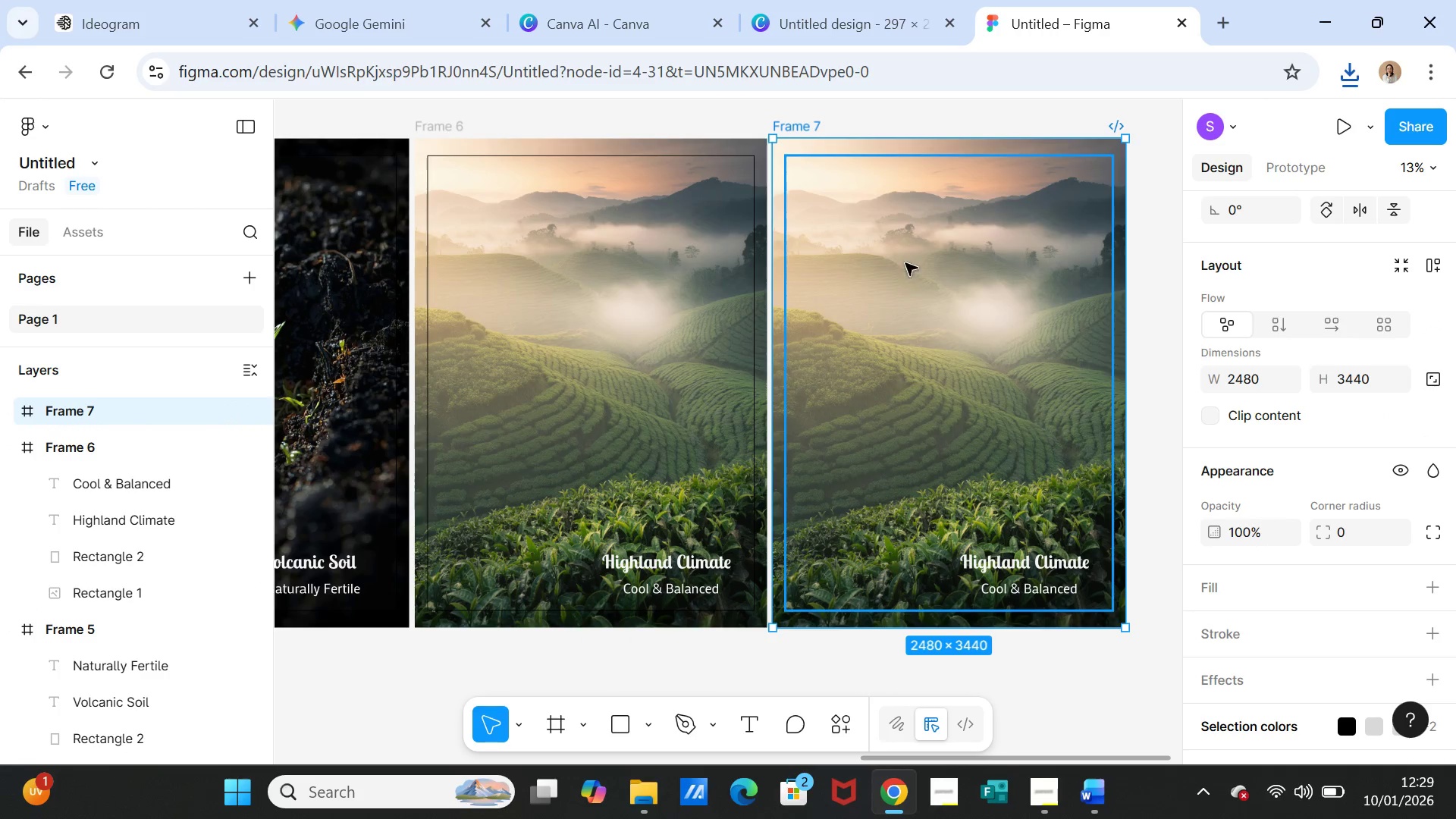 
left_click([905, 260])
 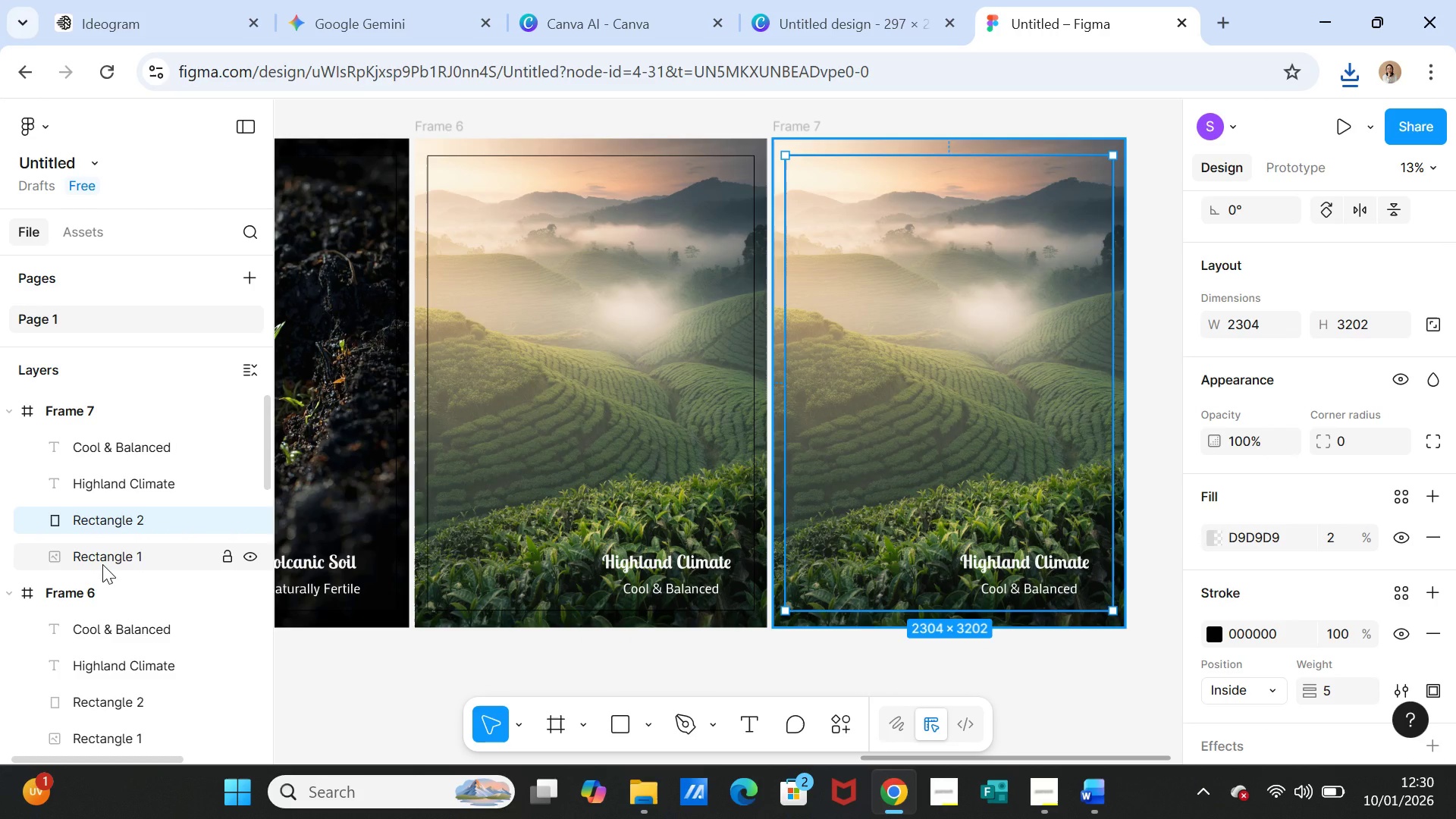 
left_click([102, 564])
 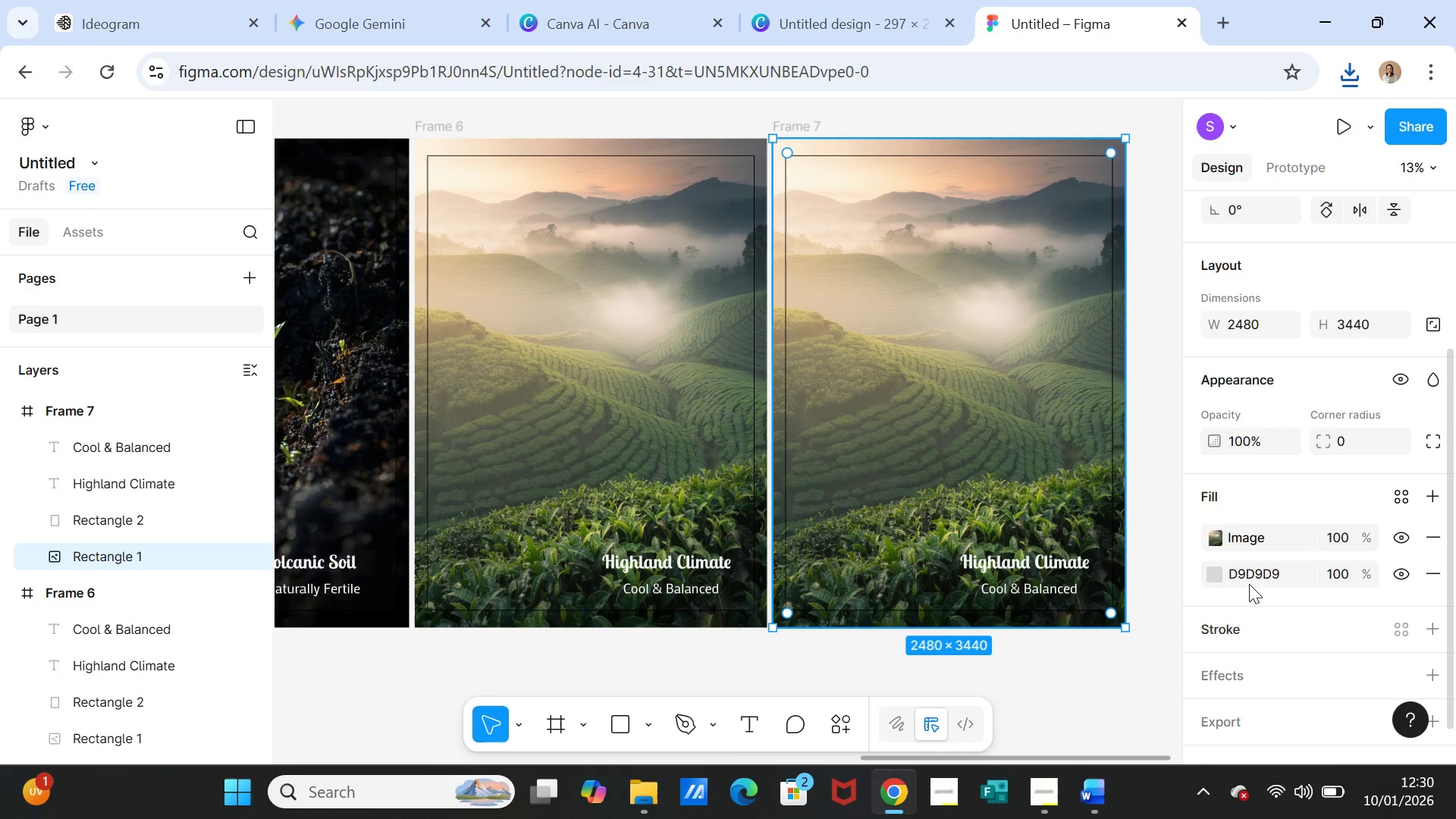 
left_click([1213, 544])
 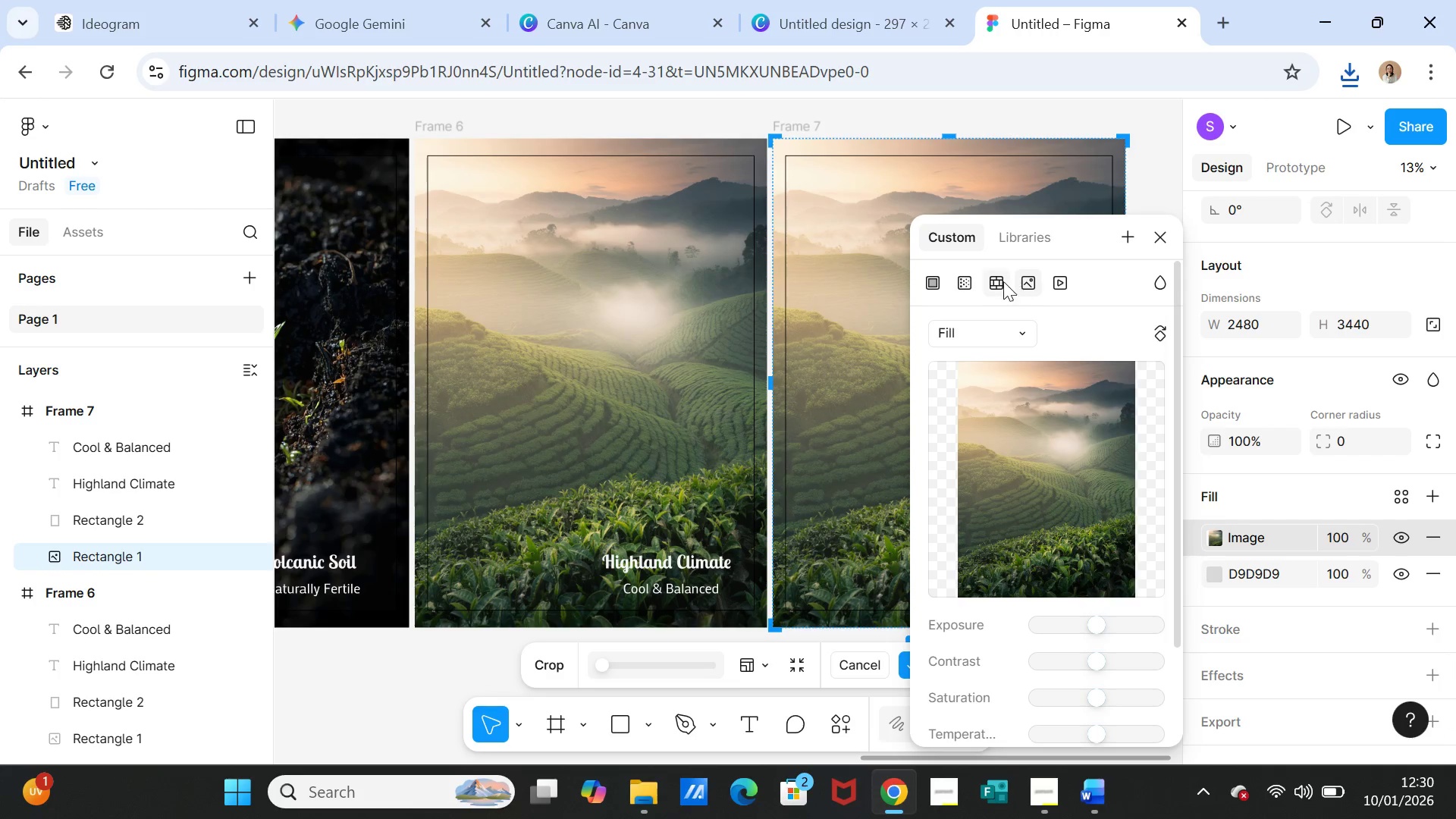 
mouse_move([1034, 312])
 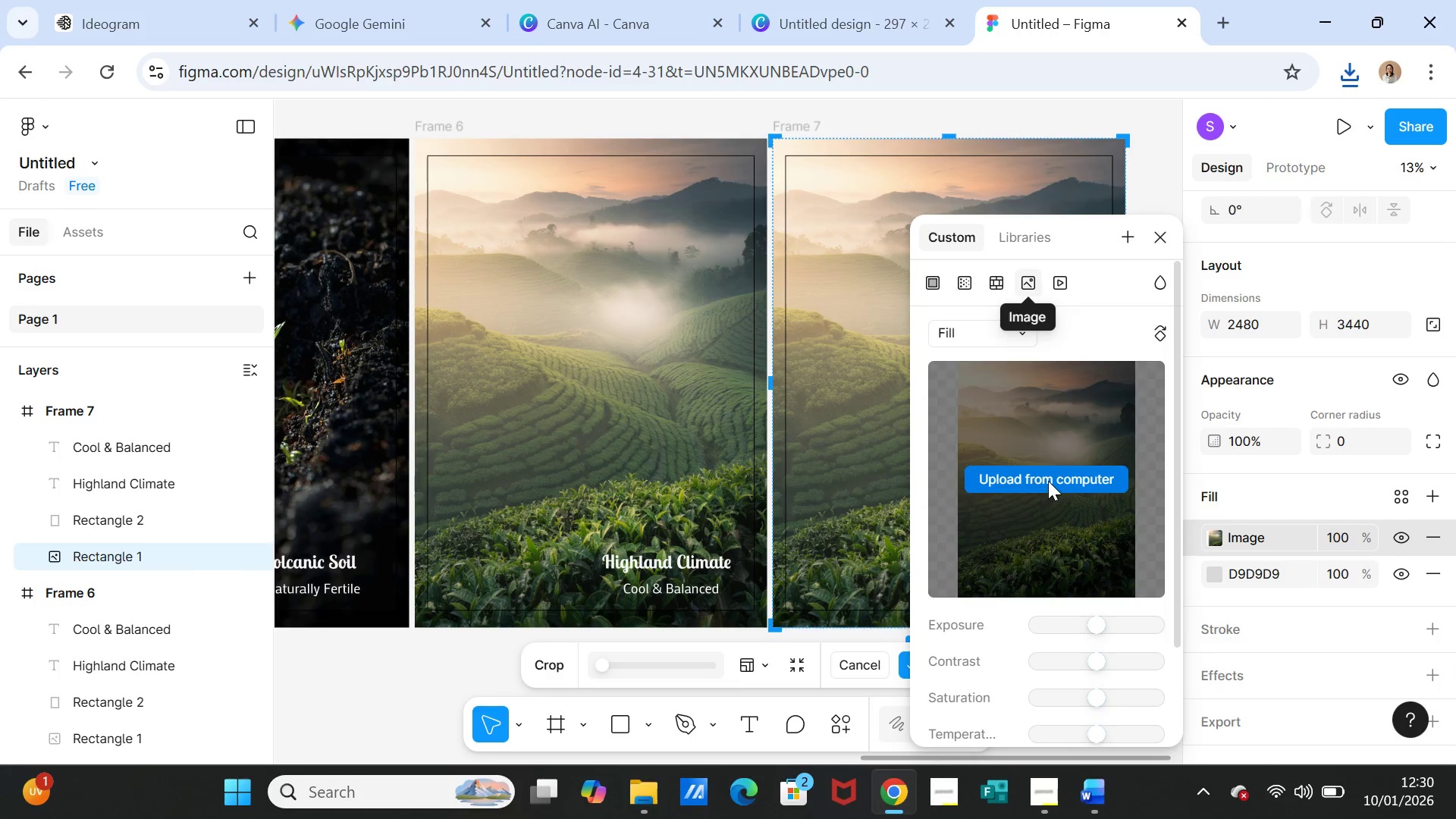 
left_click([1048, 481])
 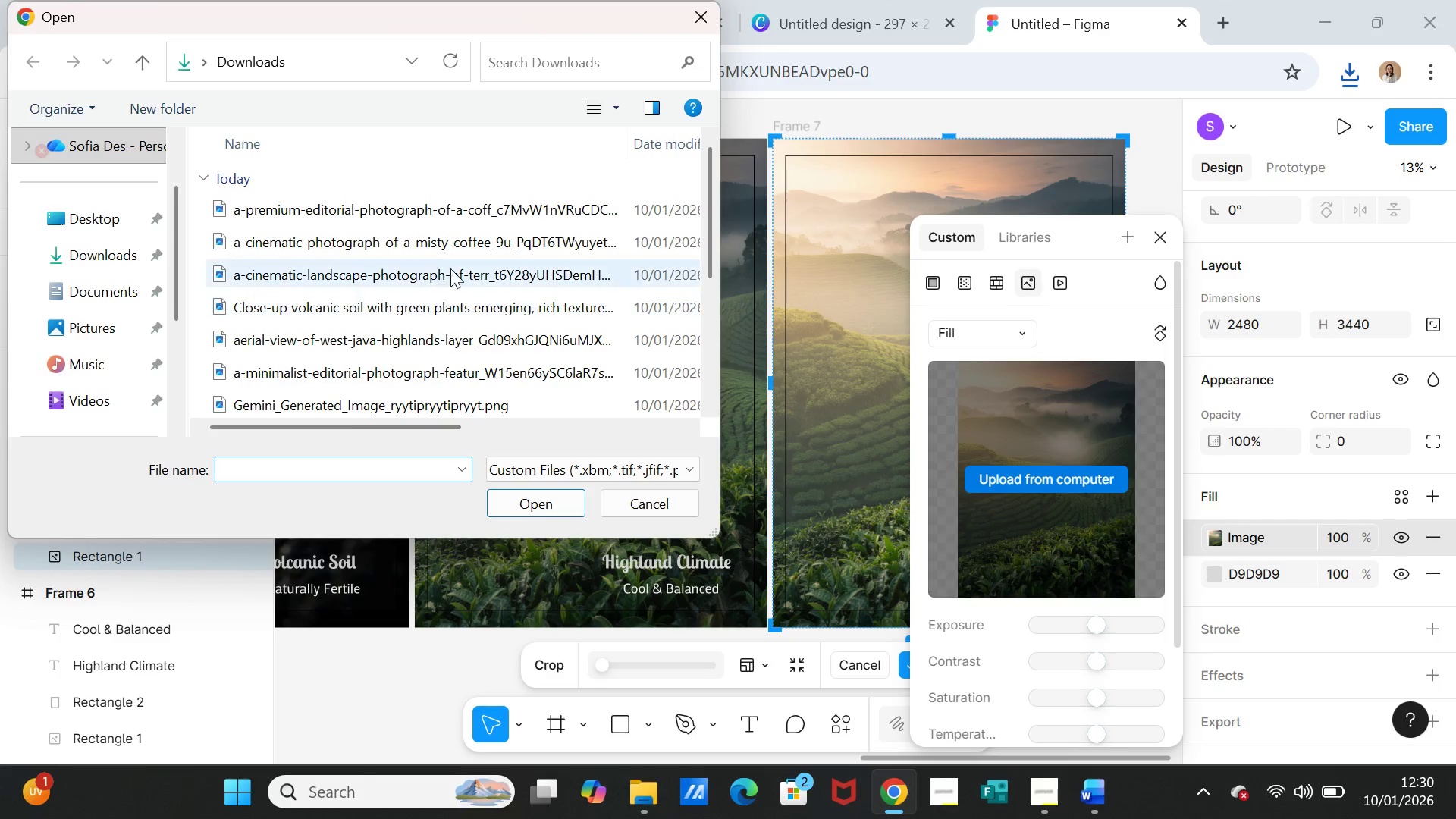 
left_click([436, 204])
 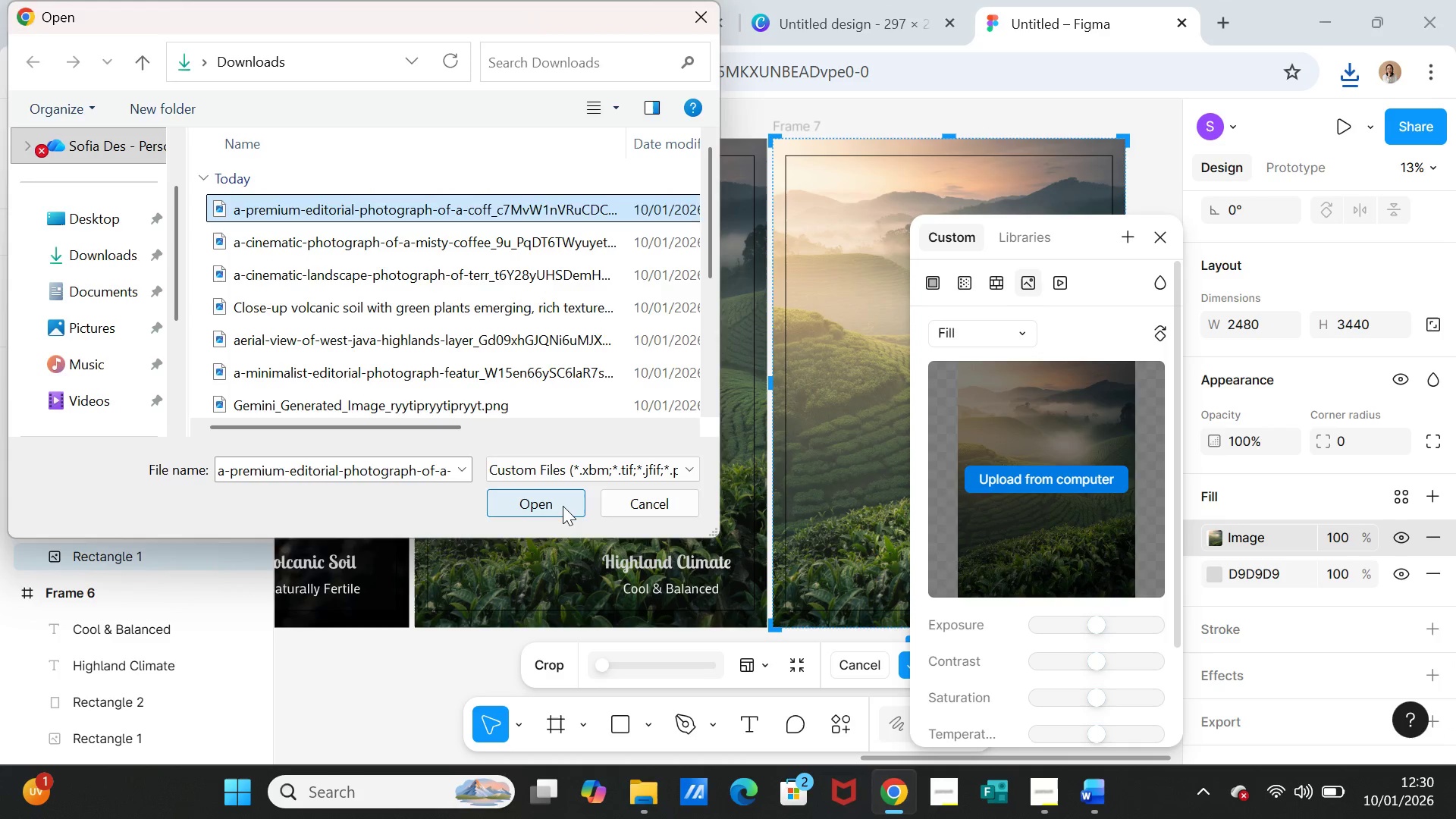 
left_click([563, 506])
 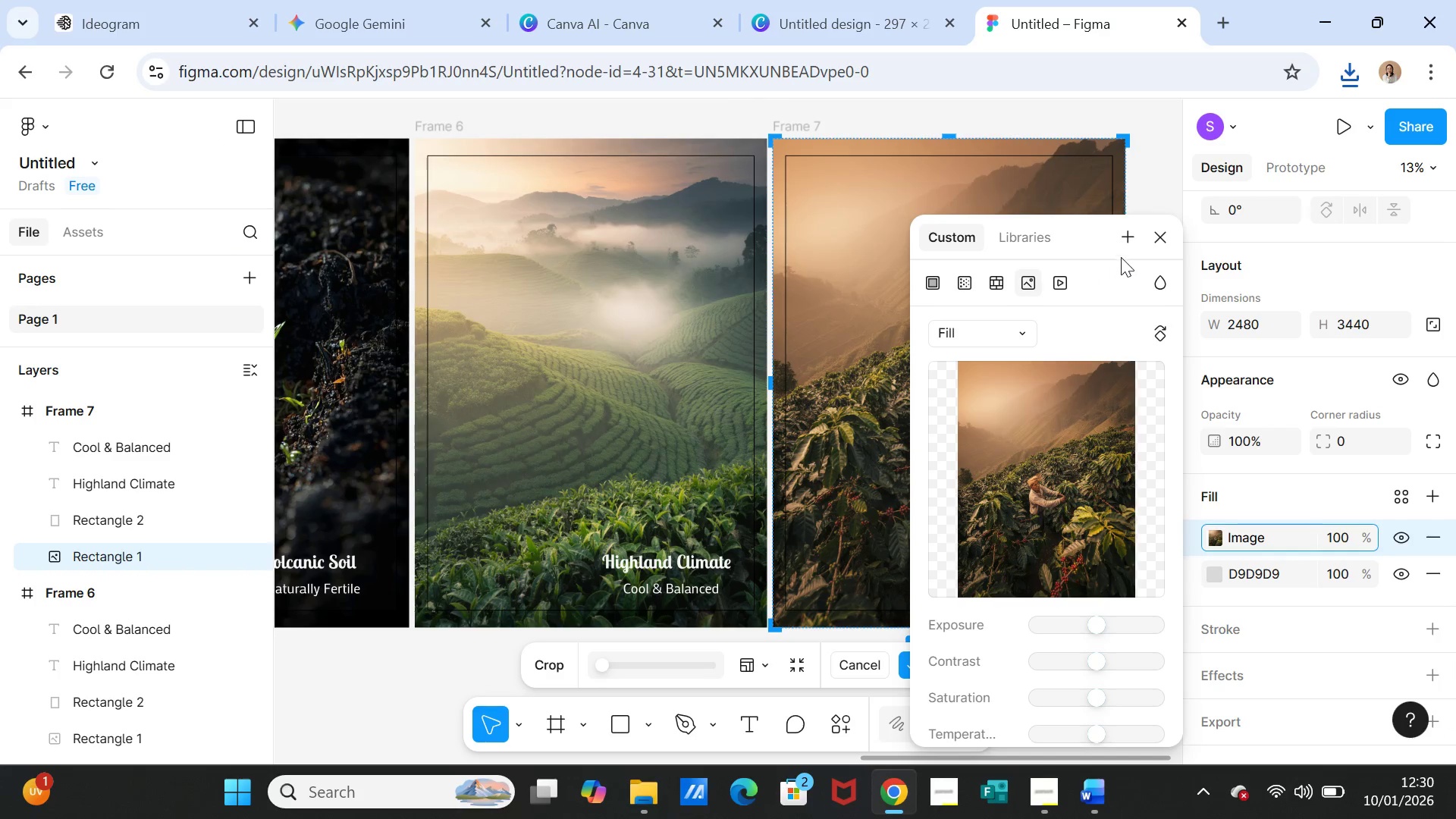 
left_click([1158, 245])
 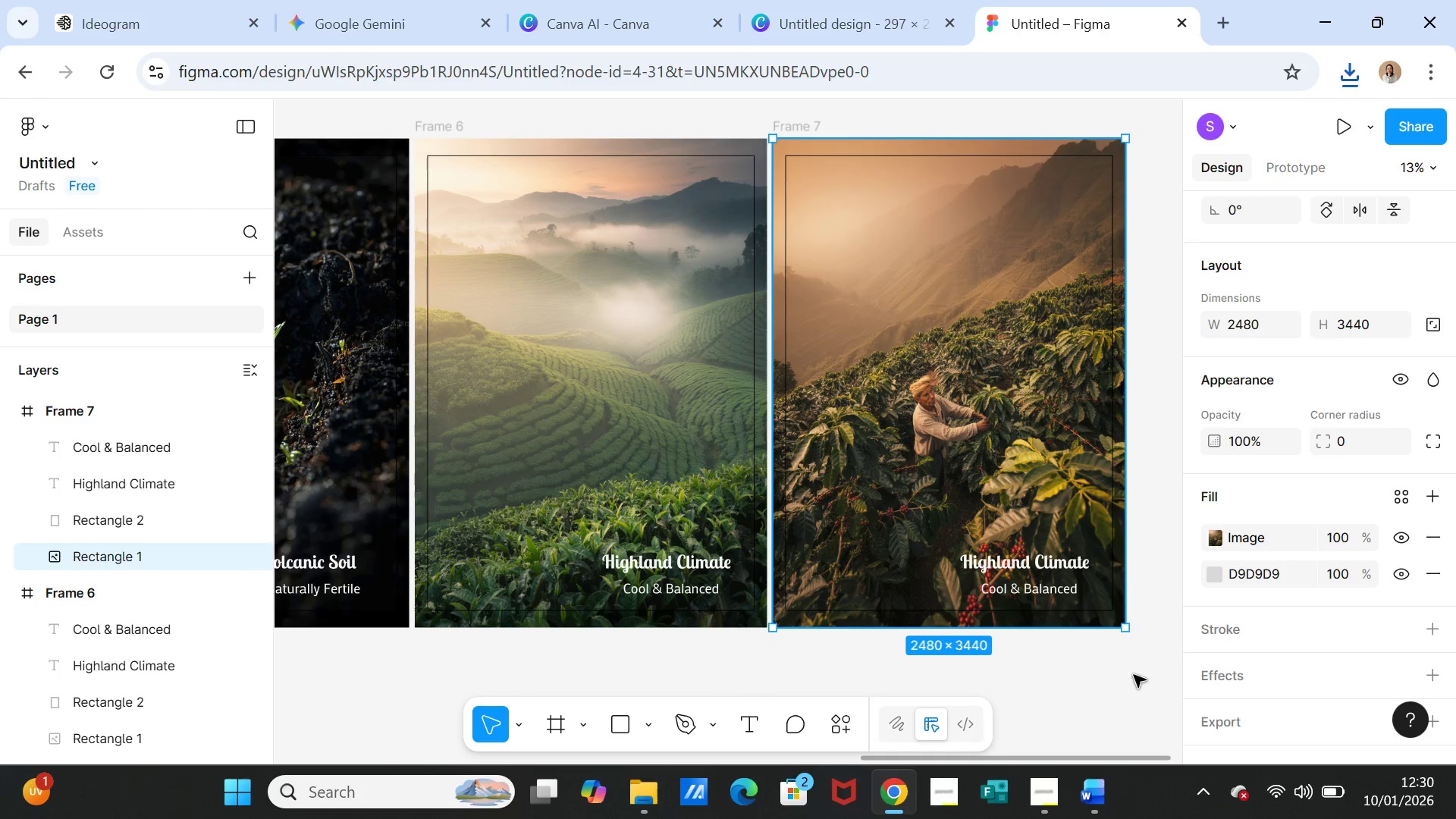 
left_click([1134, 675])
 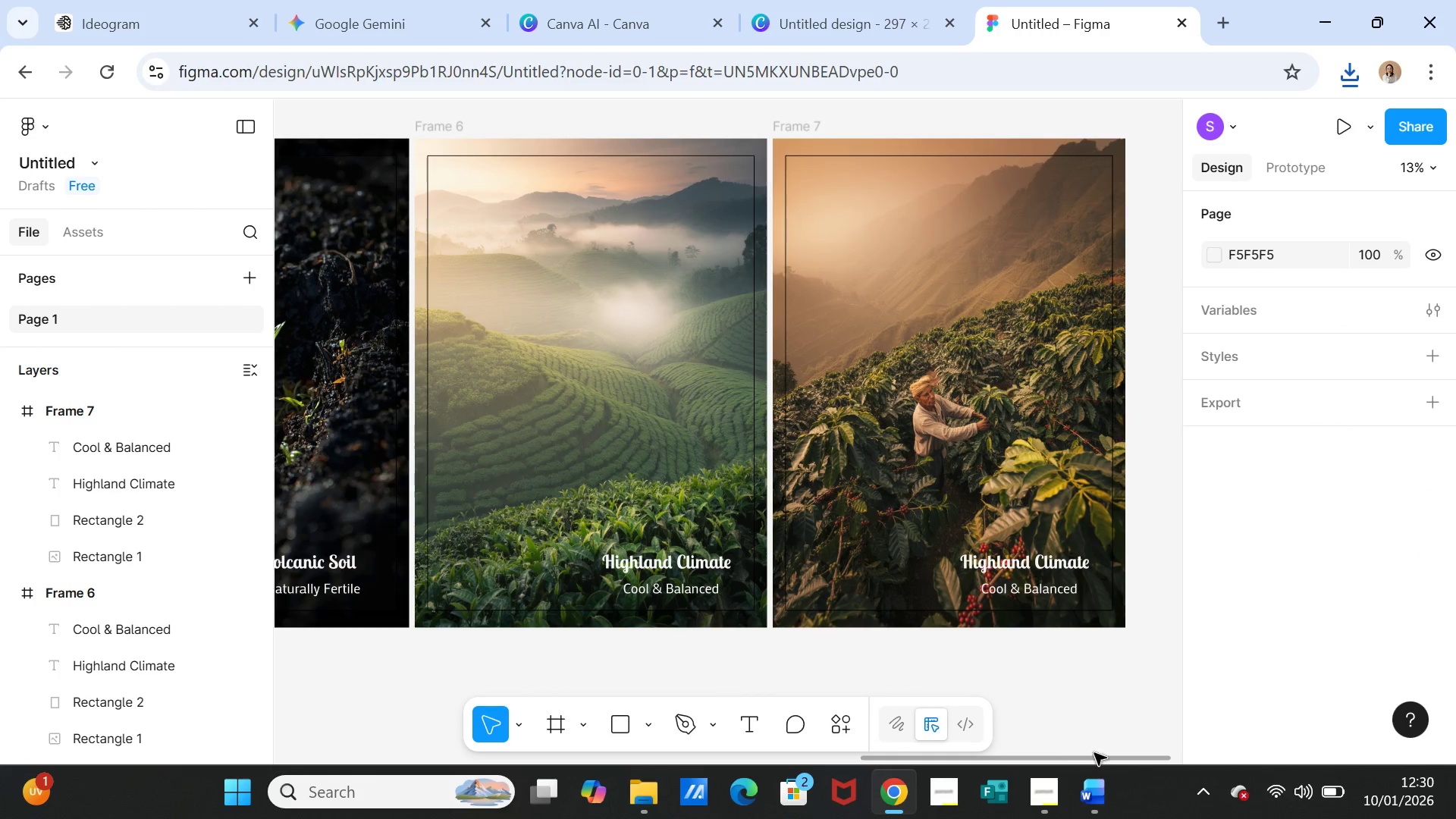 
left_click([1084, 799])
 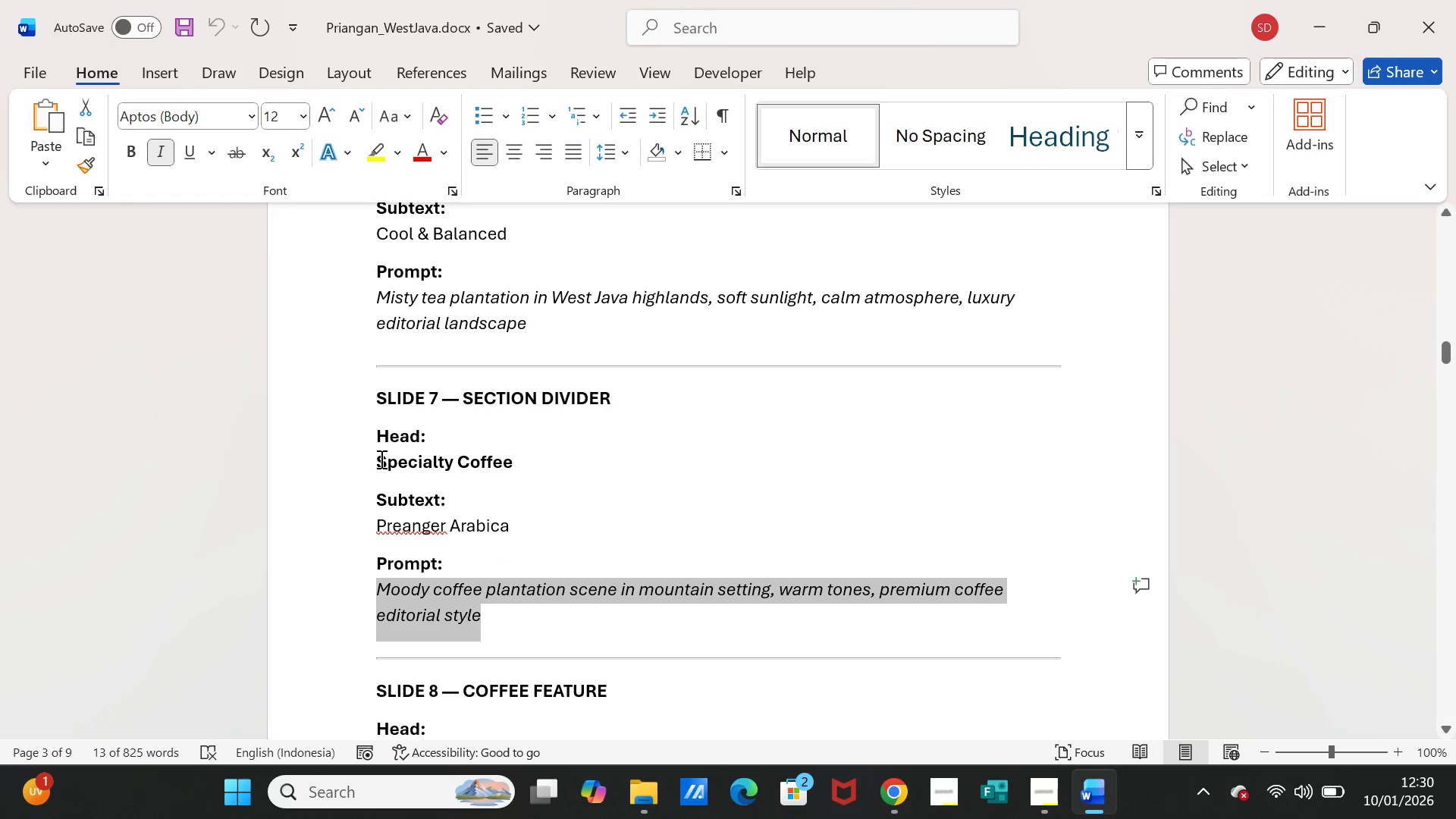 
left_click_drag(start_coordinate=[378, 459], to_coordinate=[491, 462])
 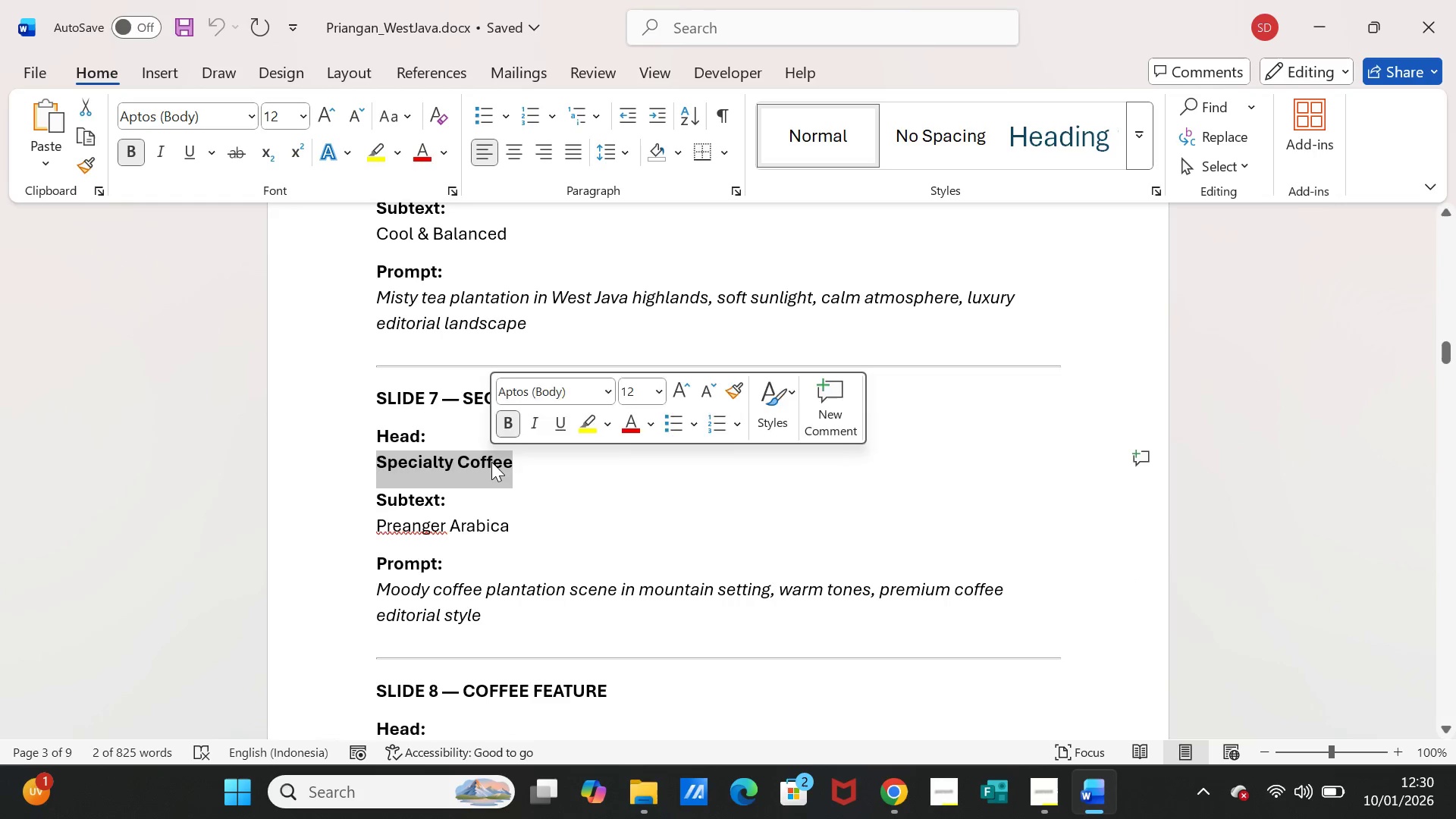 
key(Control+C)
 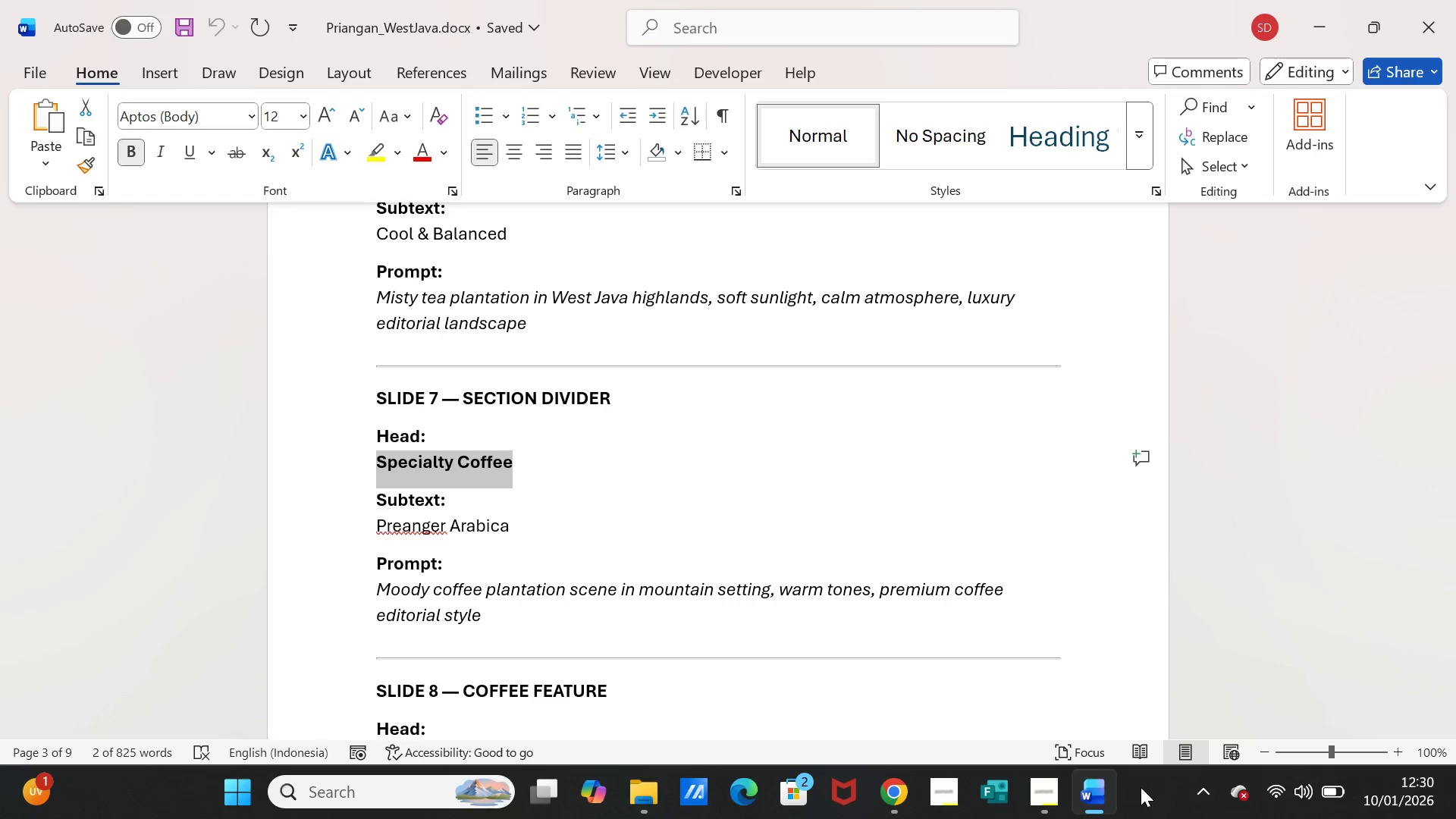 
left_click([1097, 793])
 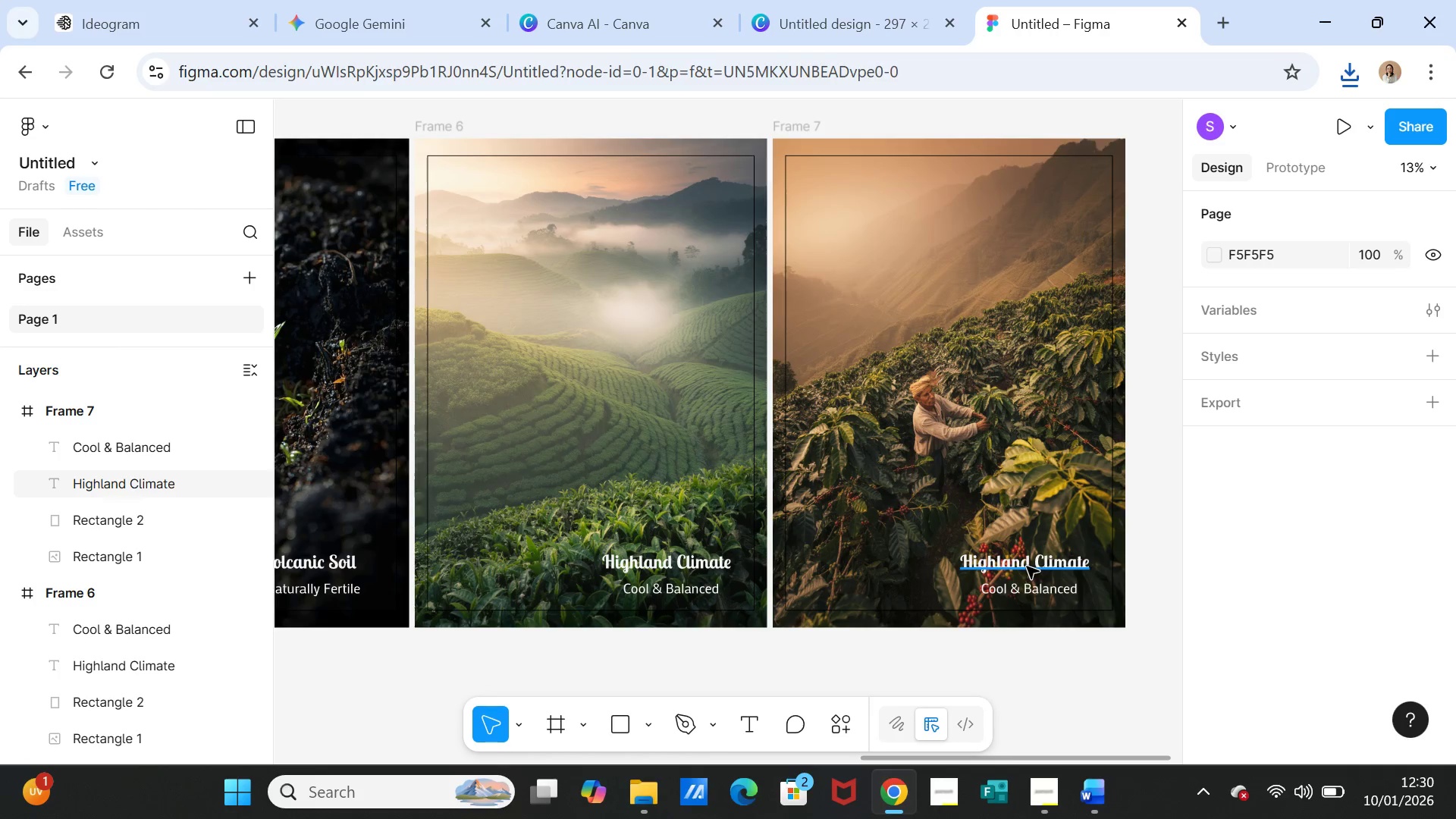 
double_click([1027, 566])
 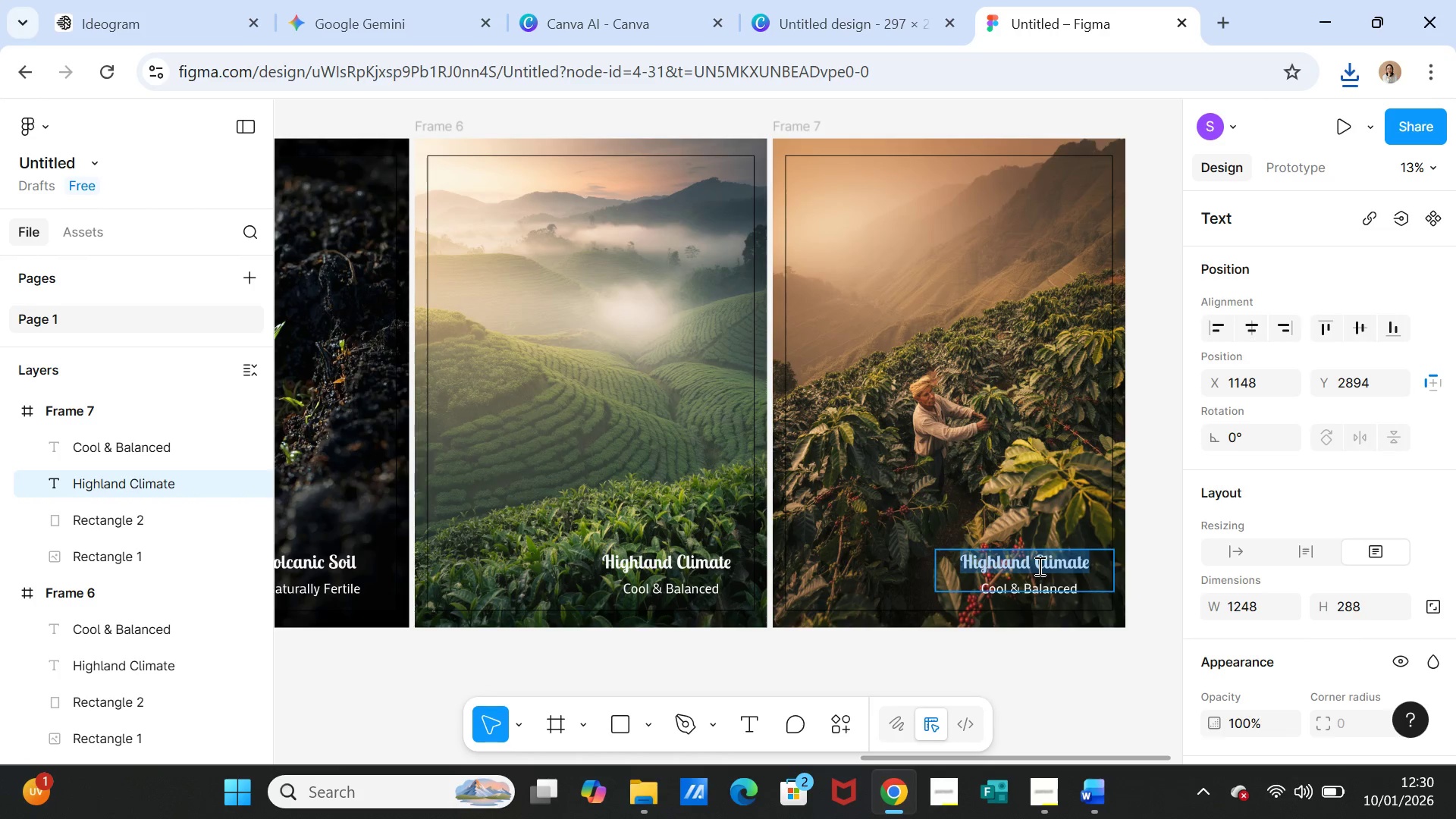 
key(Control+V)
 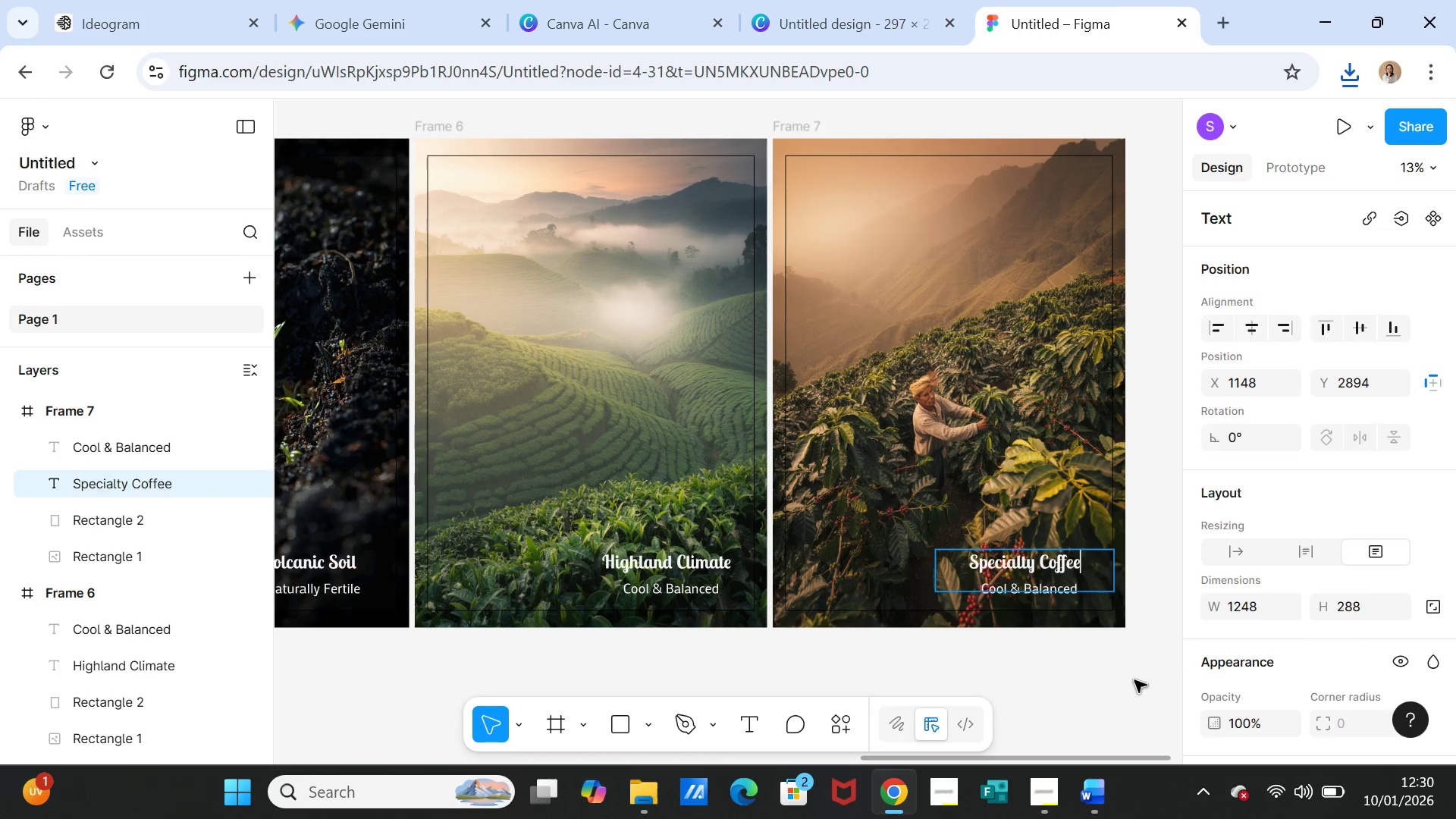 
left_click([1106, 679])
 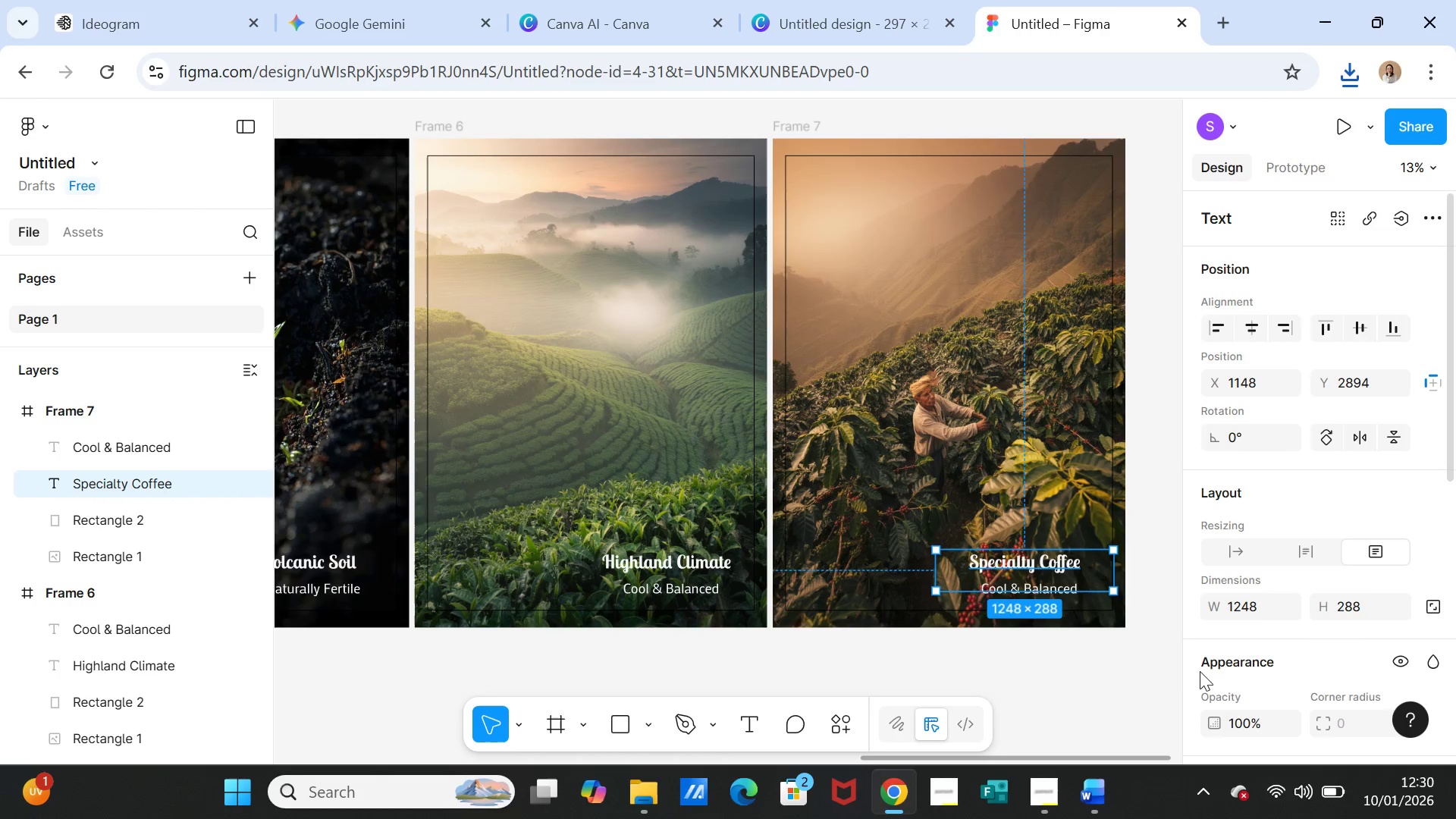 
left_click([1090, 790])
 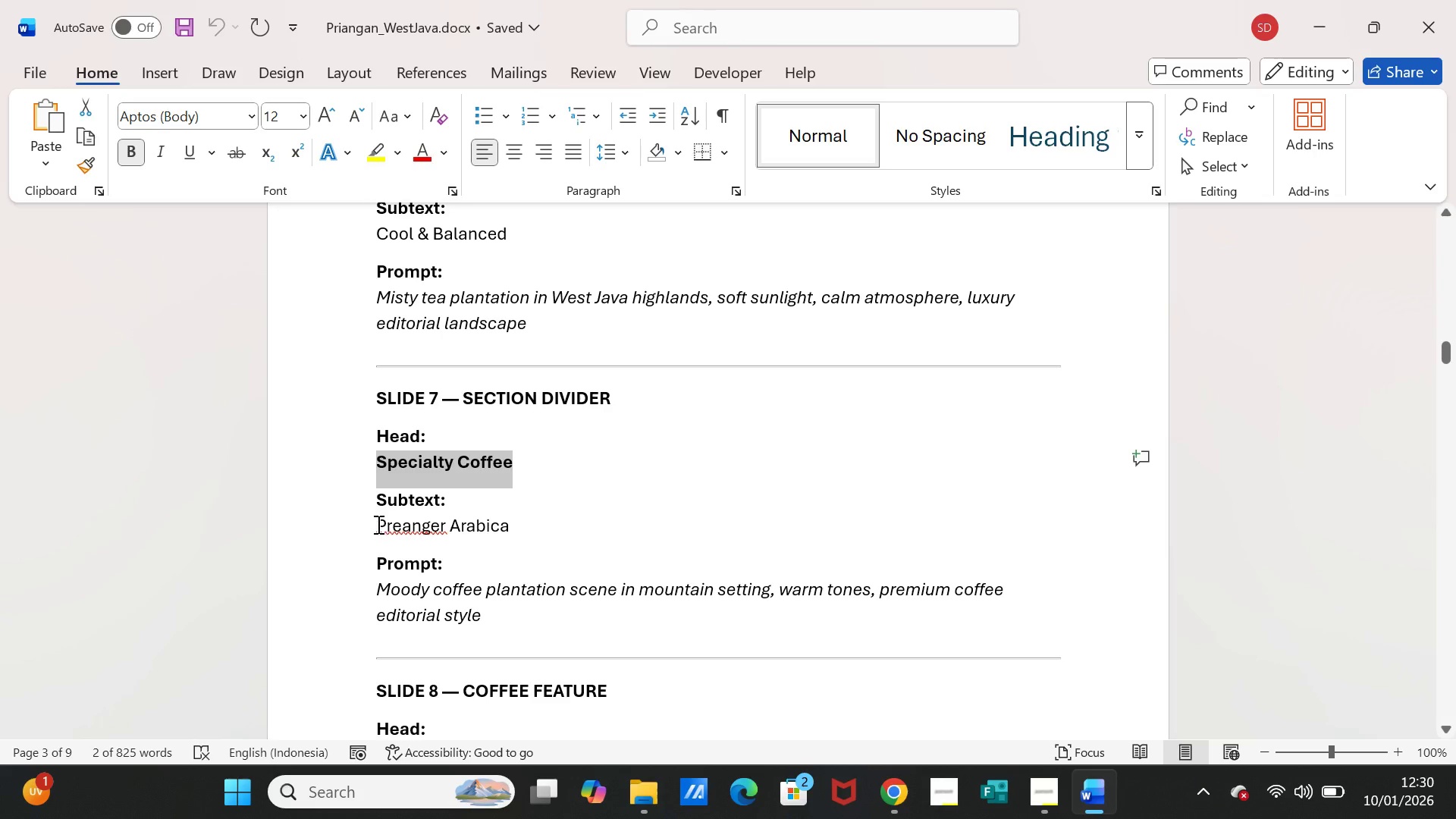 
left_click_drag(start_coordinate=[376, 524], to_coordinate=[479, 525])
 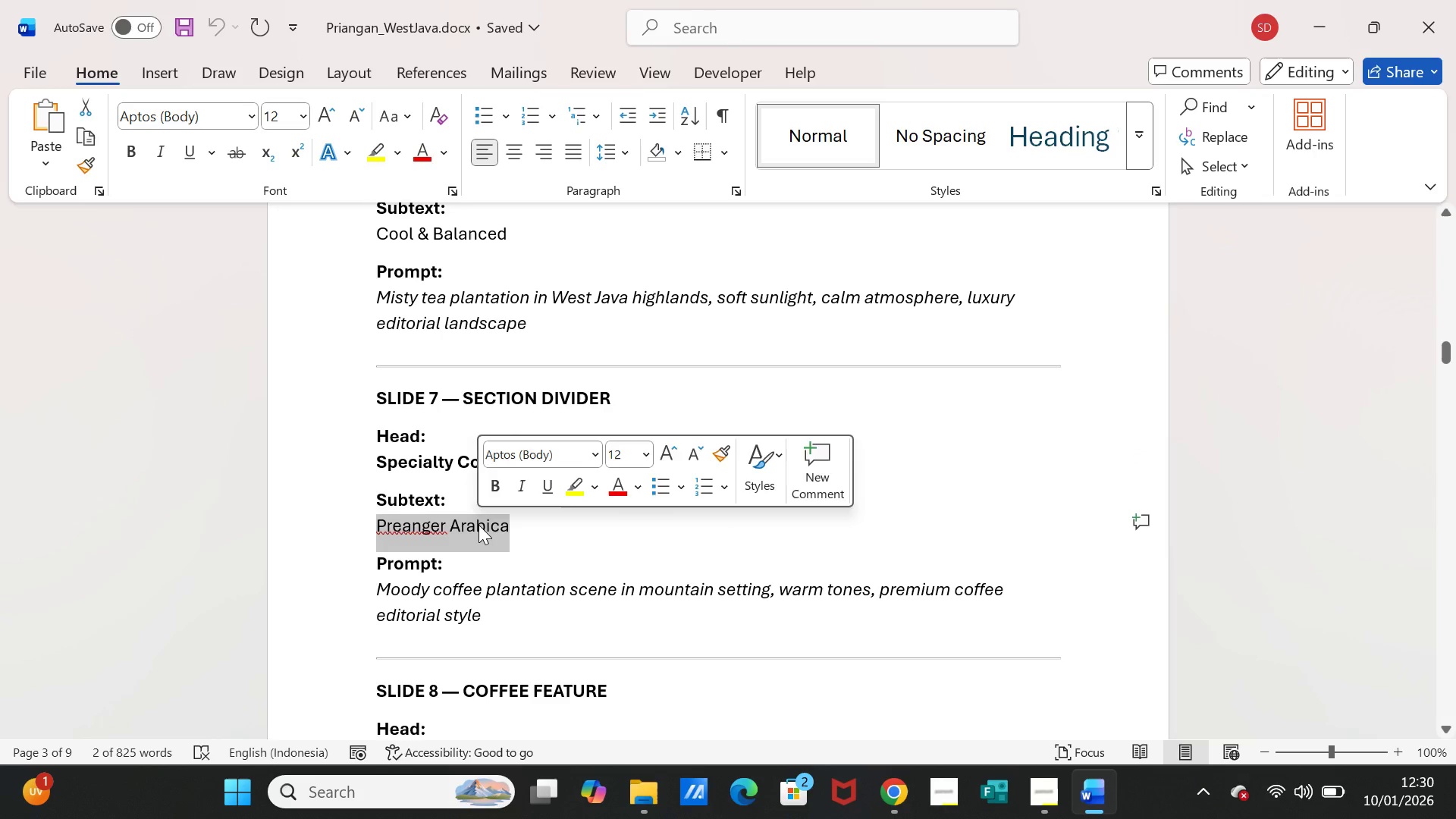 
key(Control+C)
 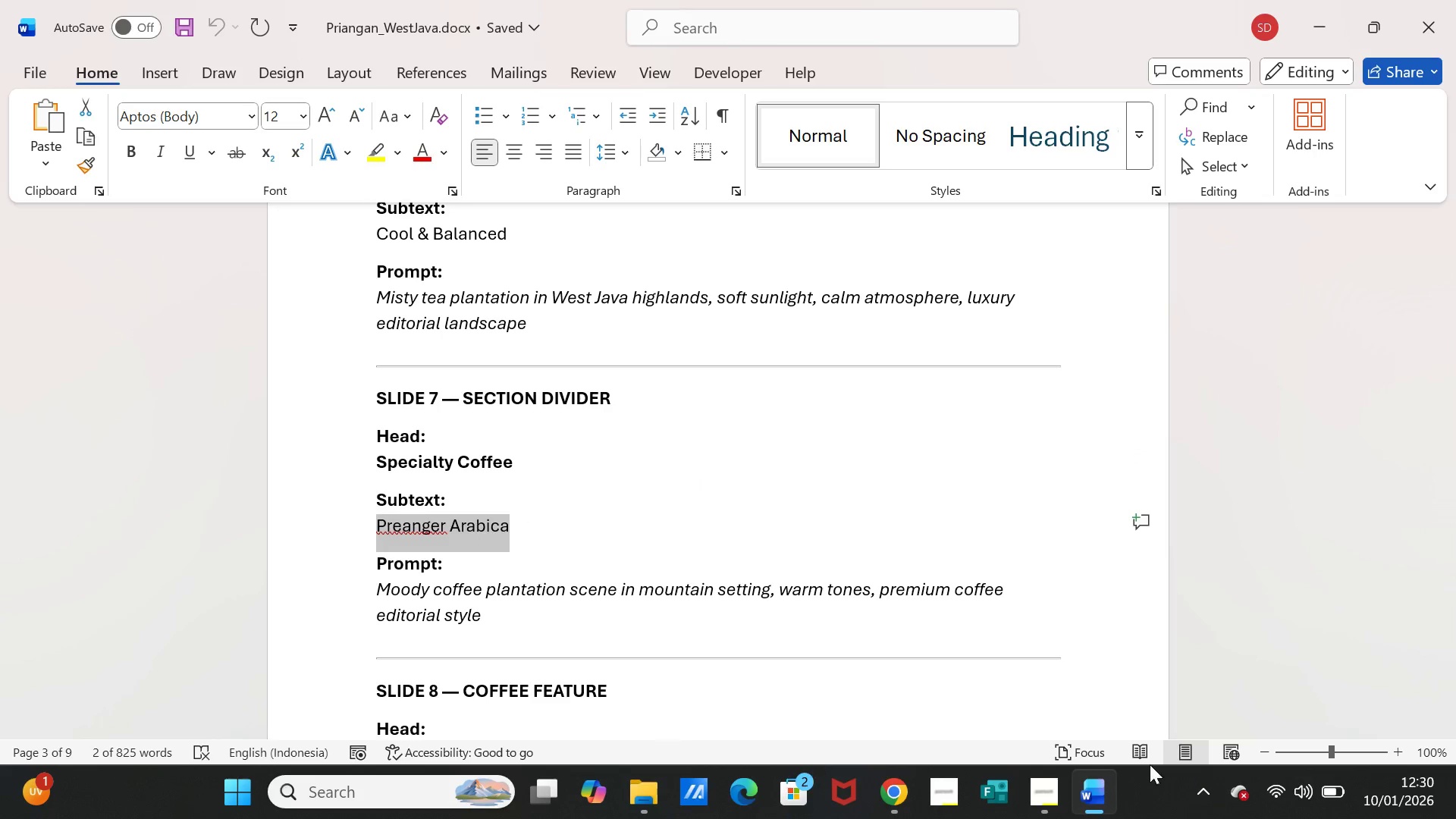 
left_click([1103, 797])
 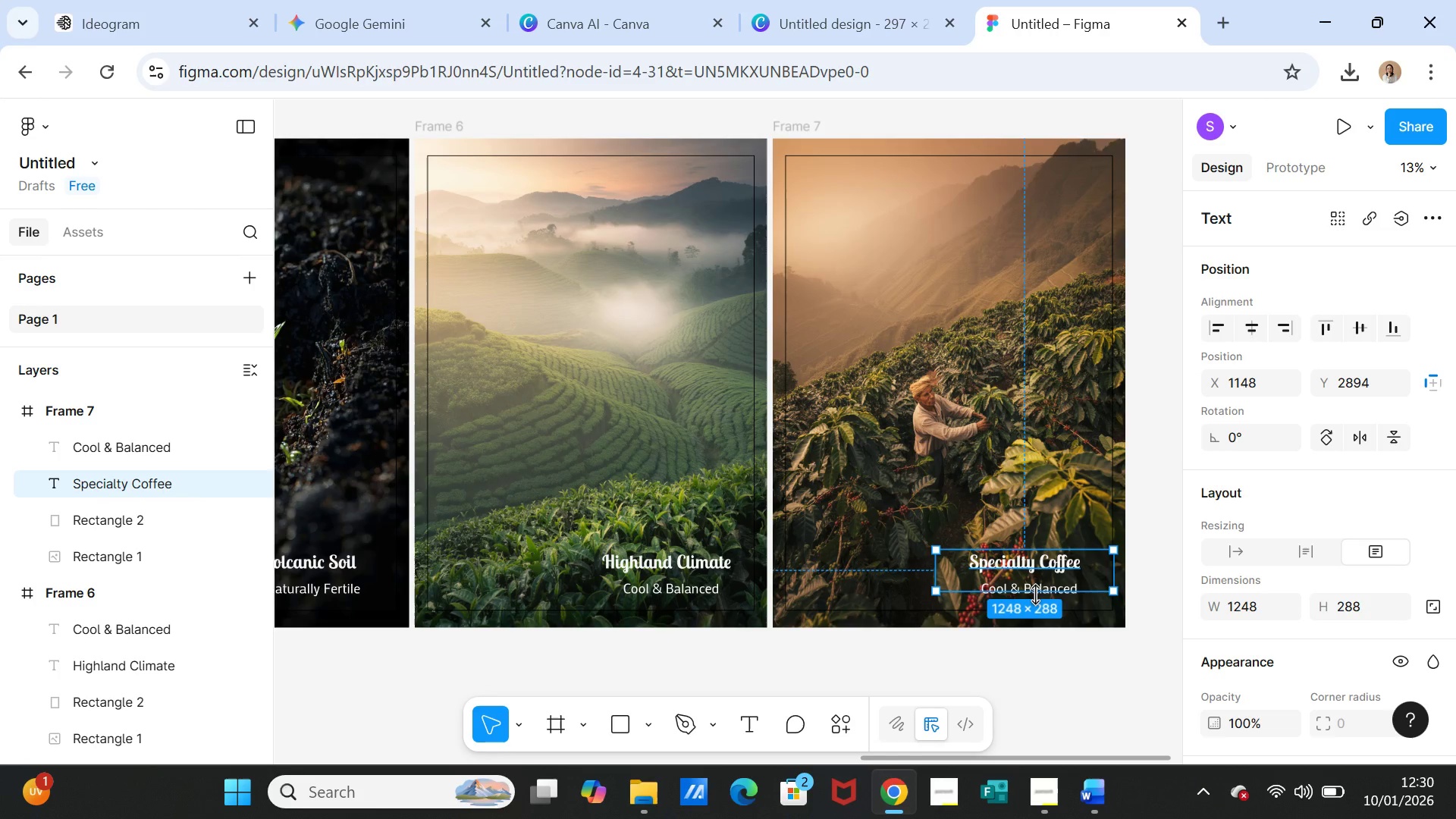 
double_click([1035, 595])
 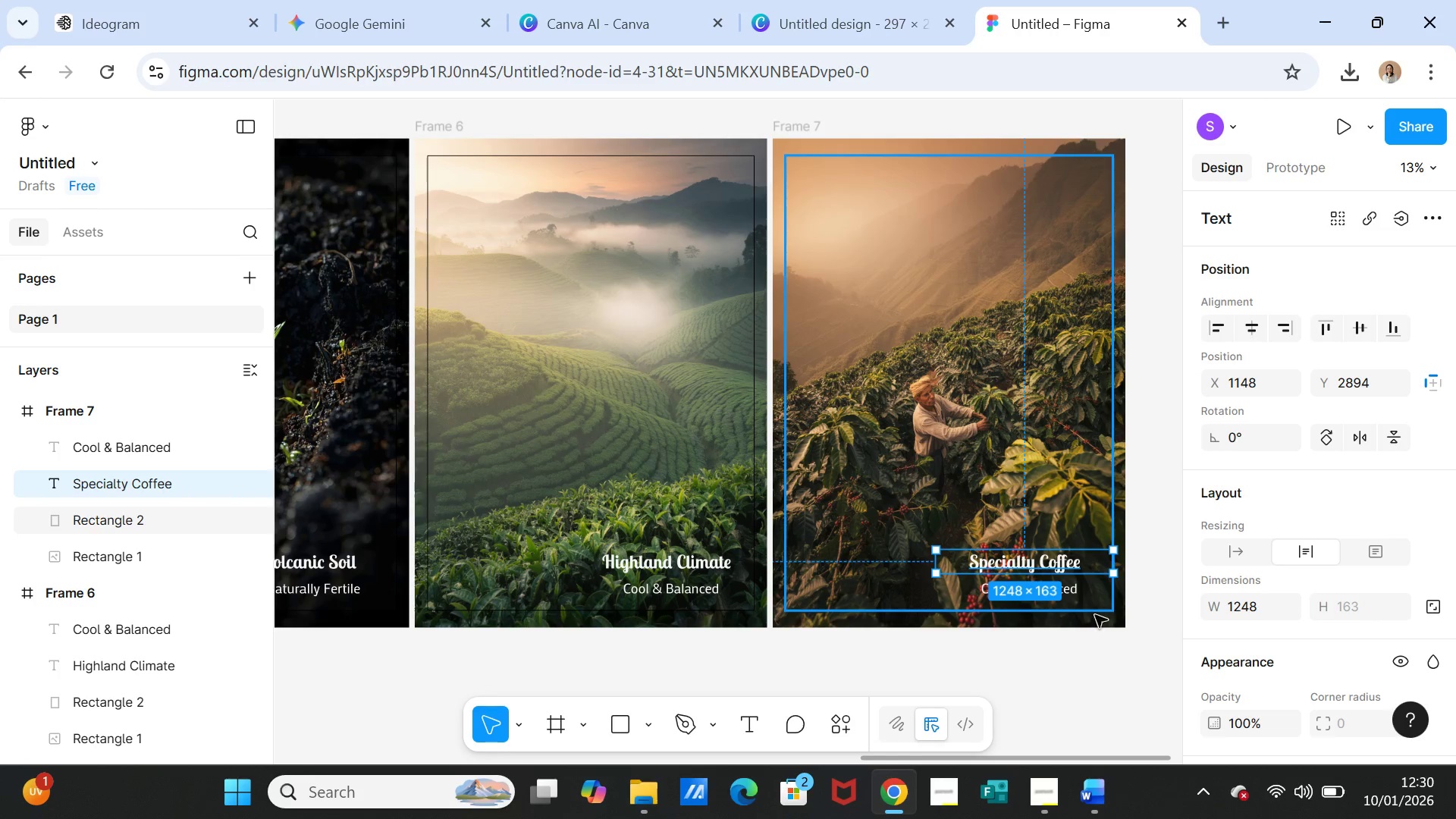 
left_click([1085, 682])
 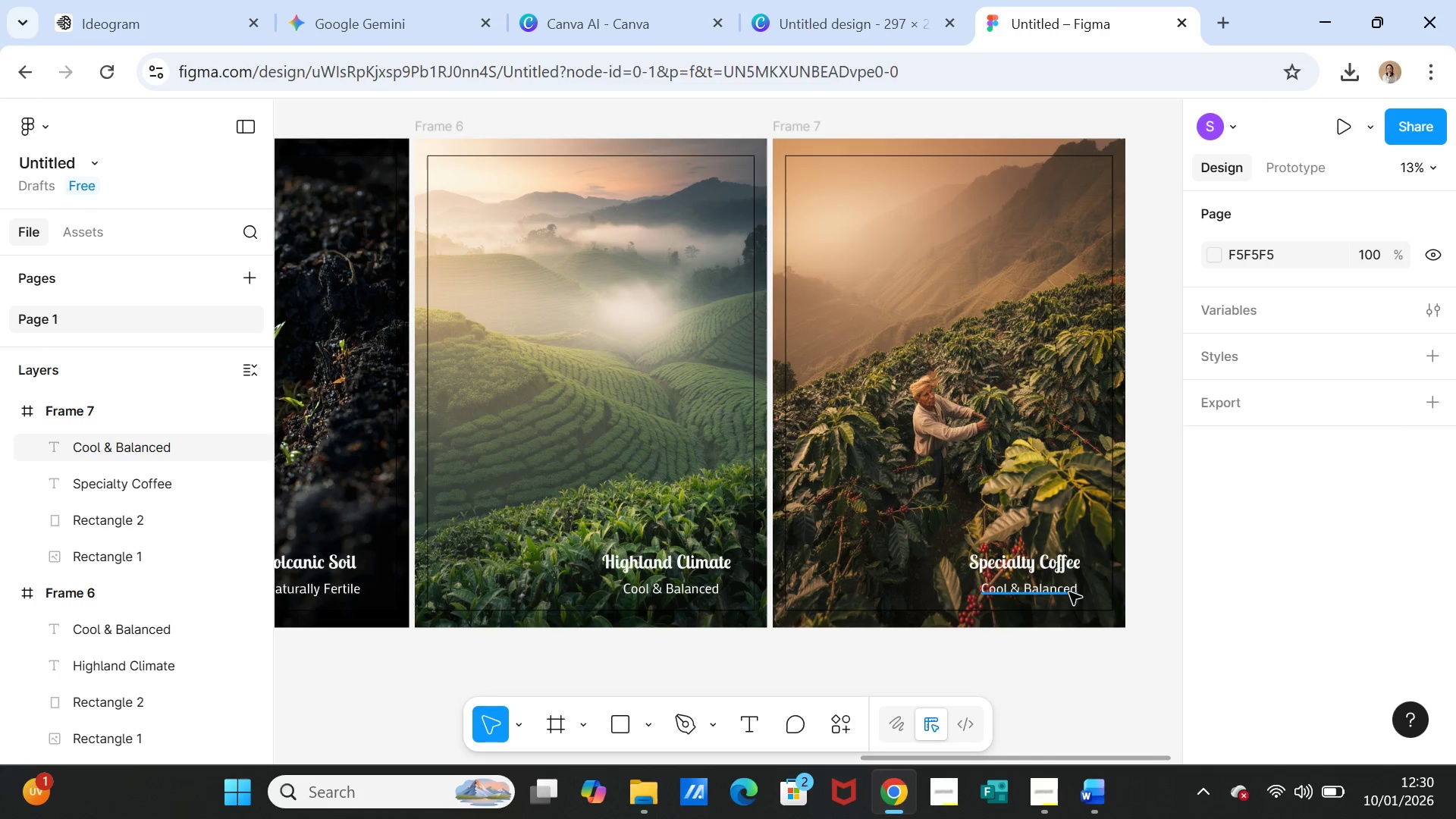 
double_click([1069, 592])
 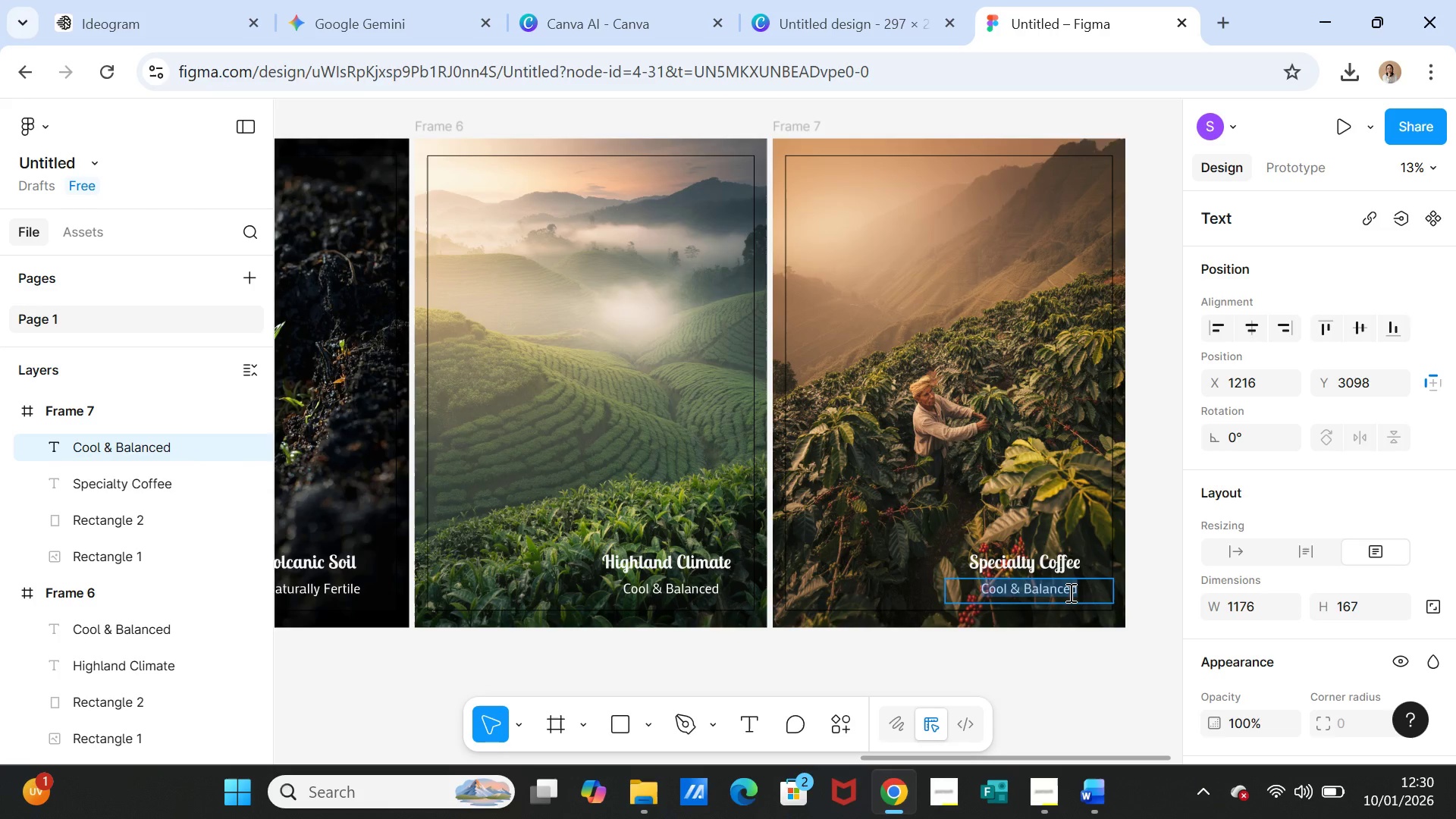 
key(Control+V)
 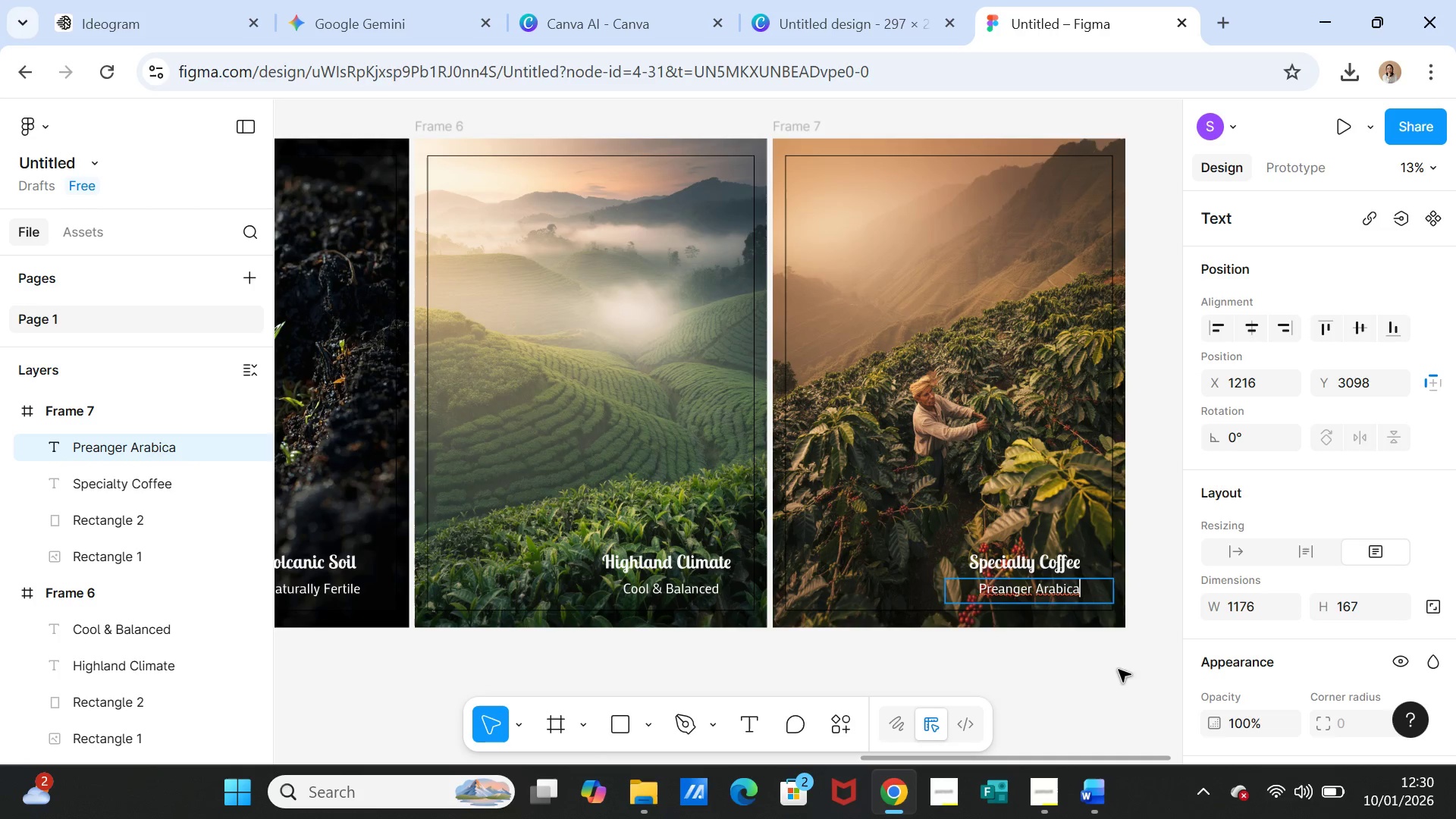 
left_click([1118, 679])
 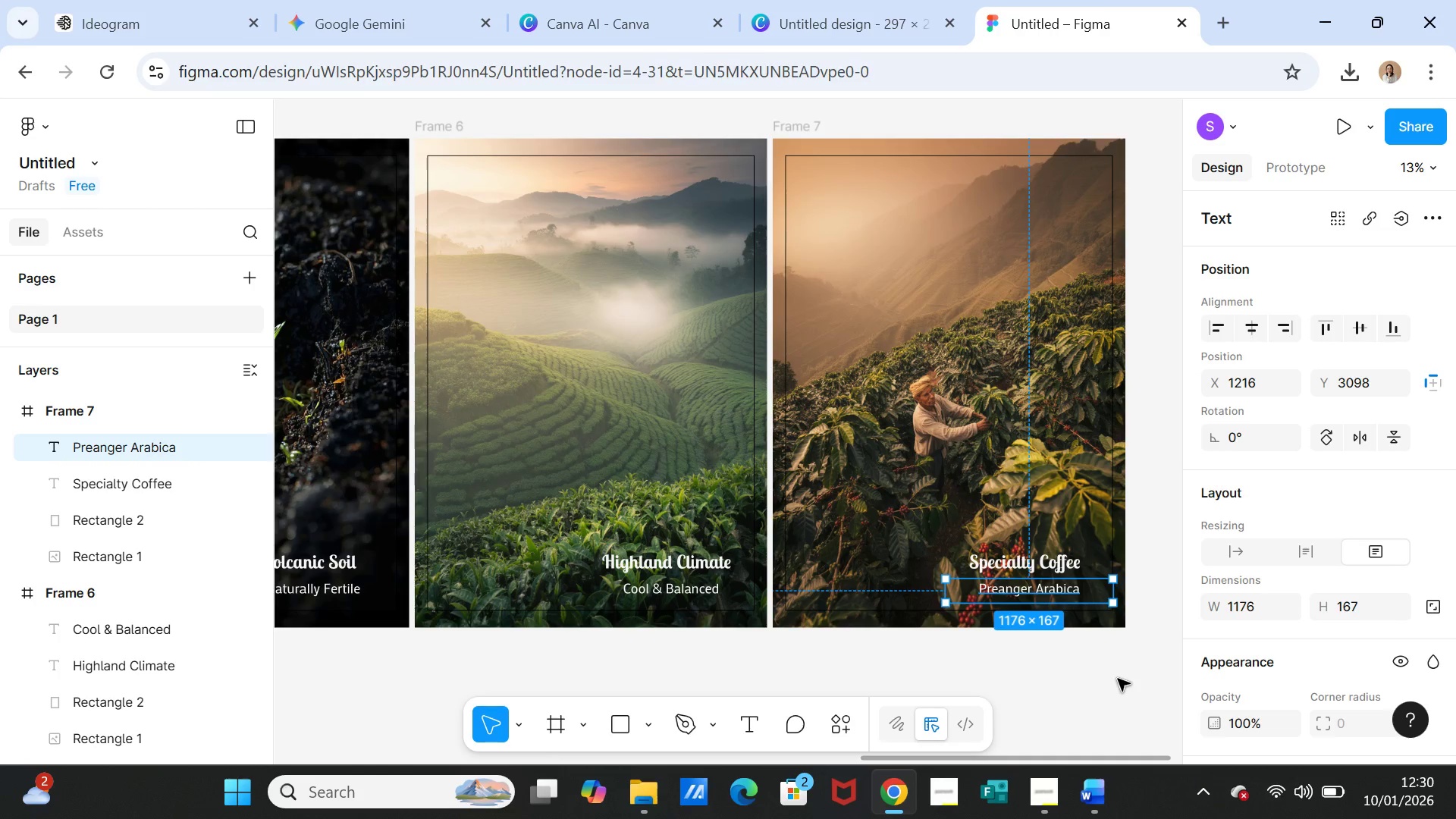 
left_click([1118, 679])
 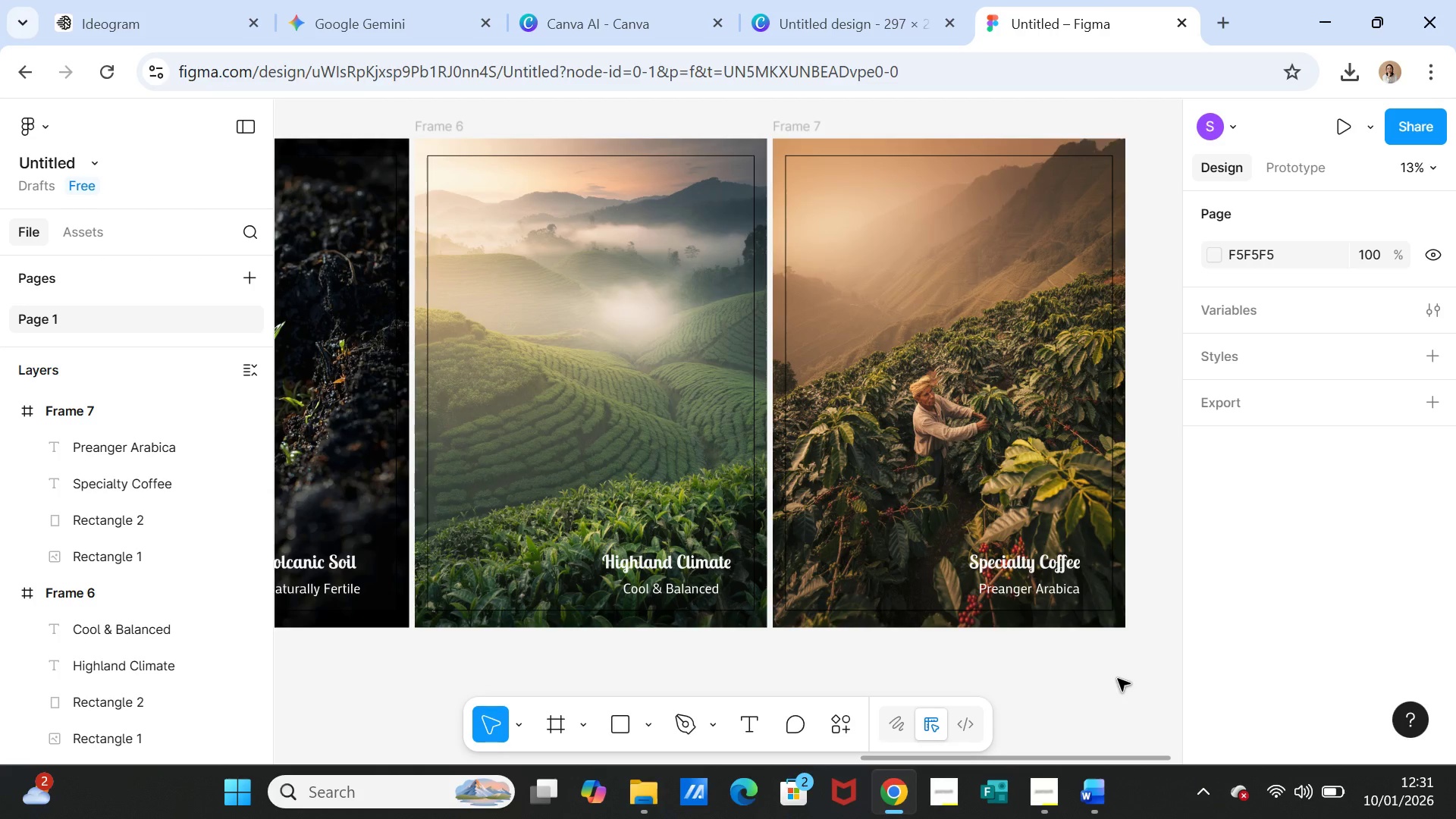 
wait(30.2)
 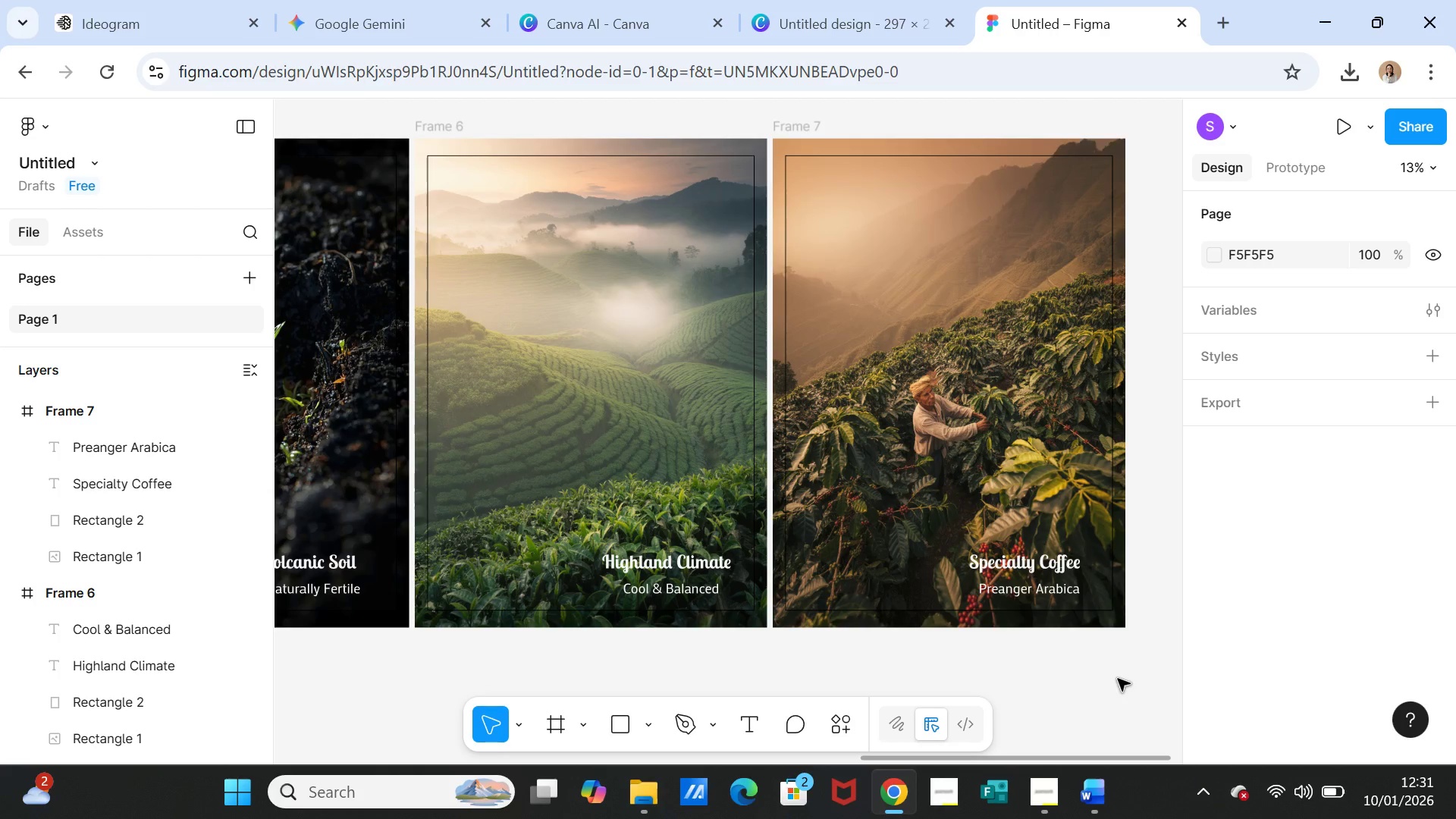 
left_click([842, 676])
 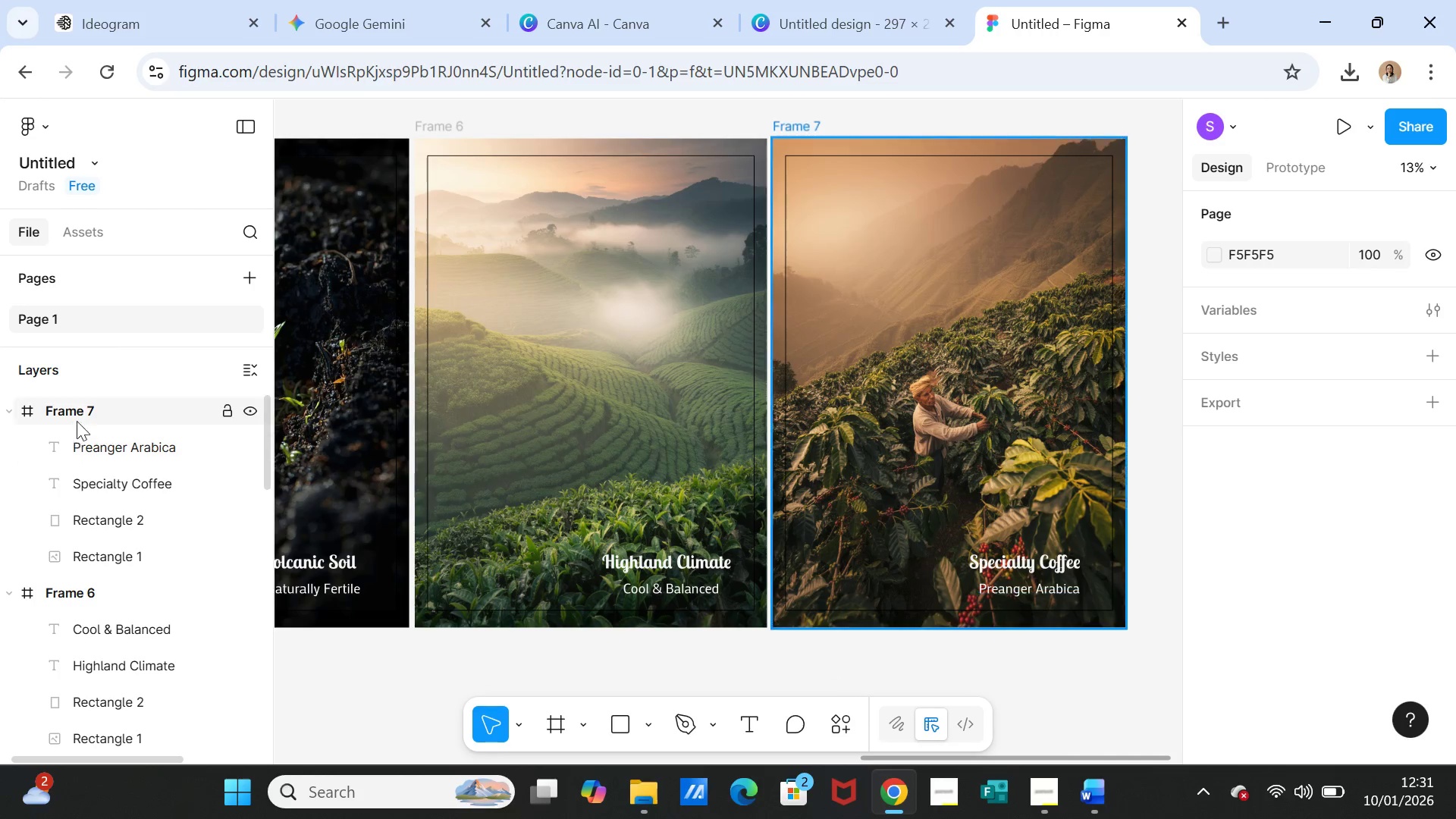 
left_click([114, 413])
 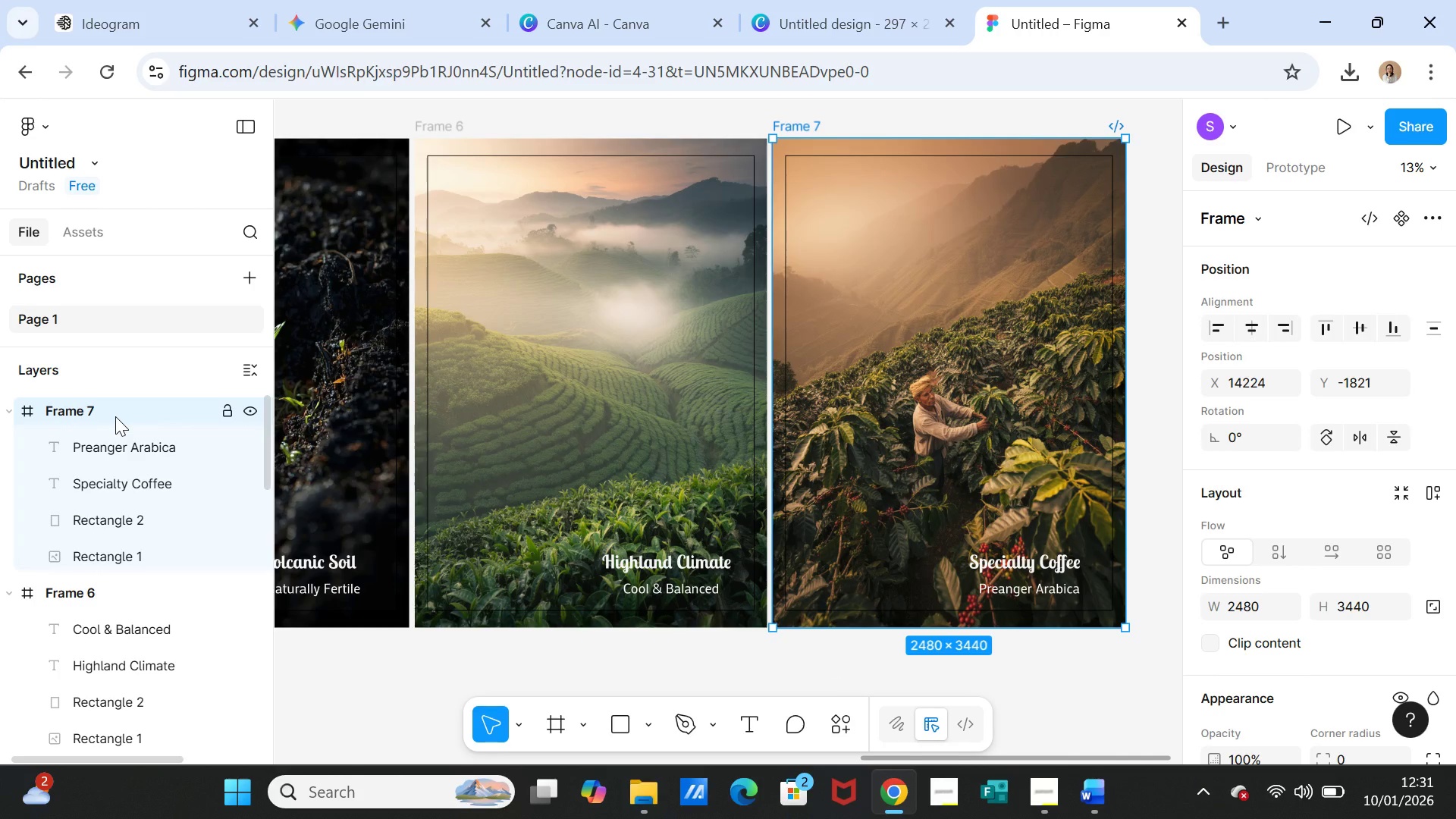 
key(Control+D)
 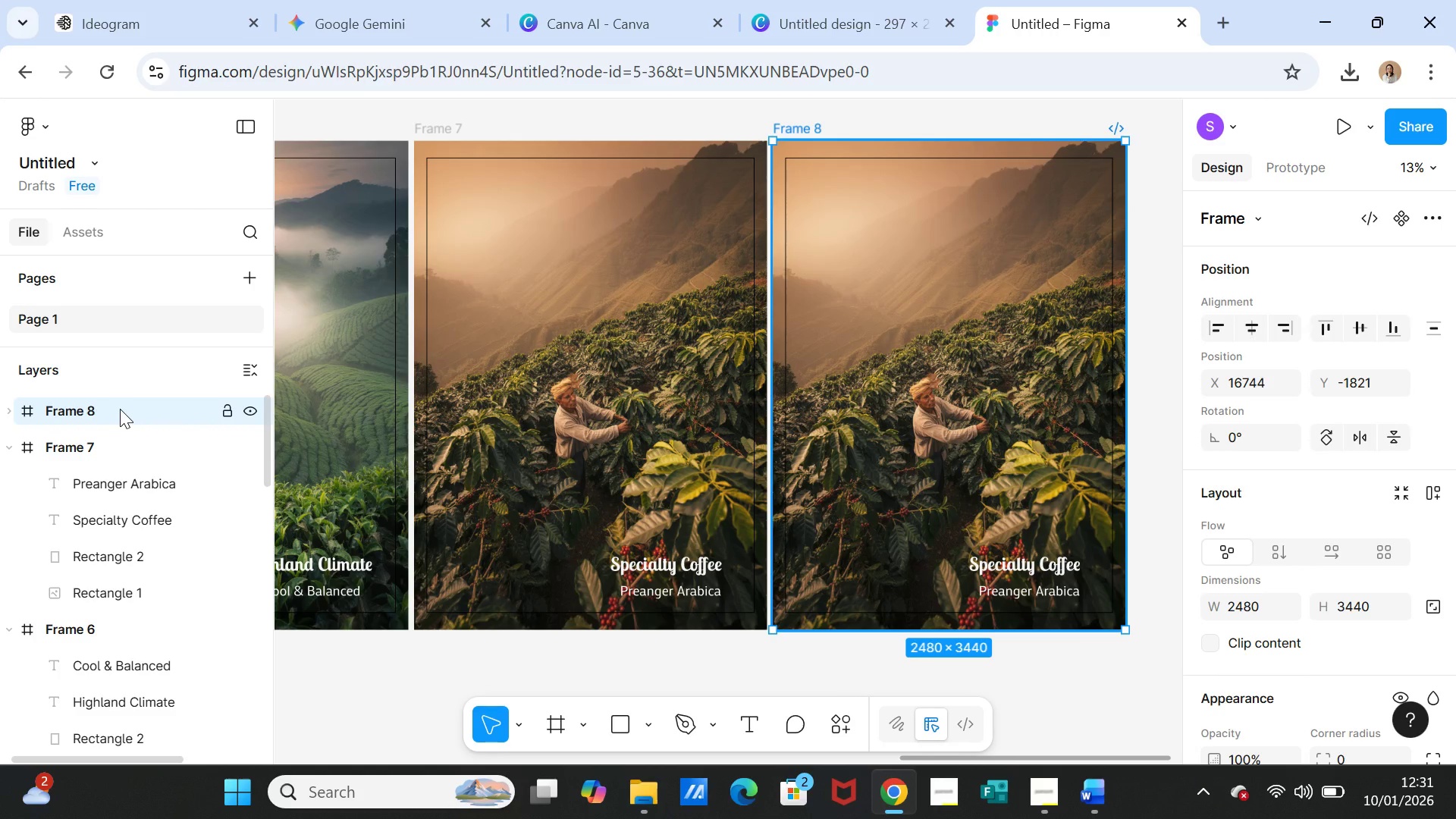 
left_click([120, 409])
 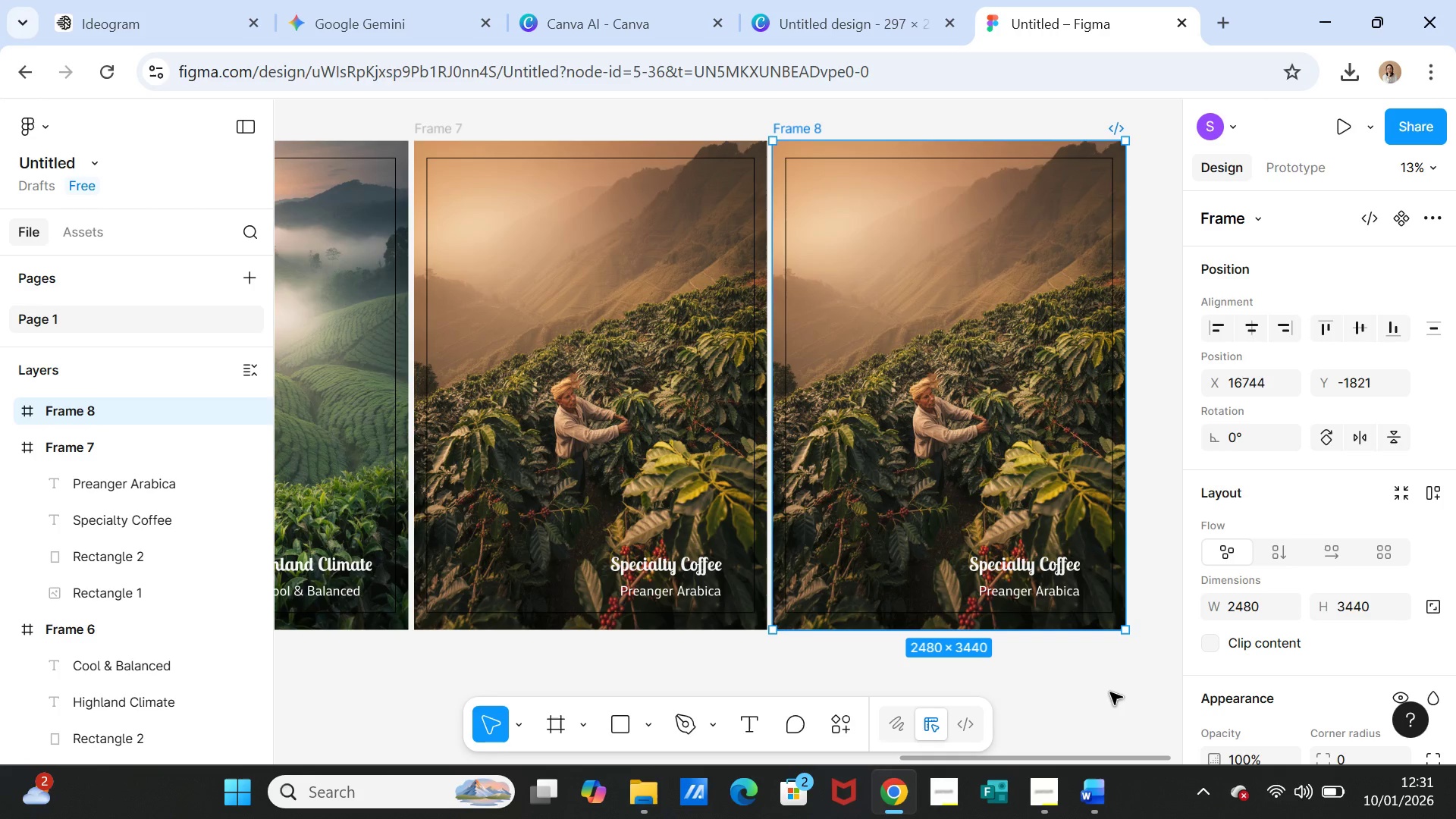 
scroll: coordinate [1360, 541], scroll_direction: down, amount: 3.0
 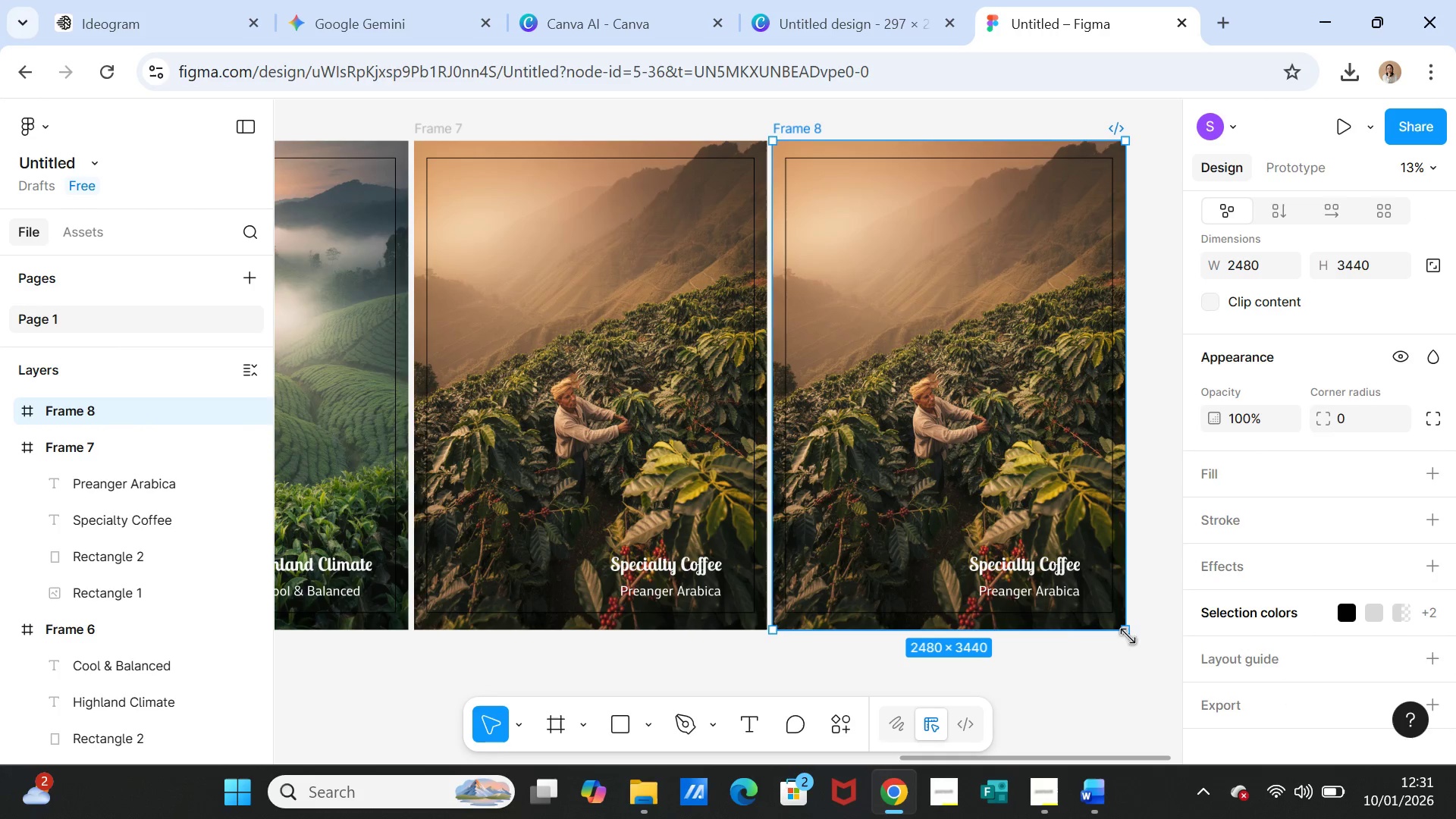 
wait(7.1)
 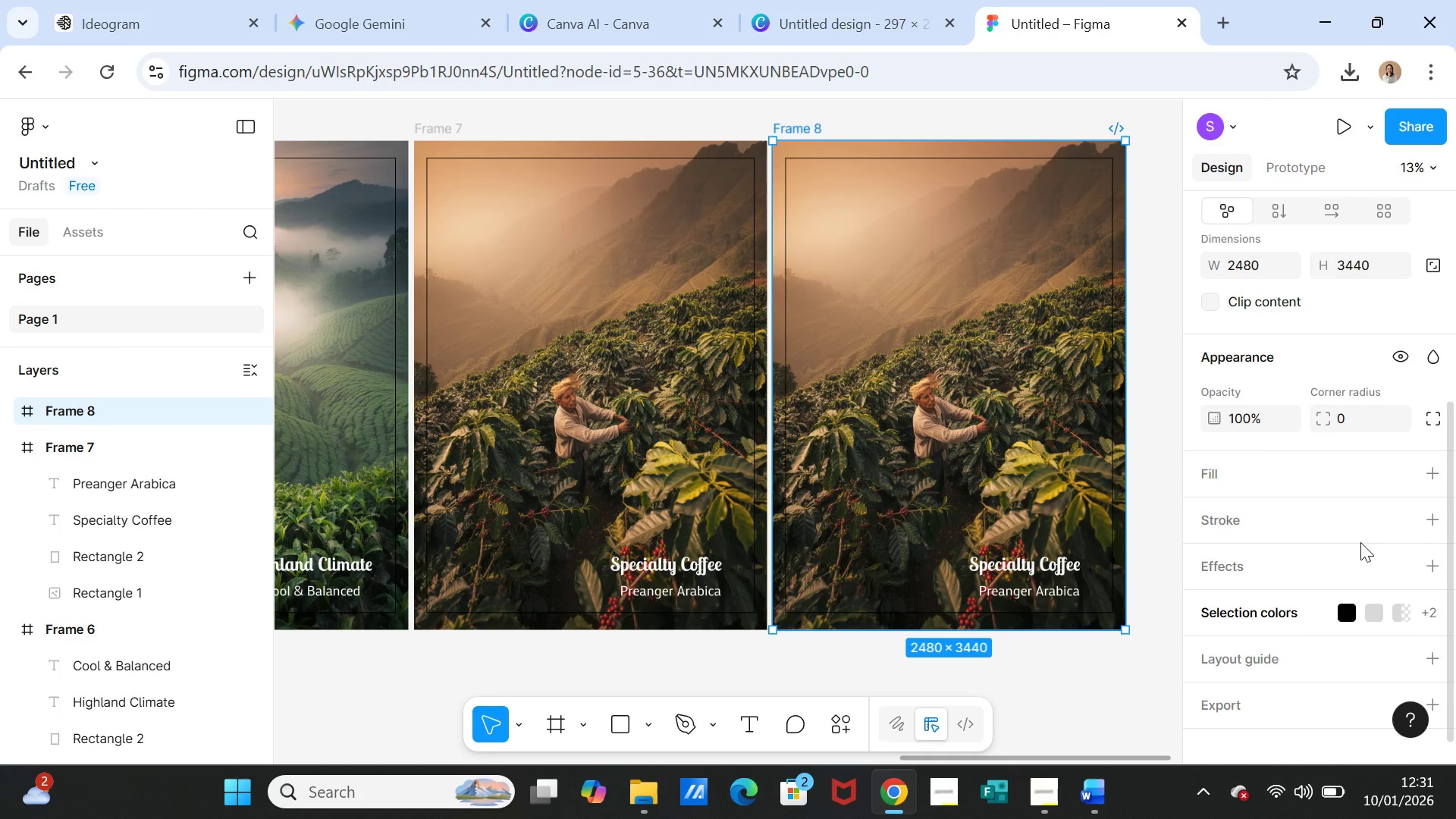 
left_click([137, 595])
 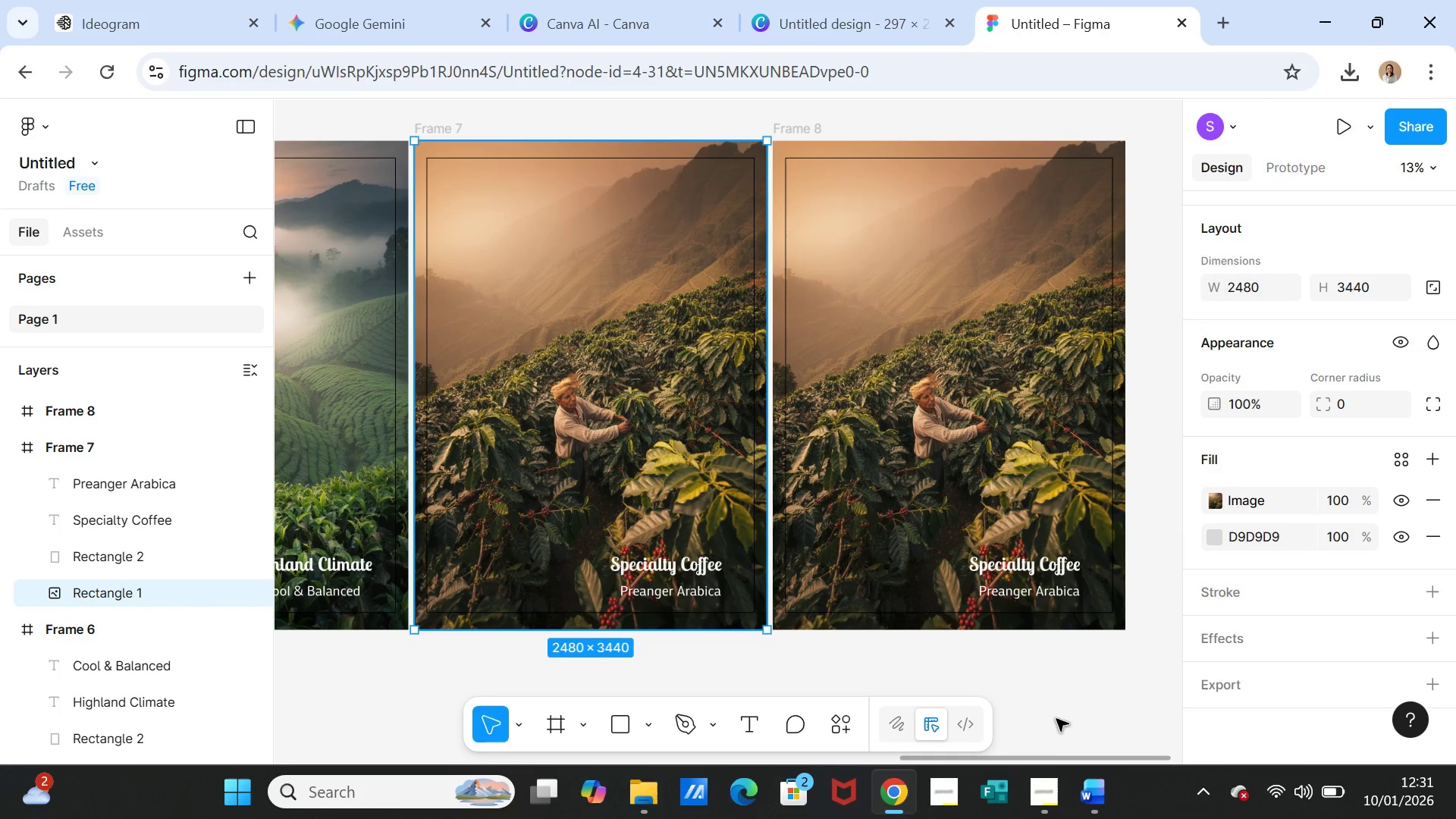 
left_click([1092, 792])
 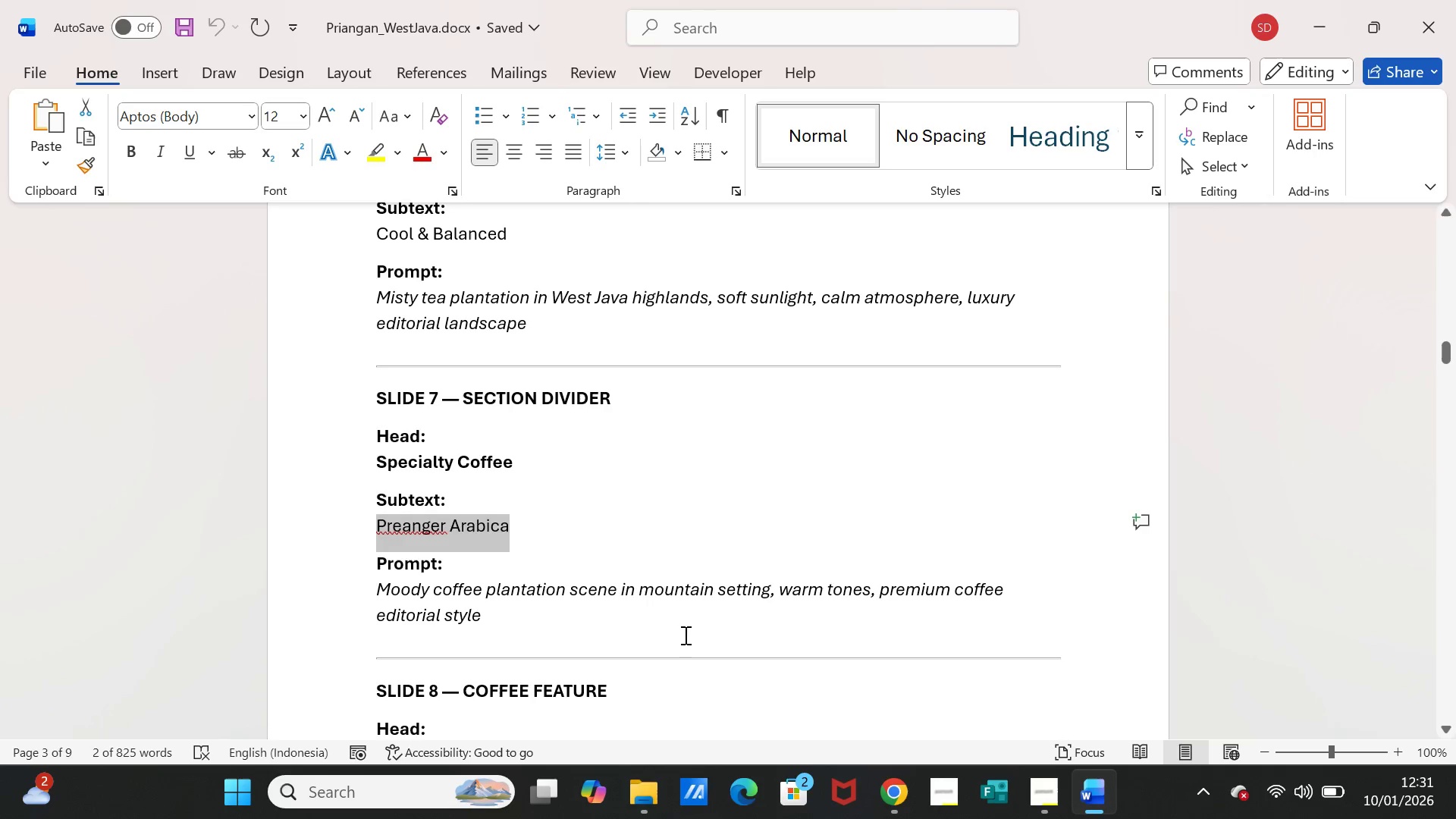 
scroll: coordinate [493, 537], scroll_direction: down, amount: 6.0
 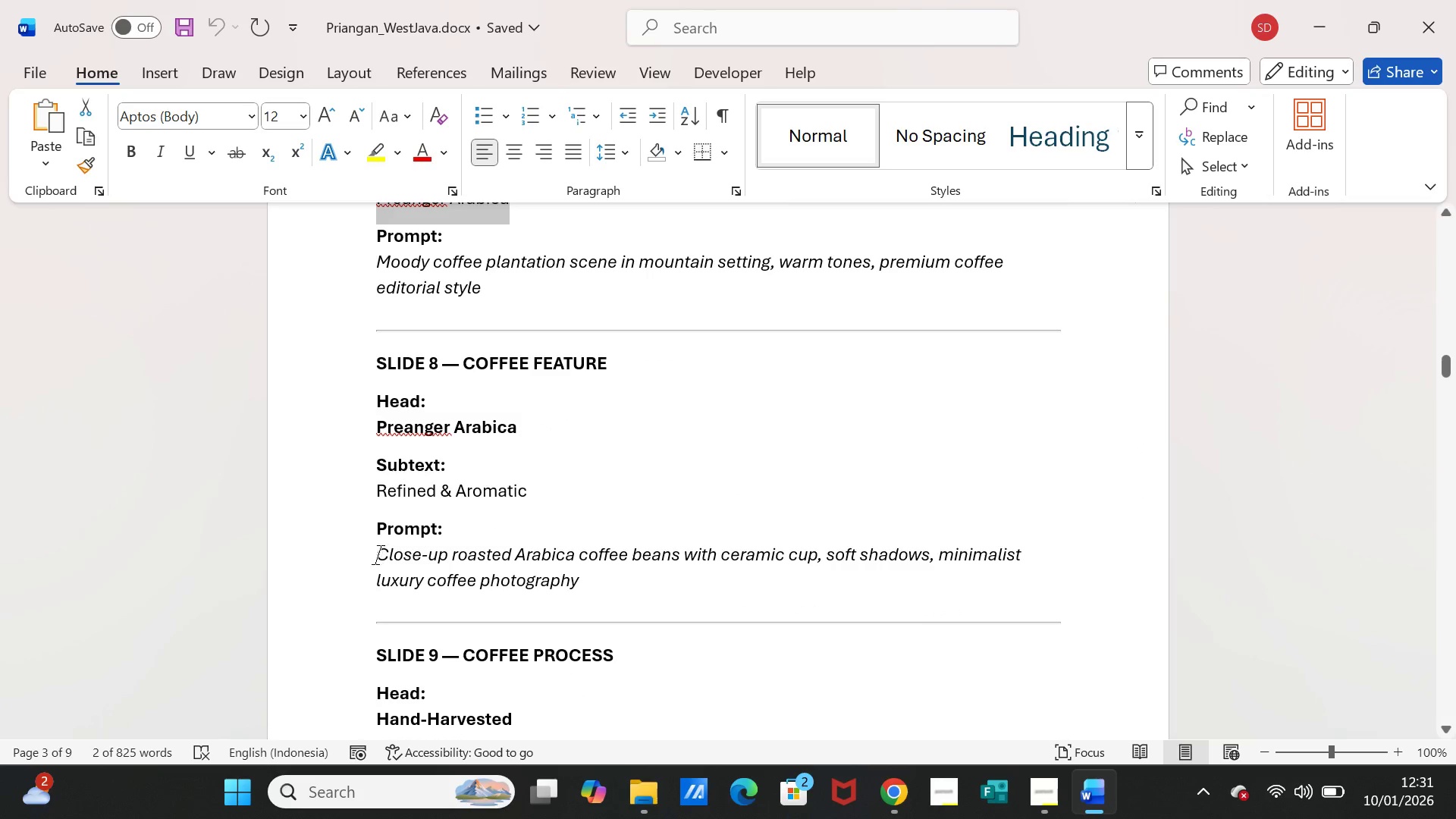 
left_click_drag(start_coordinate=[378, 555], to_coordinate=[548, 584])
 